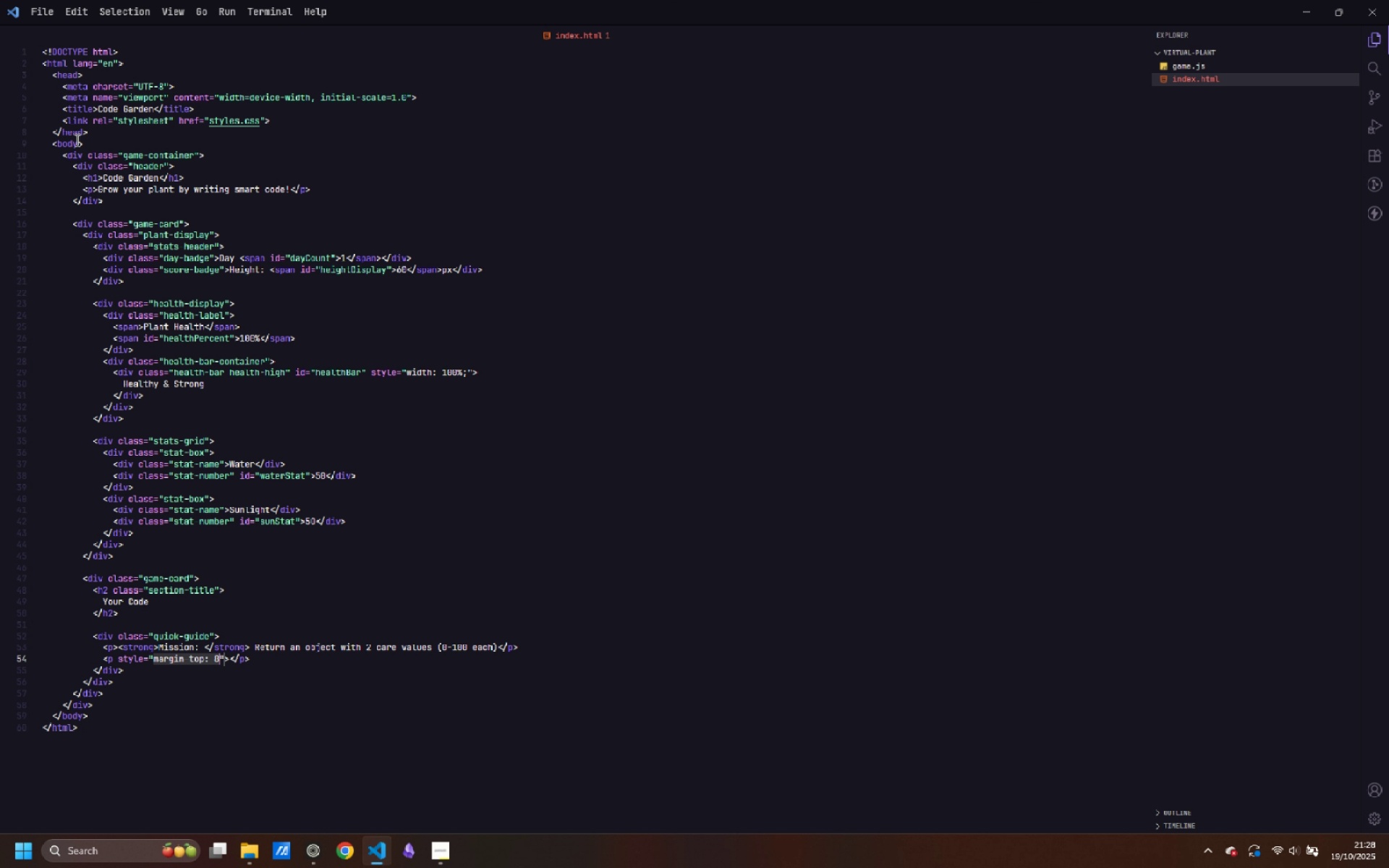 
key(ArrowRight)
 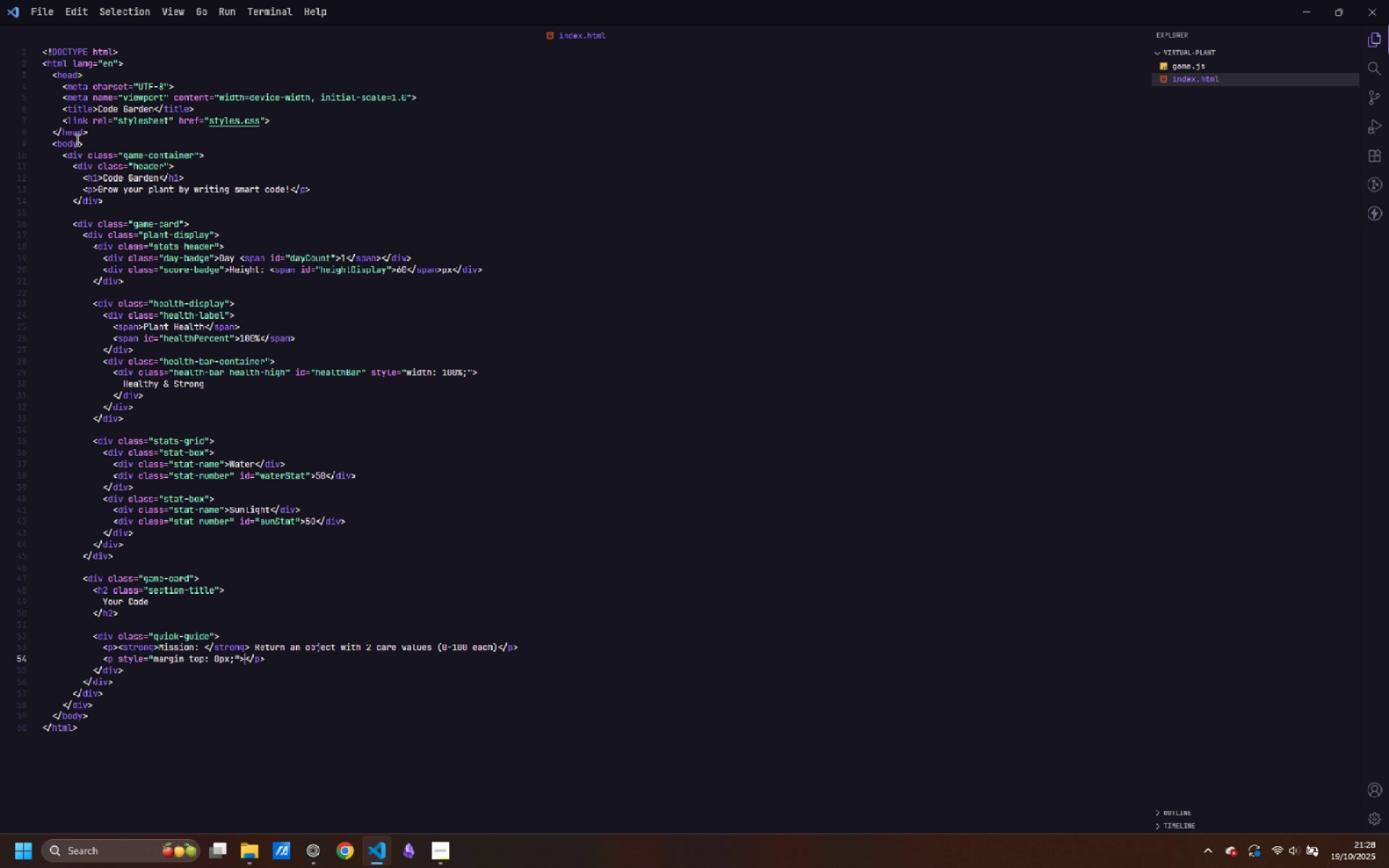 
key(ArrowRight)
 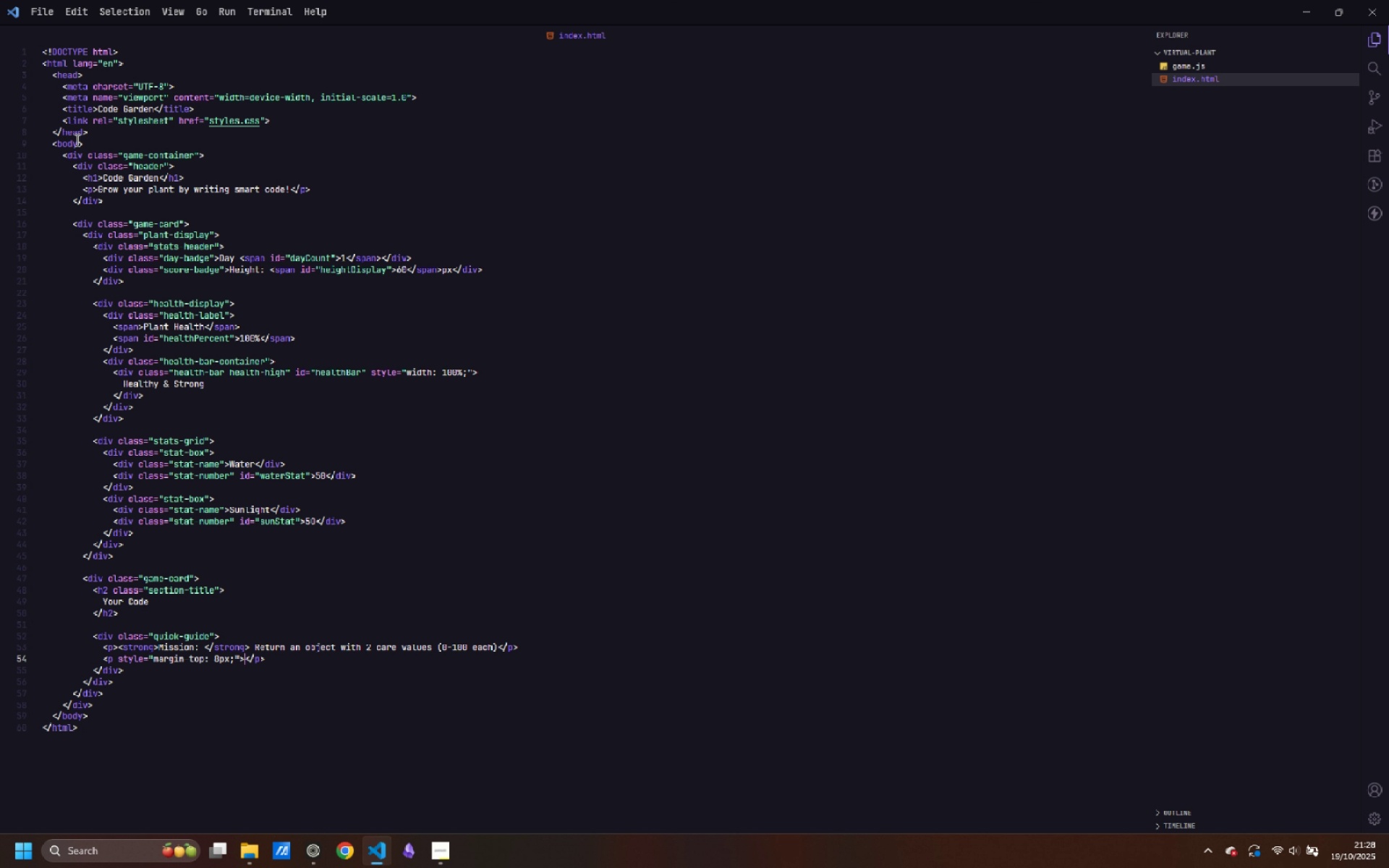 
wait(5.59)
 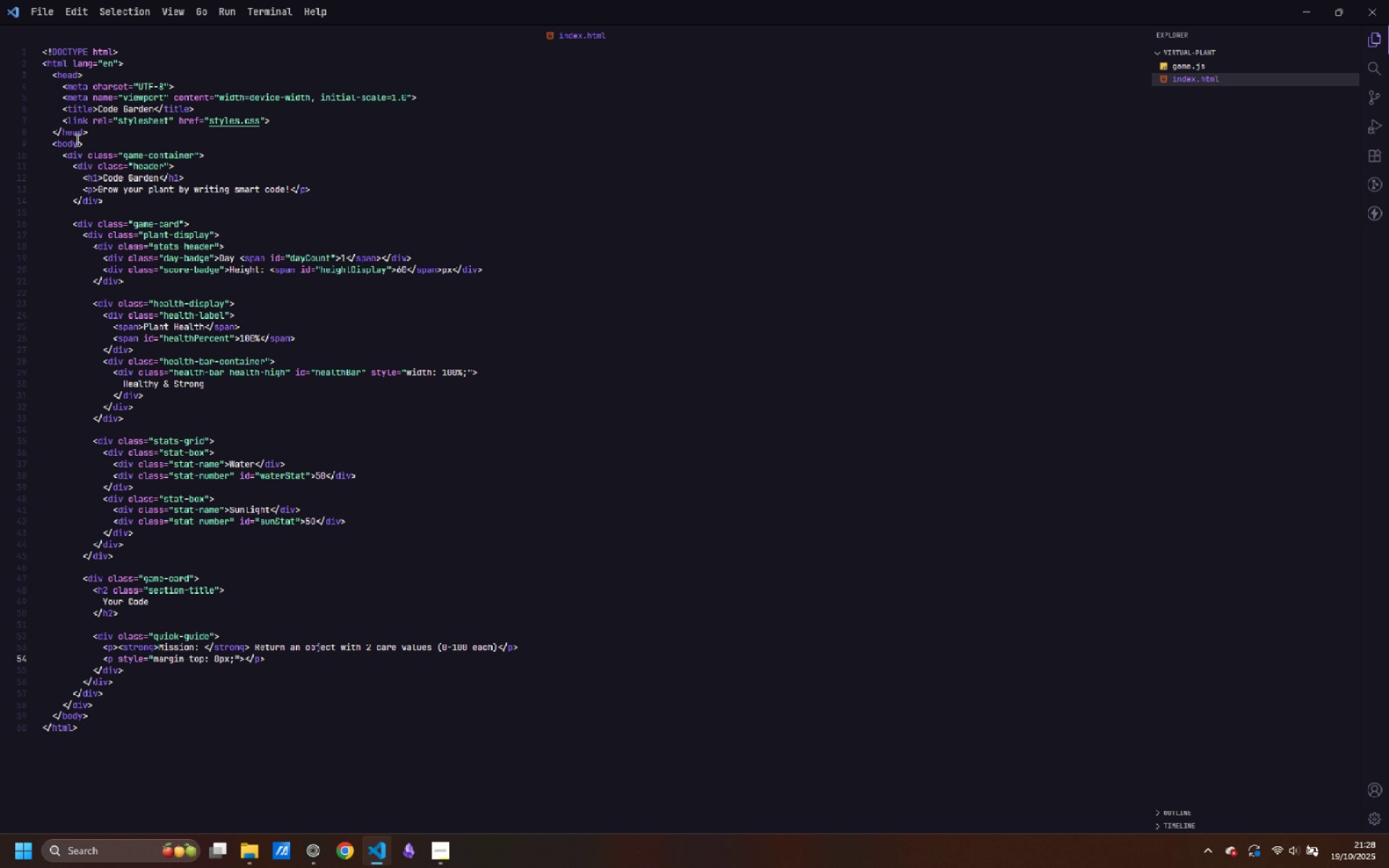 
type(<code>)
 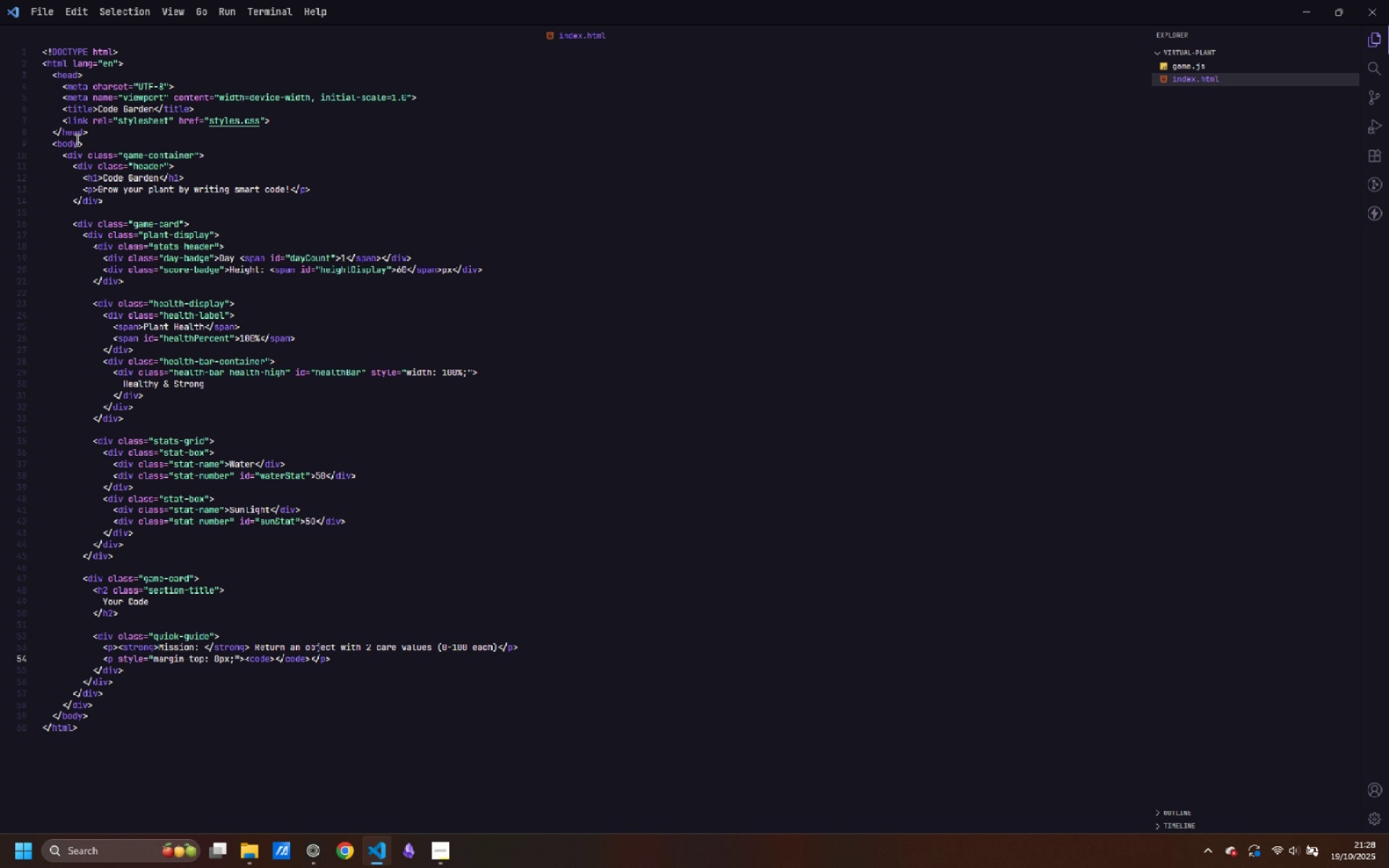 
wait(6.46)
 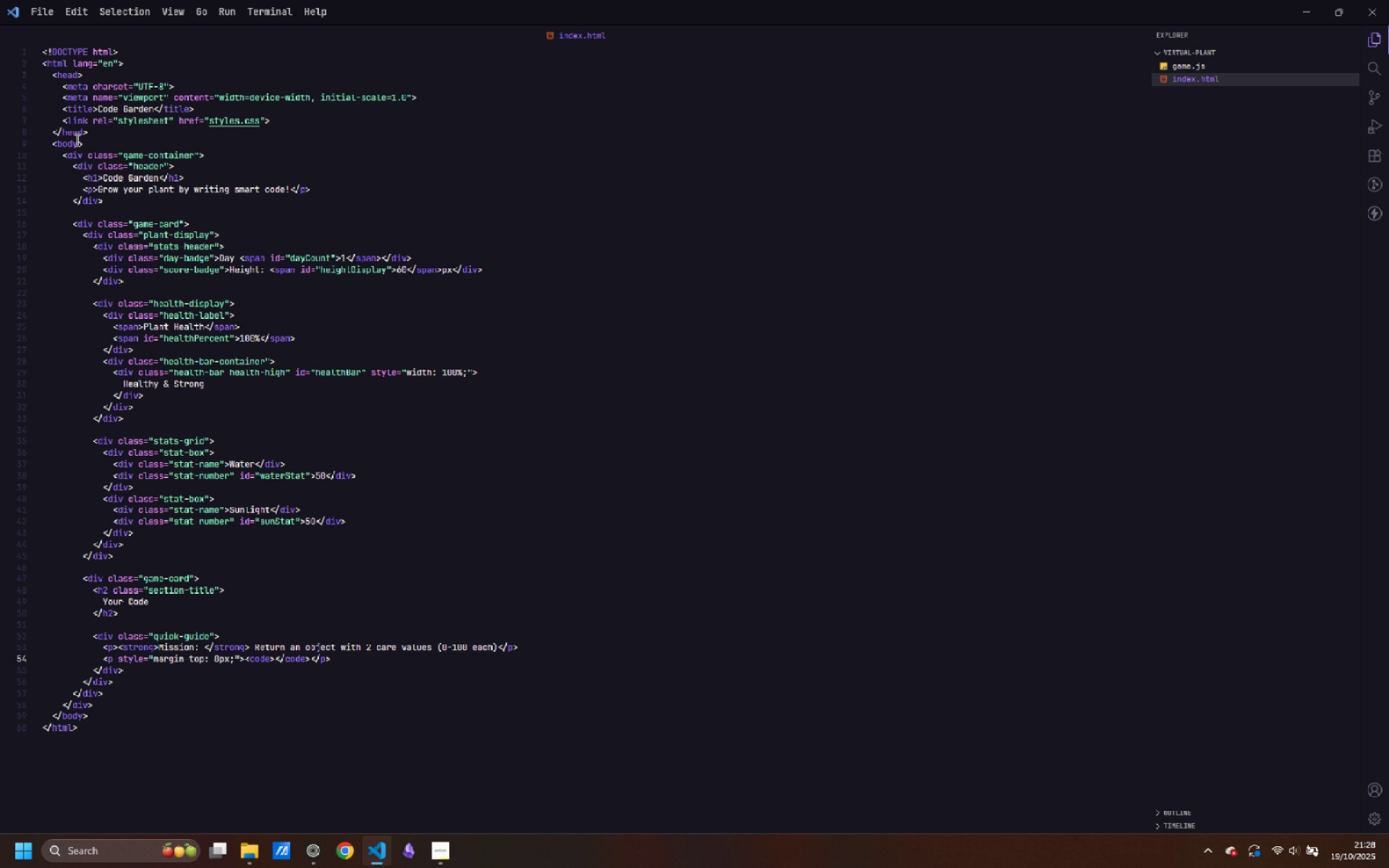 
type(return {})
 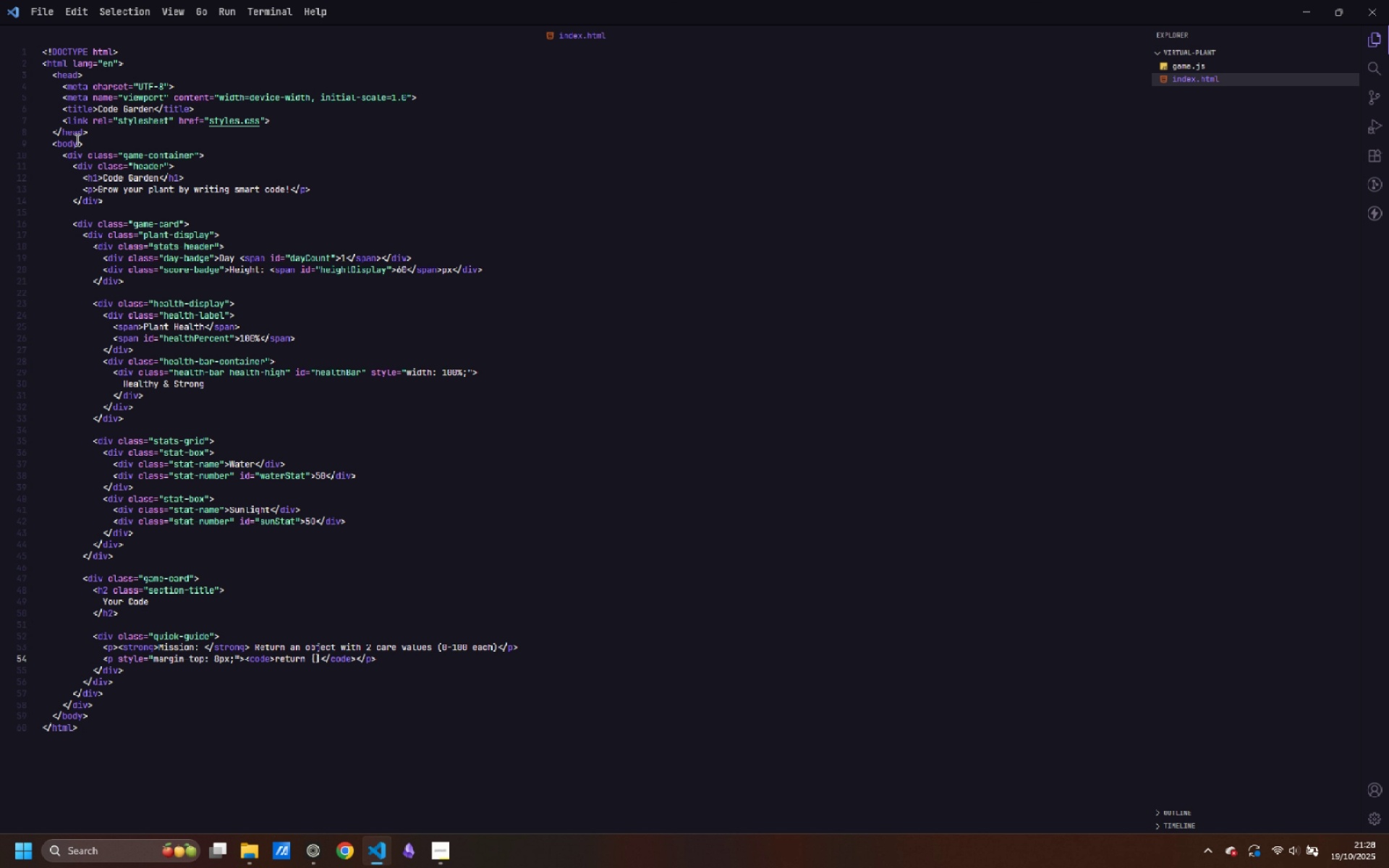 
key(ArrowLeft)
 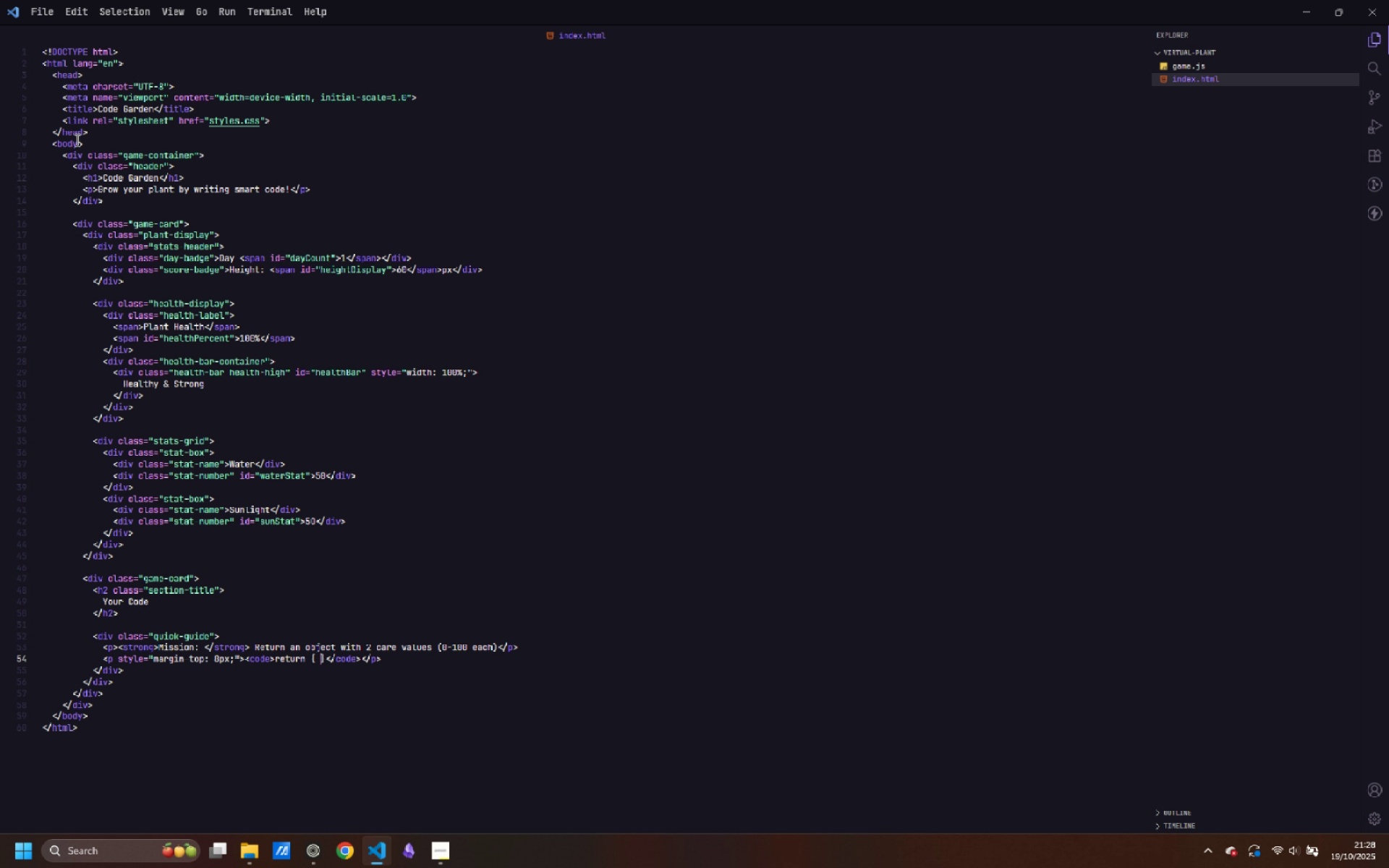 
key(Space)
 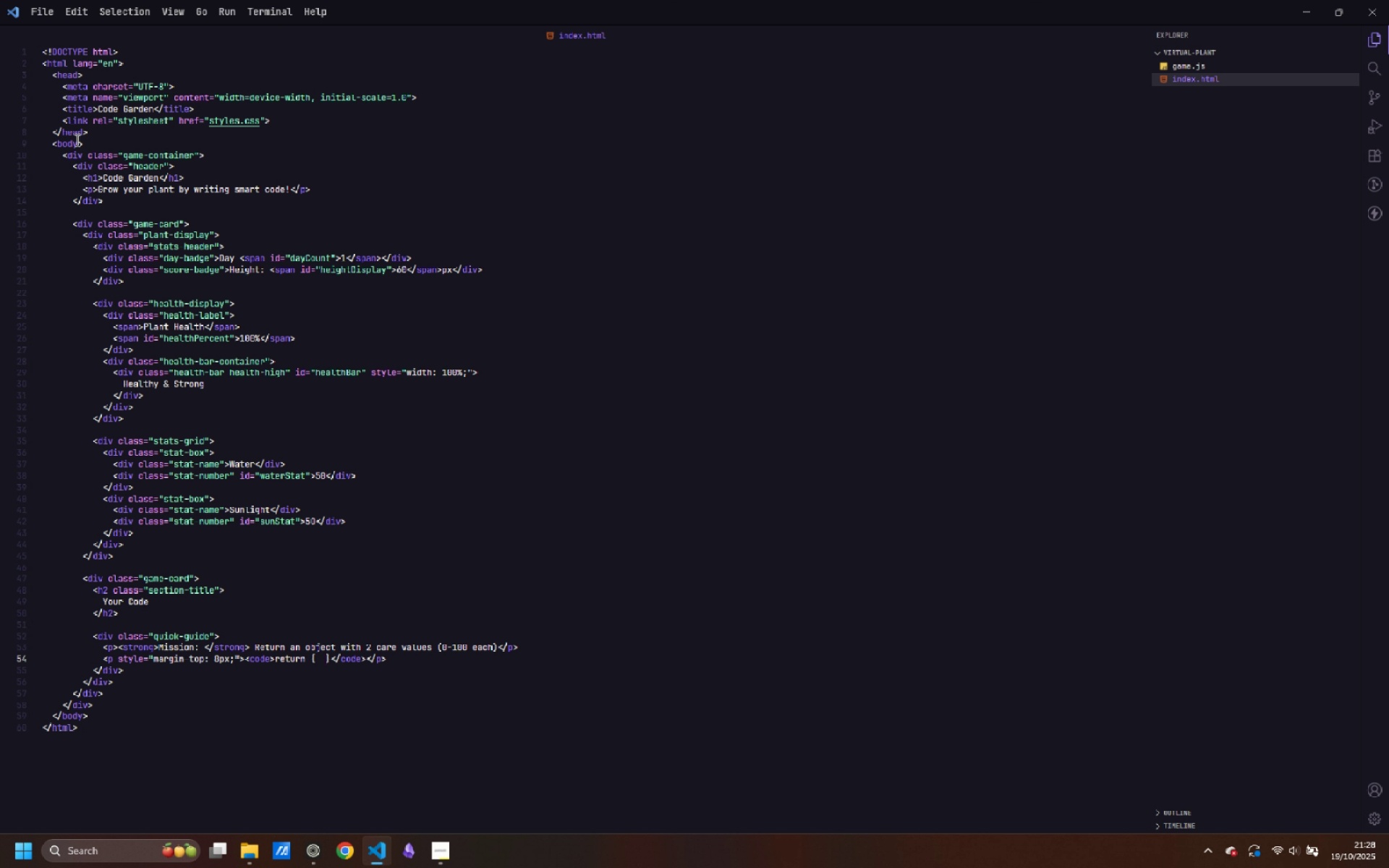 
key(Space)
 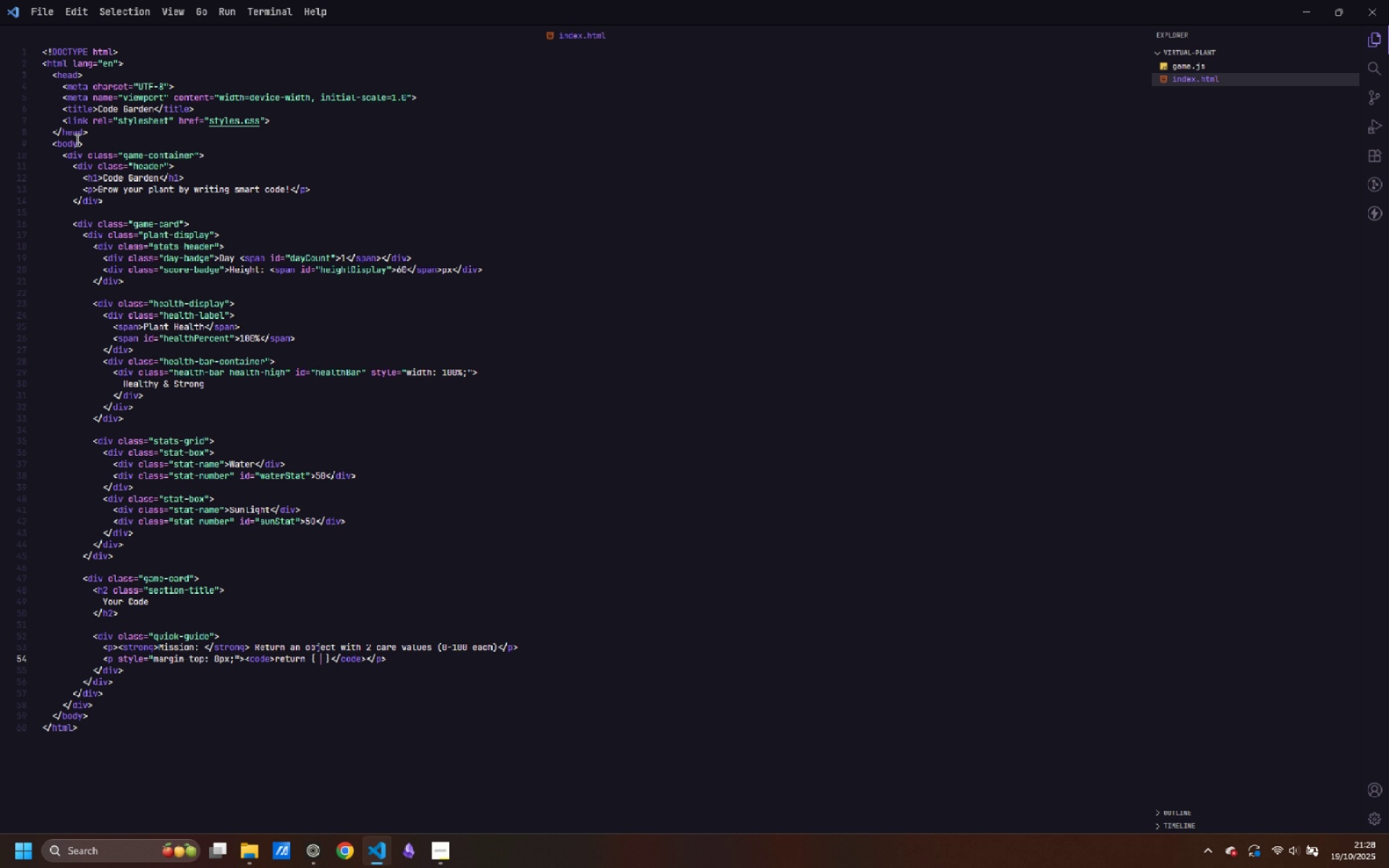 
key(ArrowLeft)
 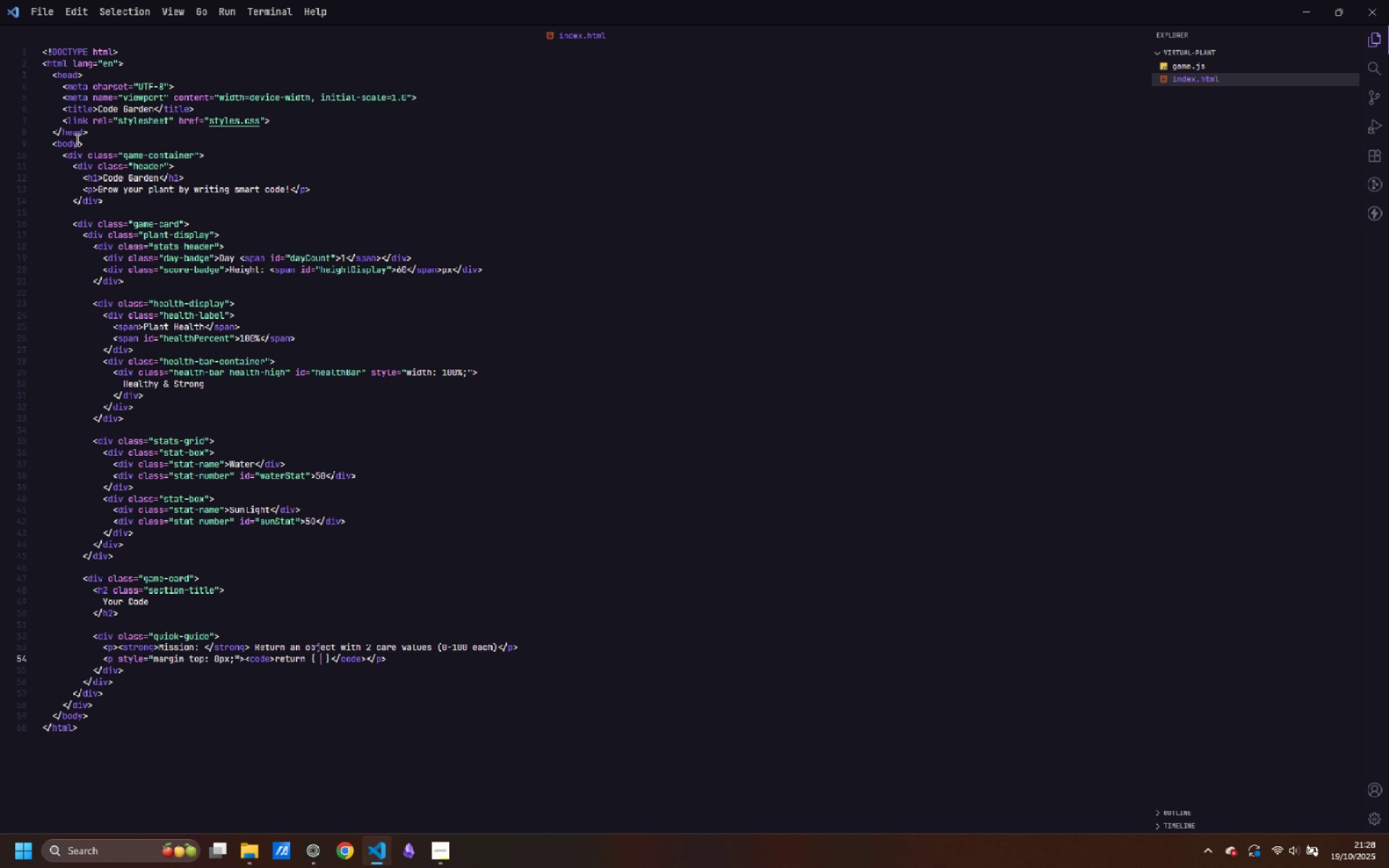 
type(water: 50, sunlight: 55)
 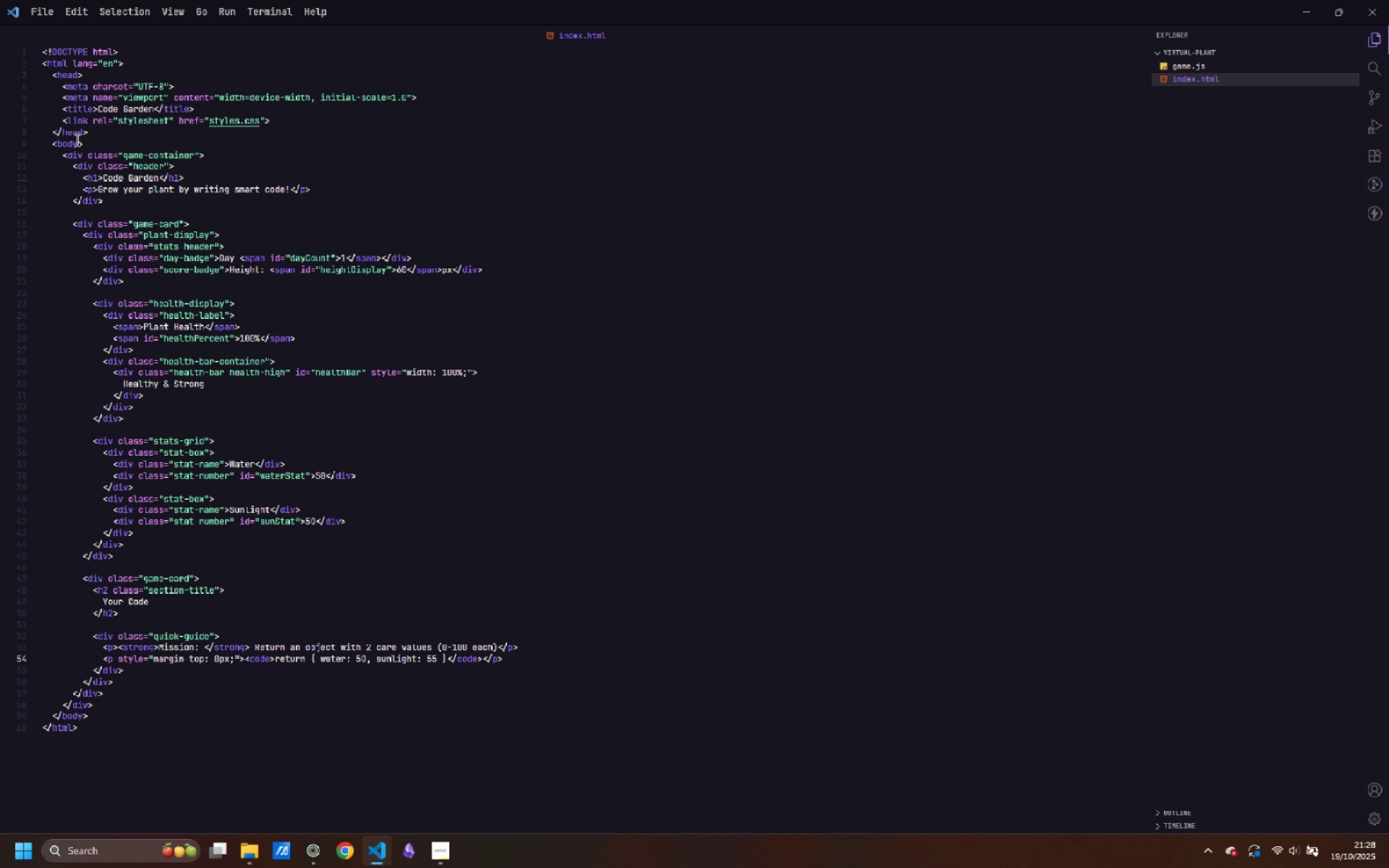 
key(ArrowDown)
 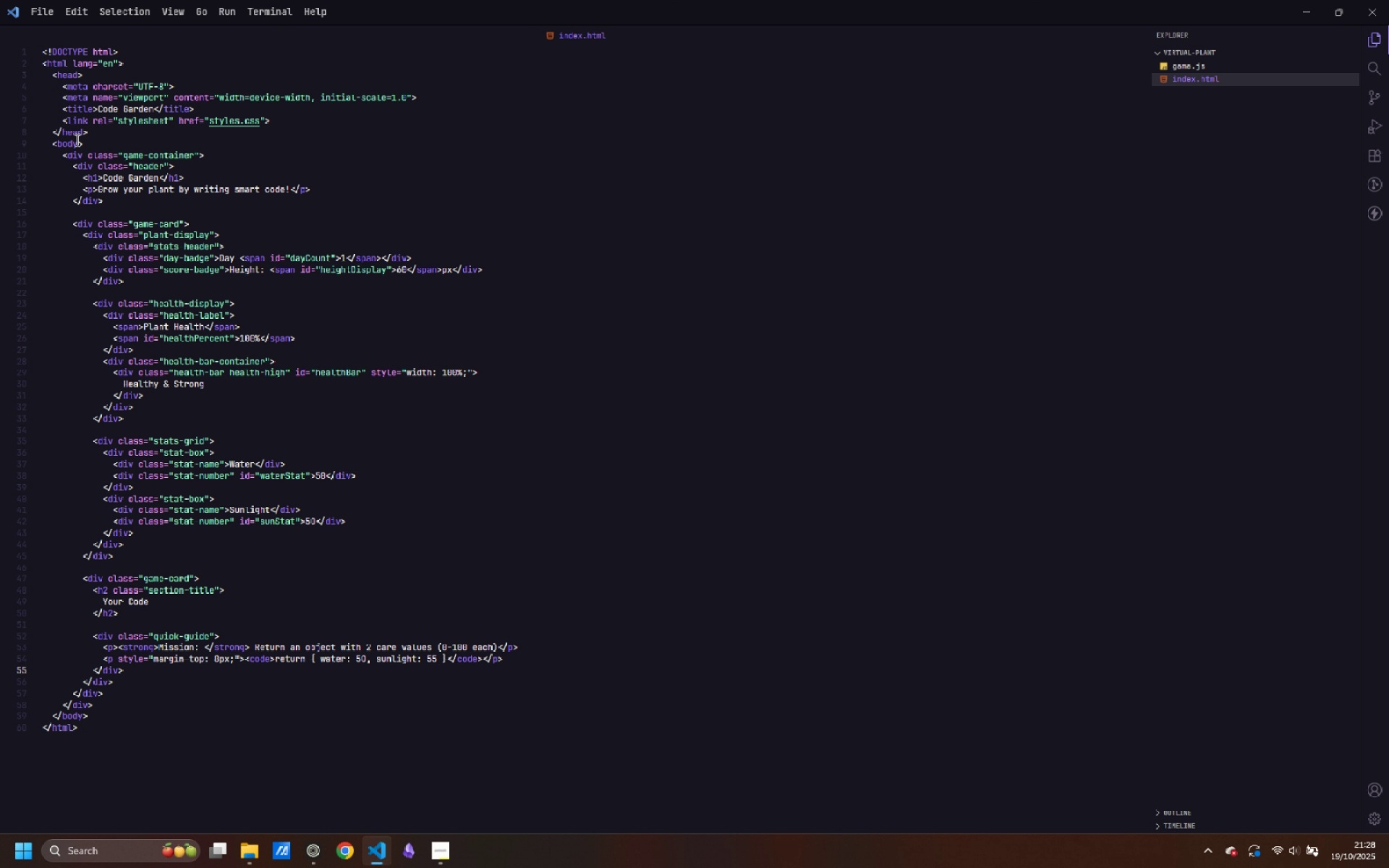 
key(Enter)
 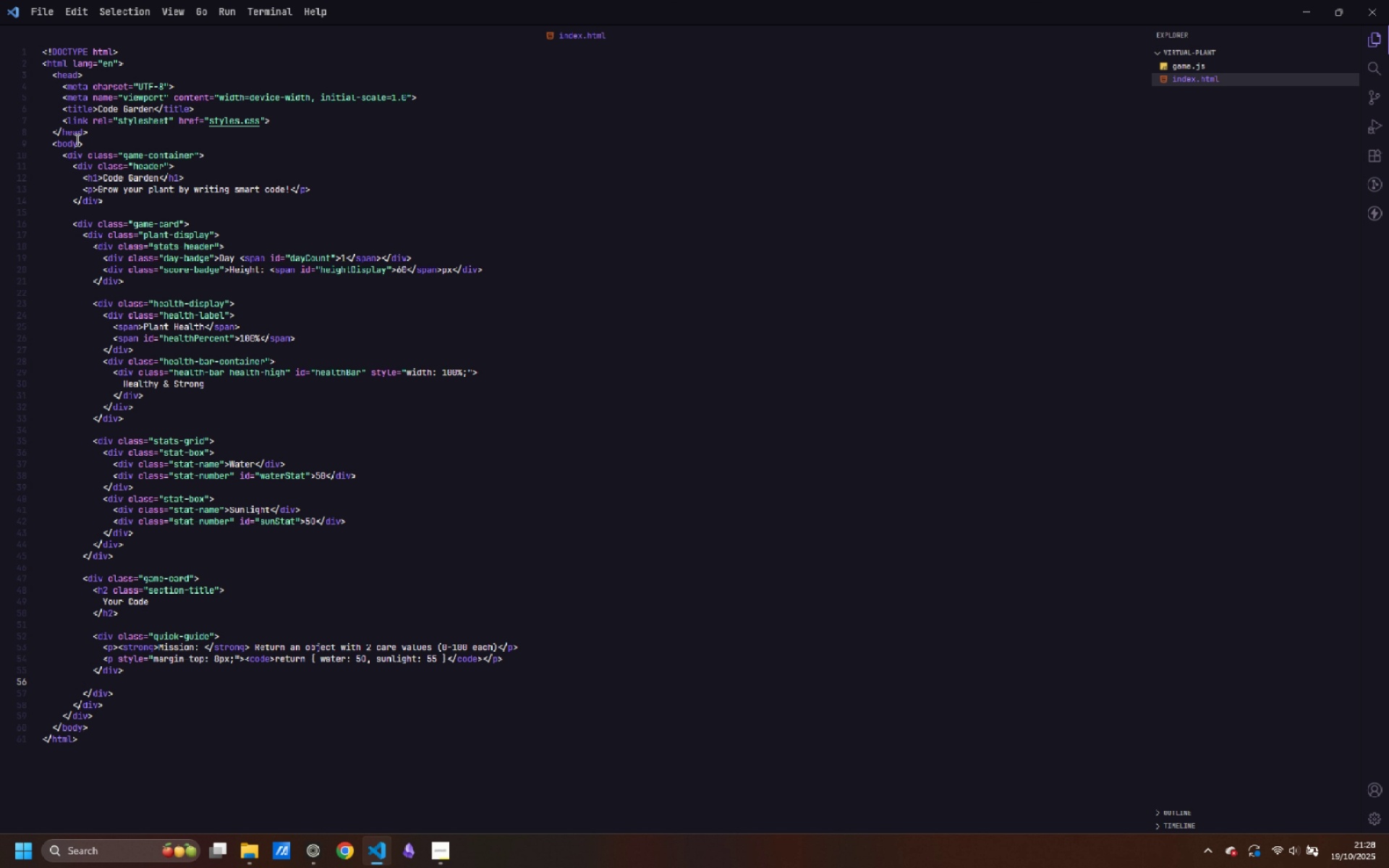 
type(<div>)
 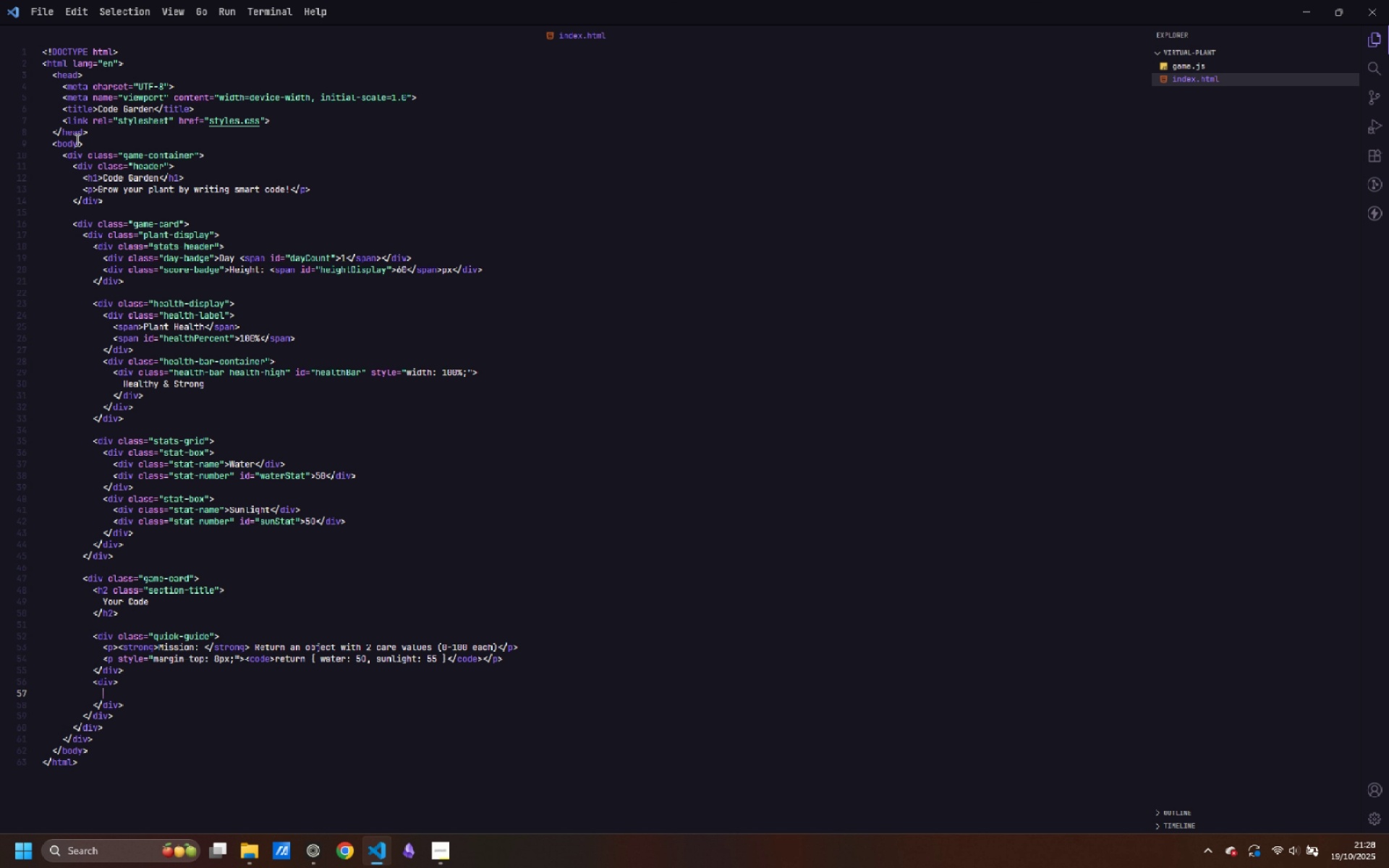 
 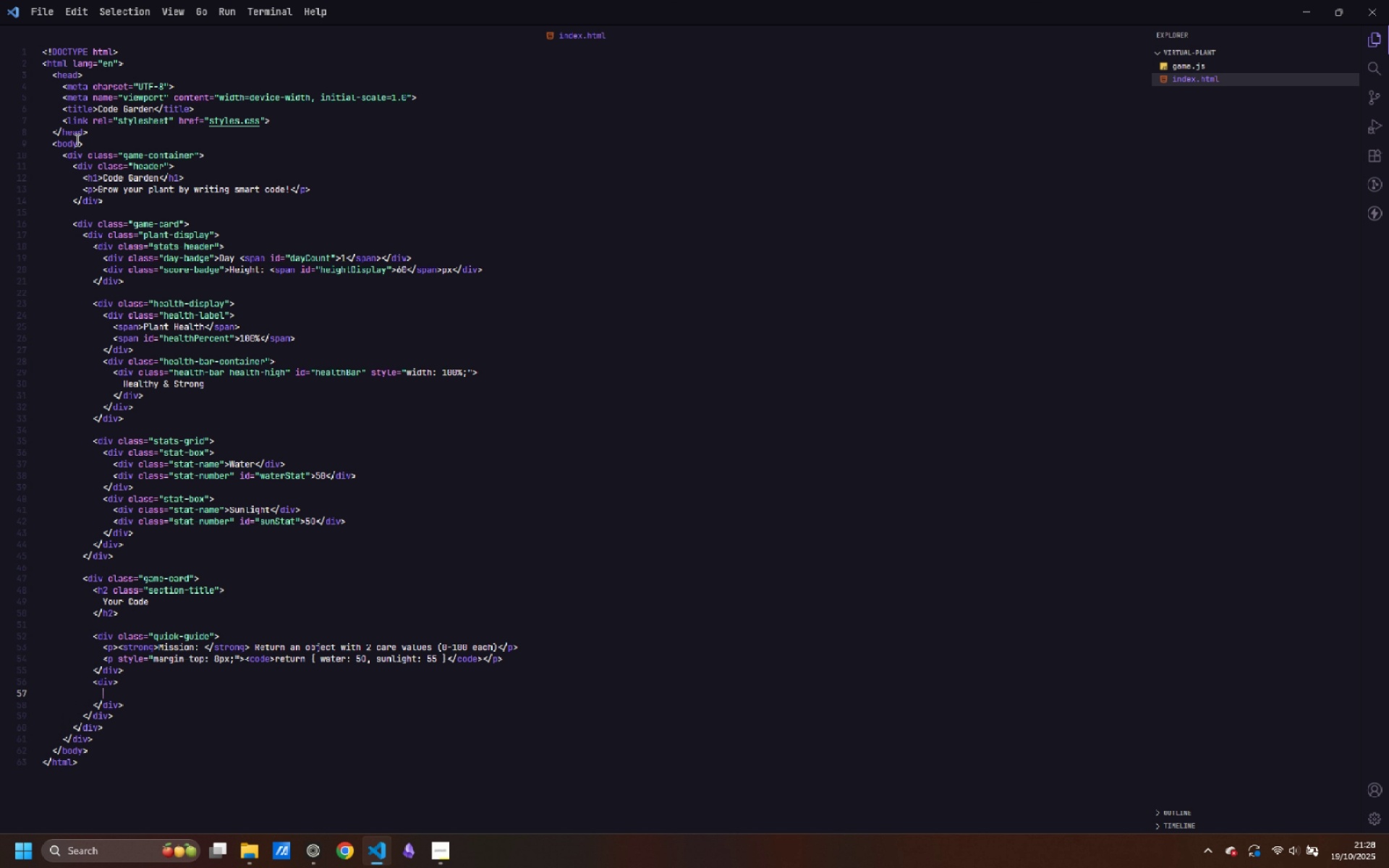 
key(Enter)
 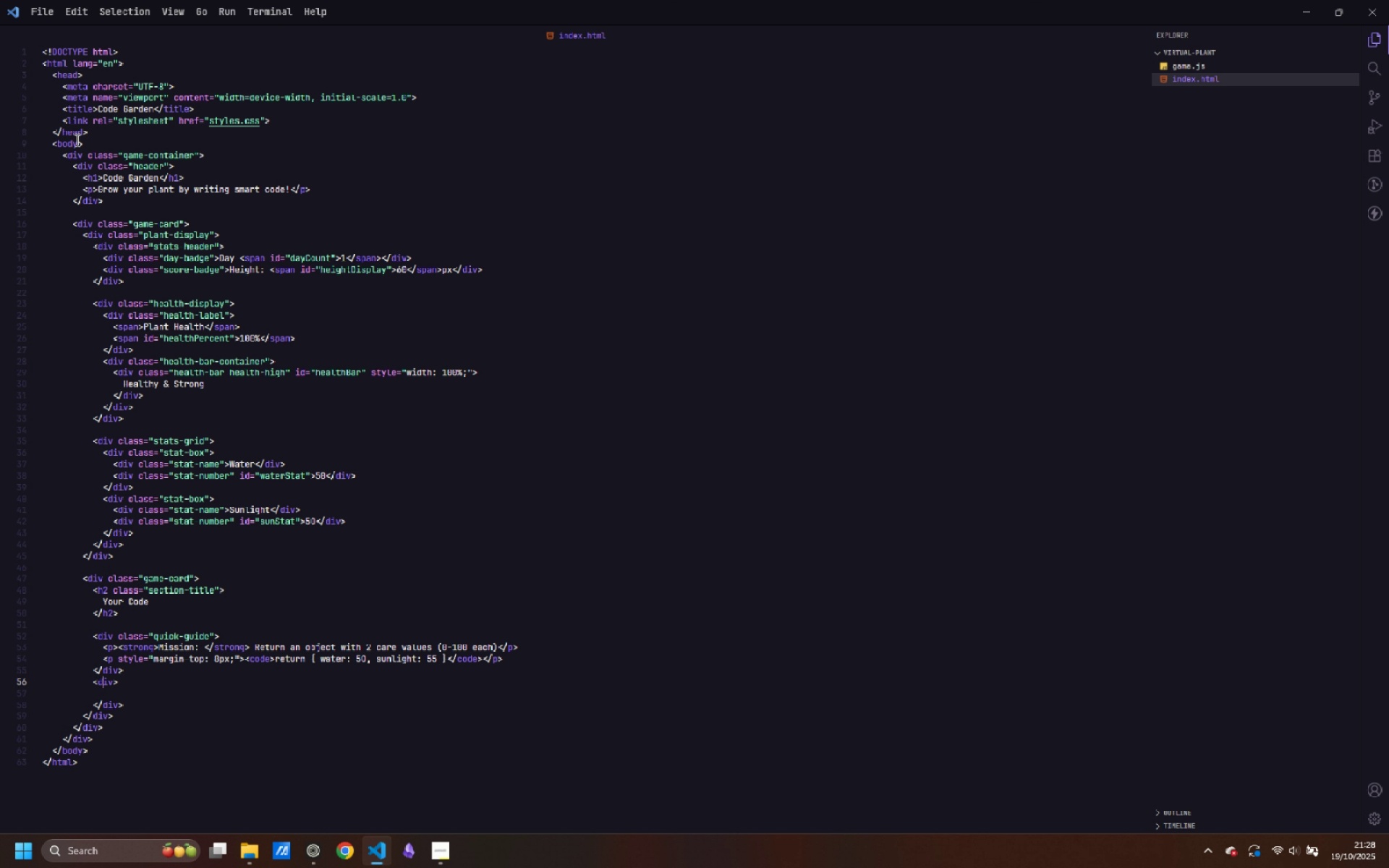 
key(ArrowUp)
 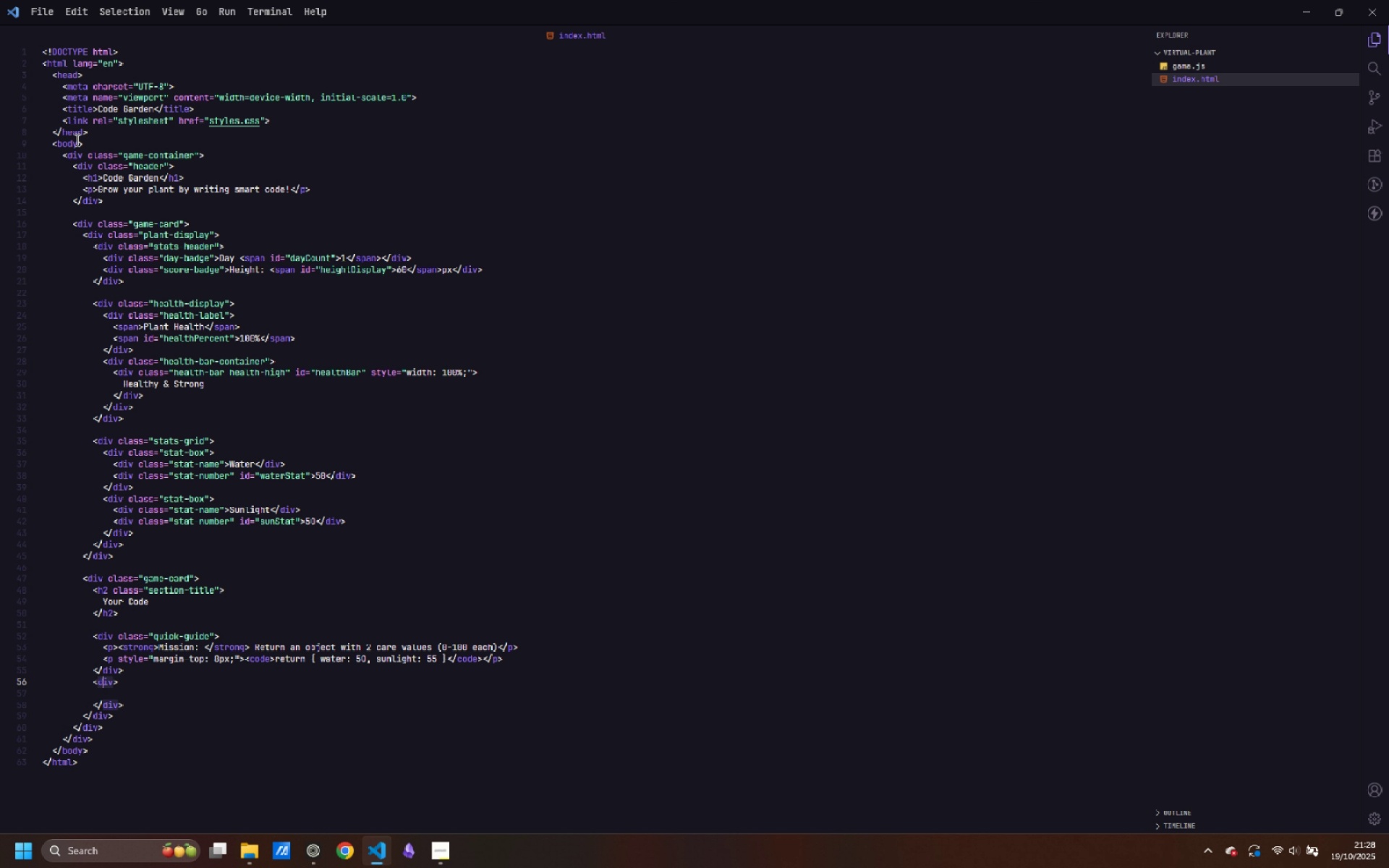 
key(Control+ControlLeft)
 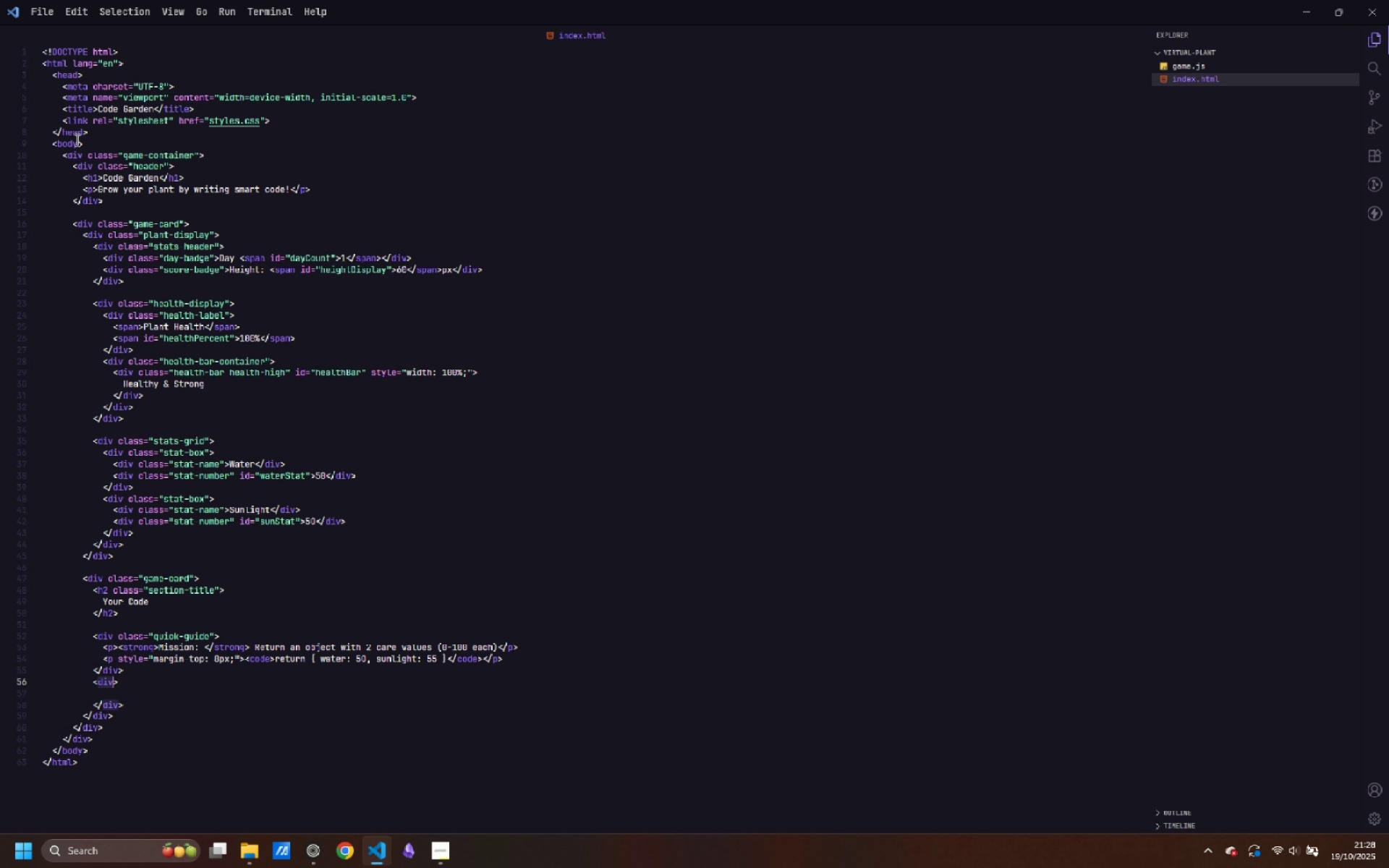 
key(Control+ArrowRight)
 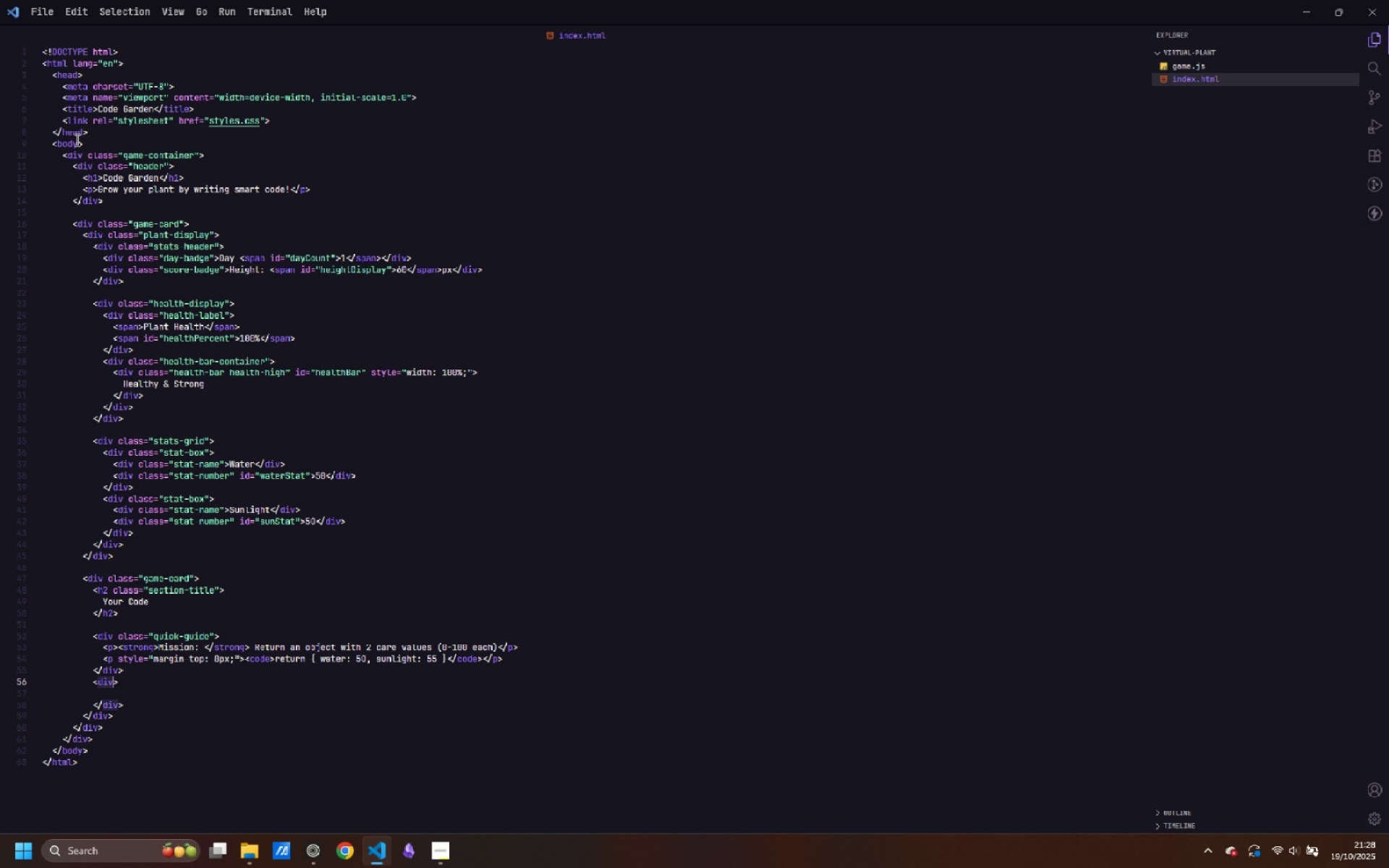 
key(Control+ArrowLeft)
 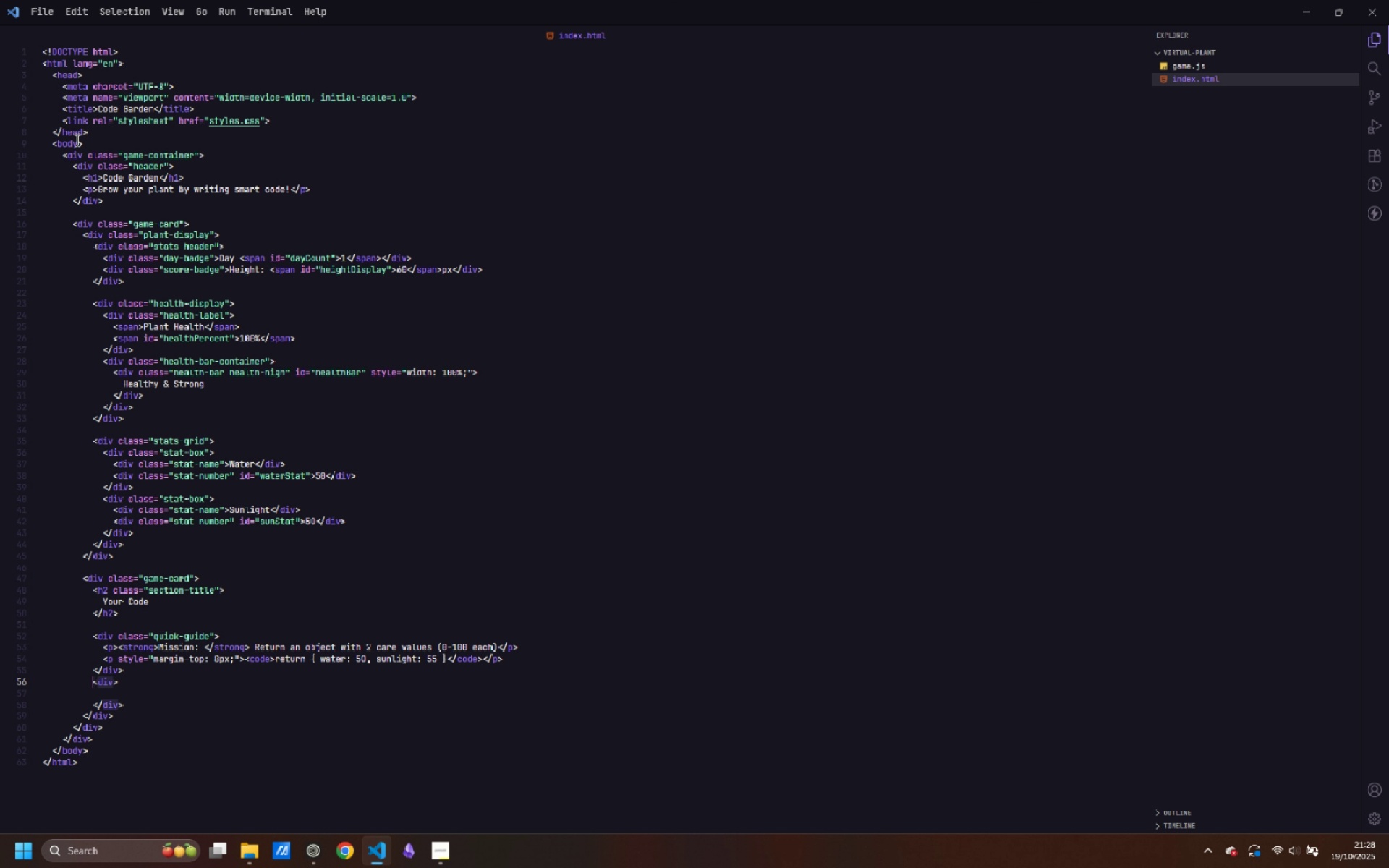 
key(ArrowLeft)
 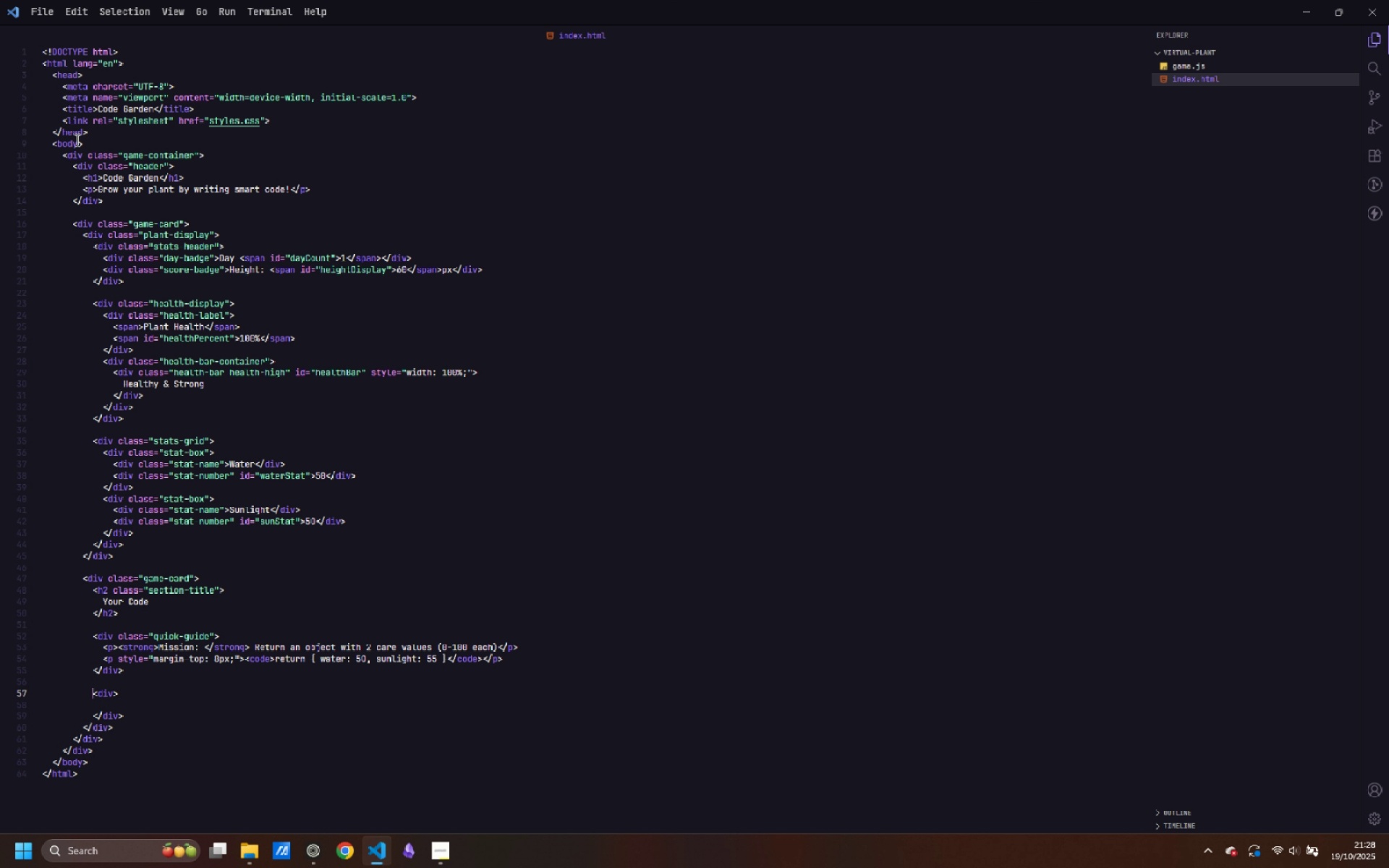 
key(Enter)
 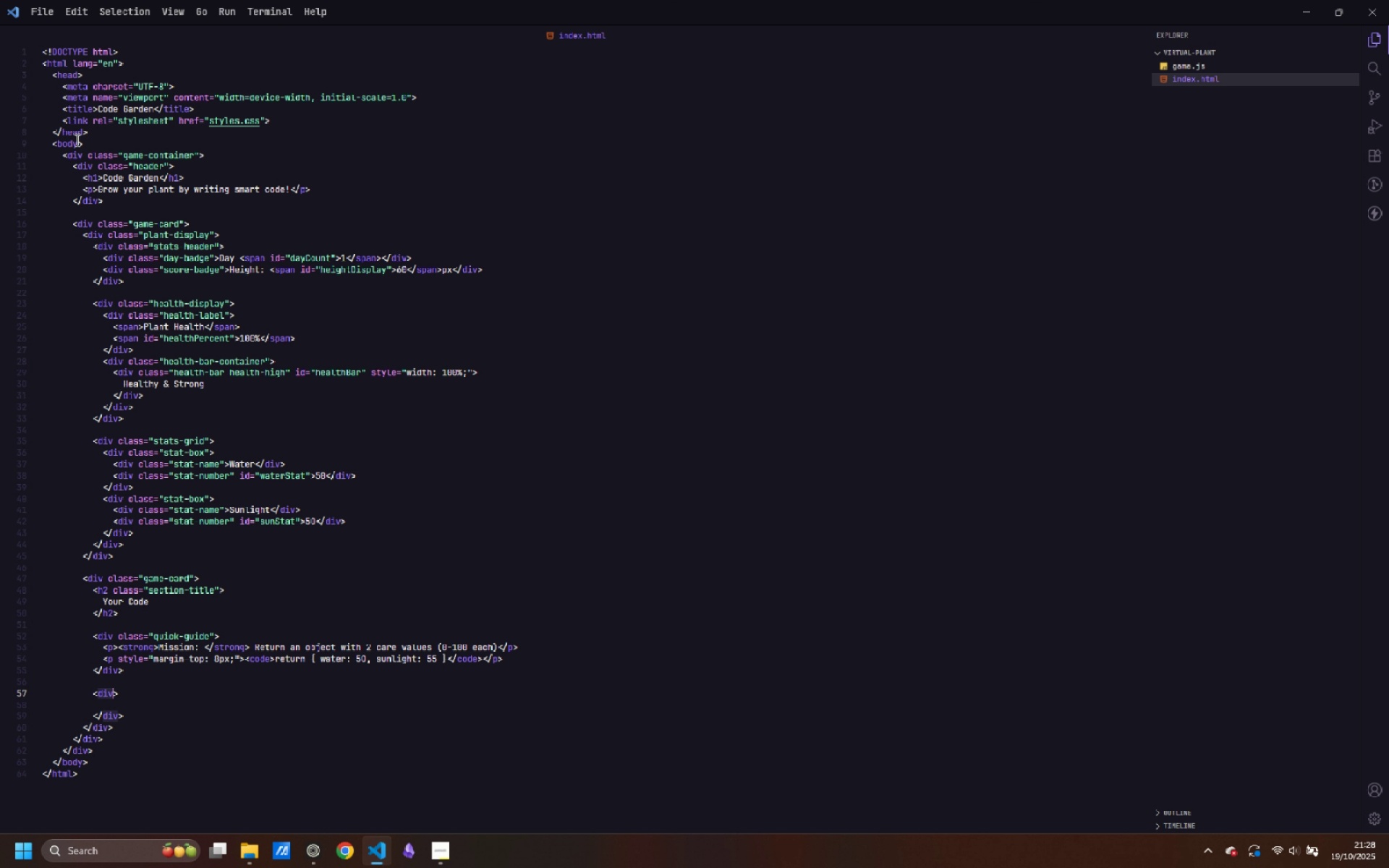 
key(Control+ArrowRight)
 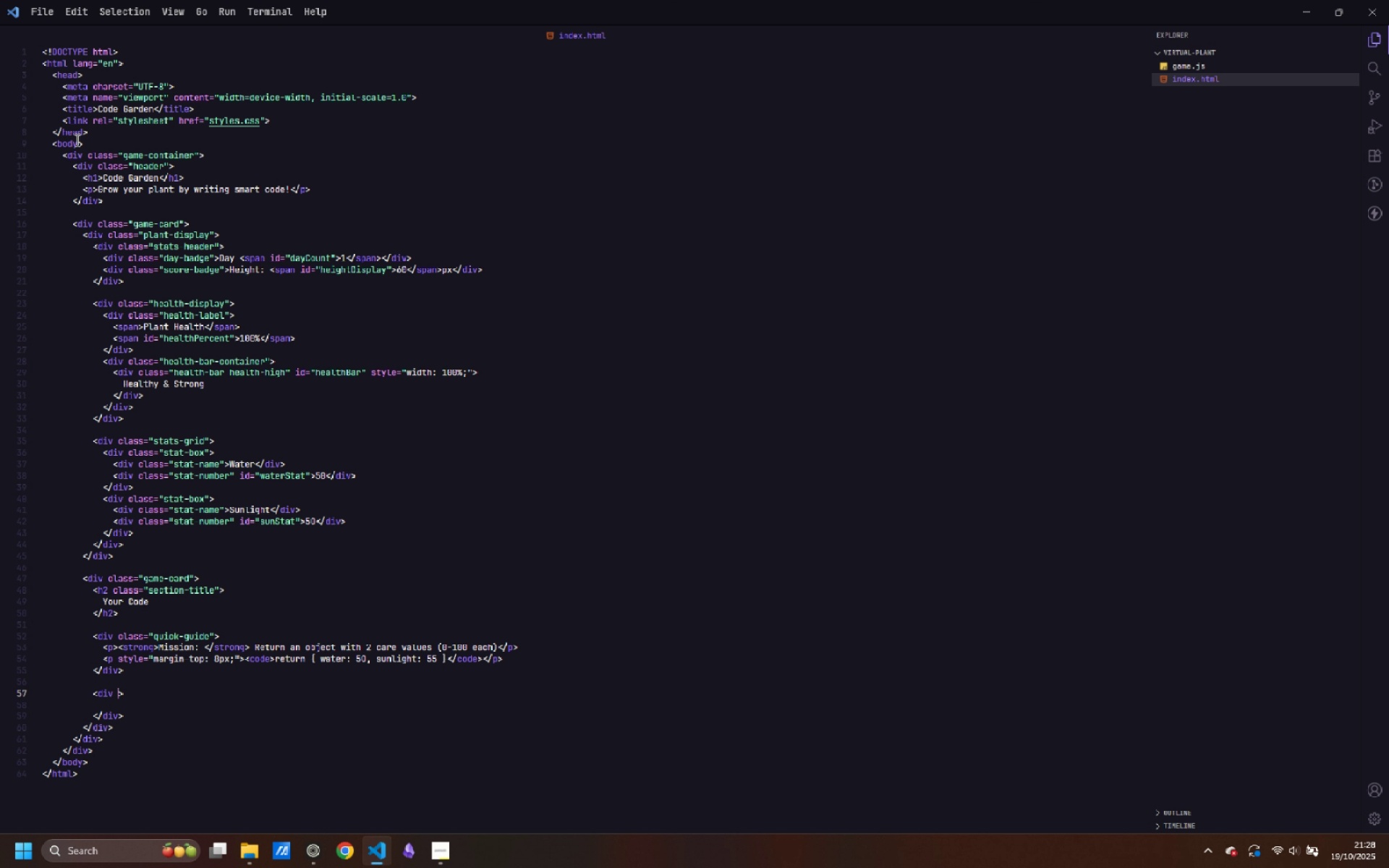 
type( class=code-editor)
 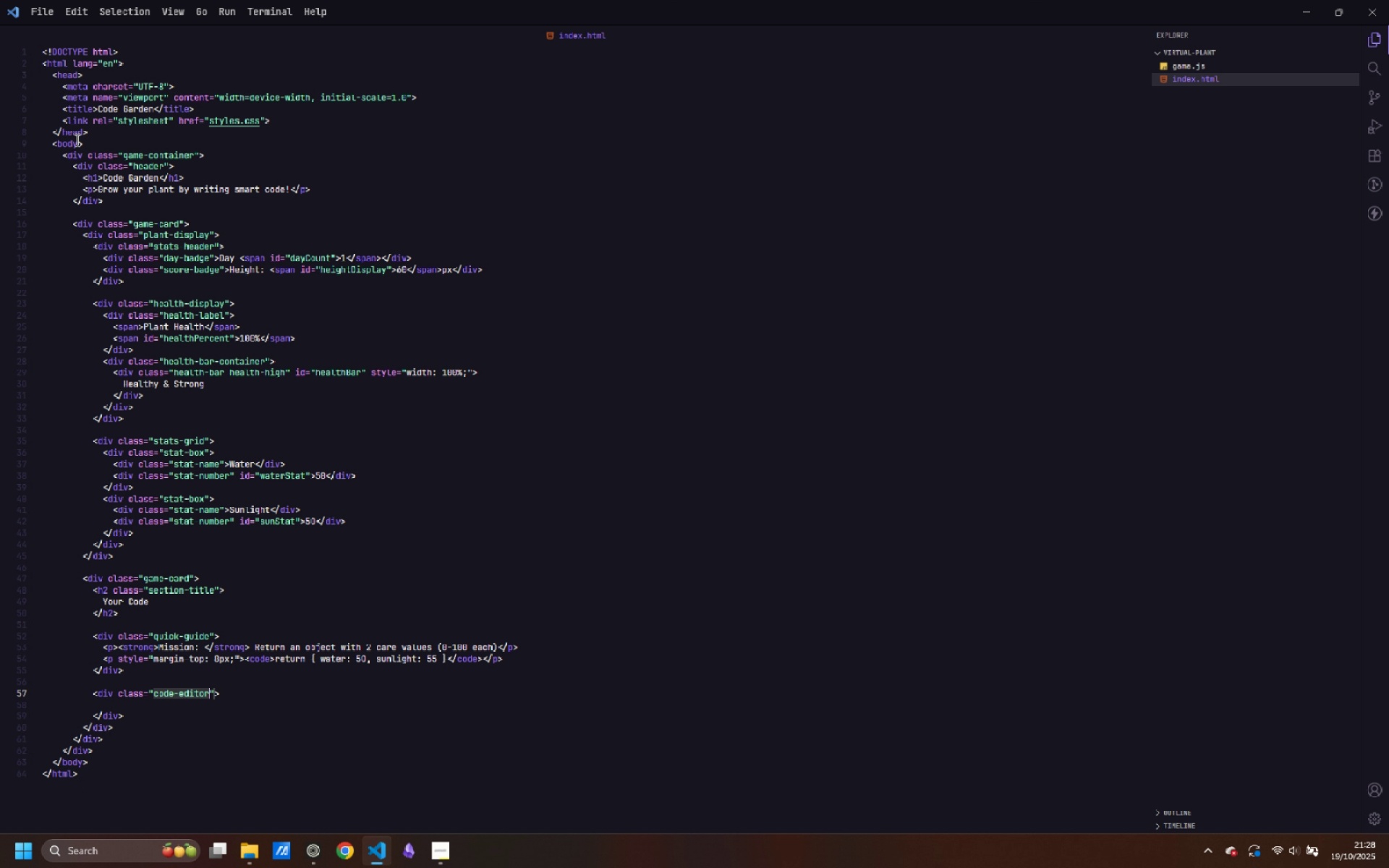 
key(ArrowDown)
 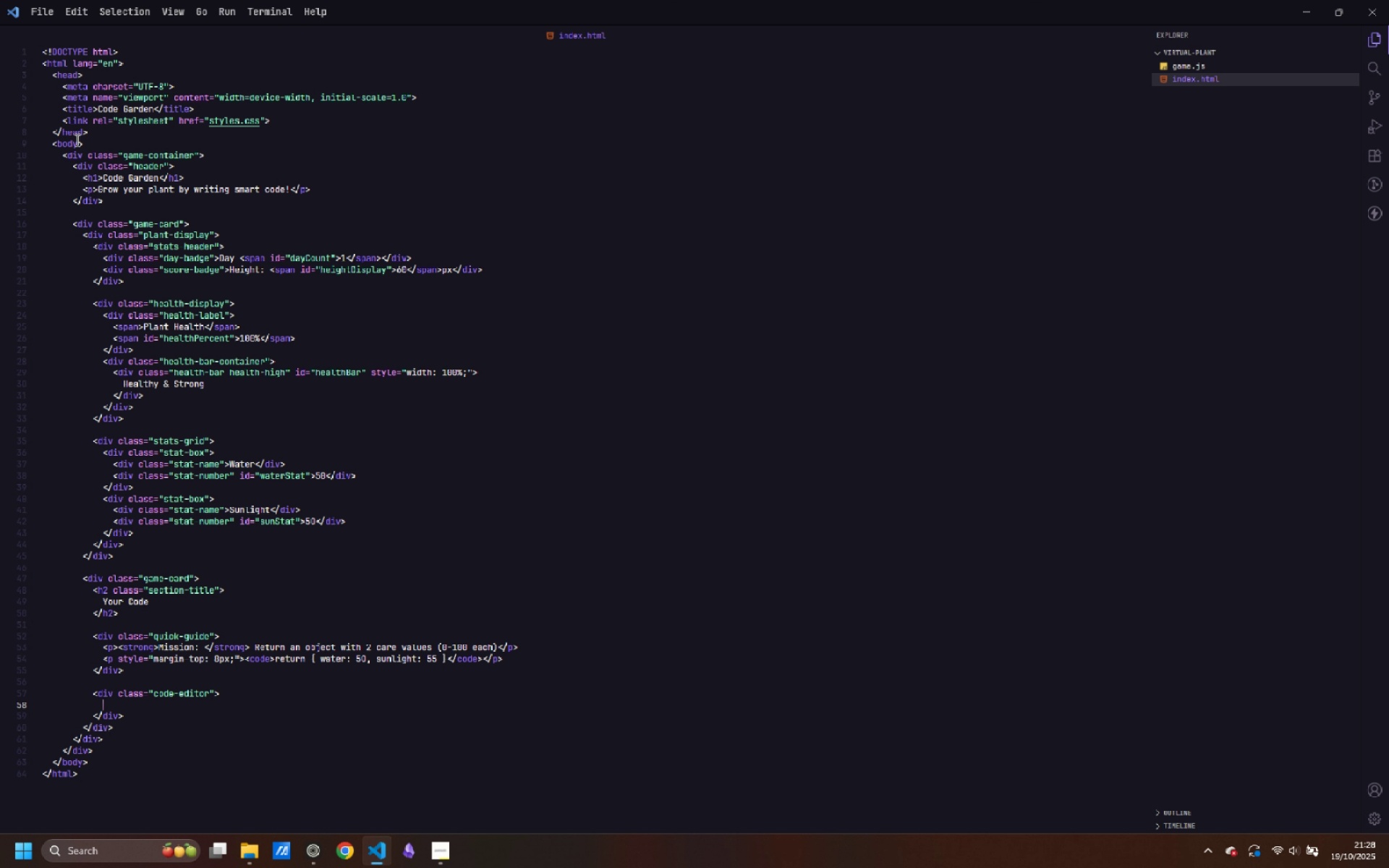 
key(Tab)
type(<text)
 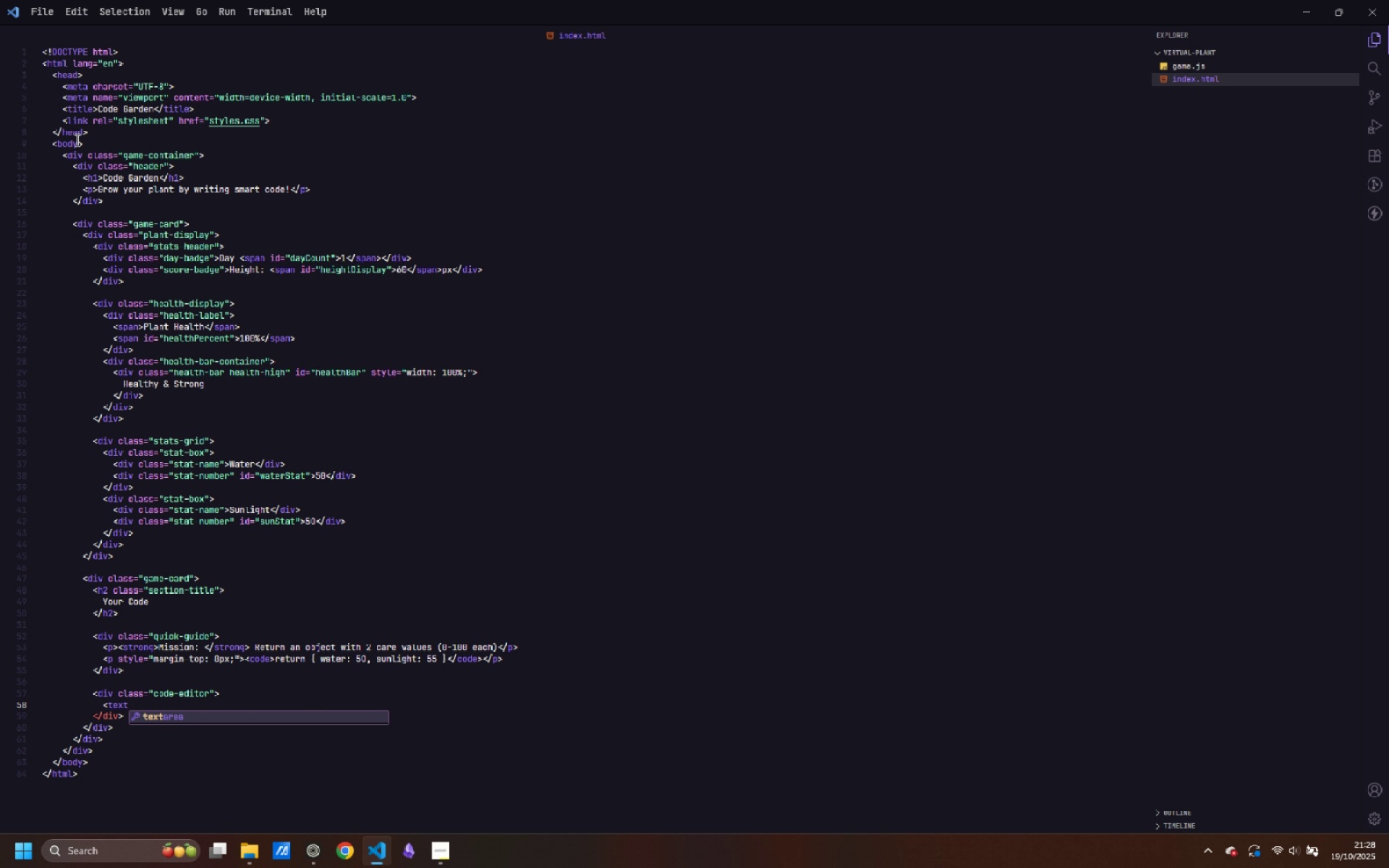 
key(Enter)
 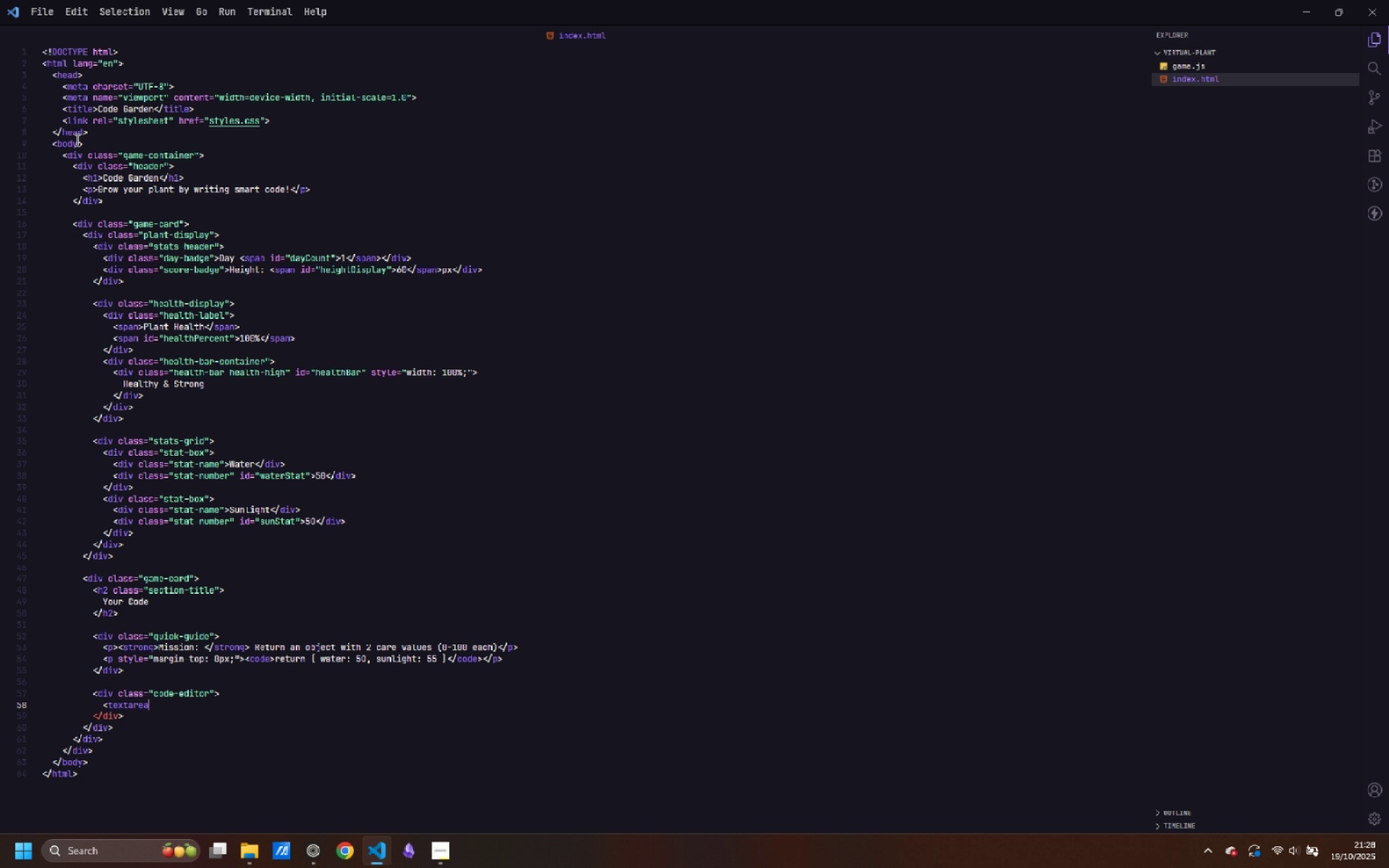 
key(Shift+Period)
 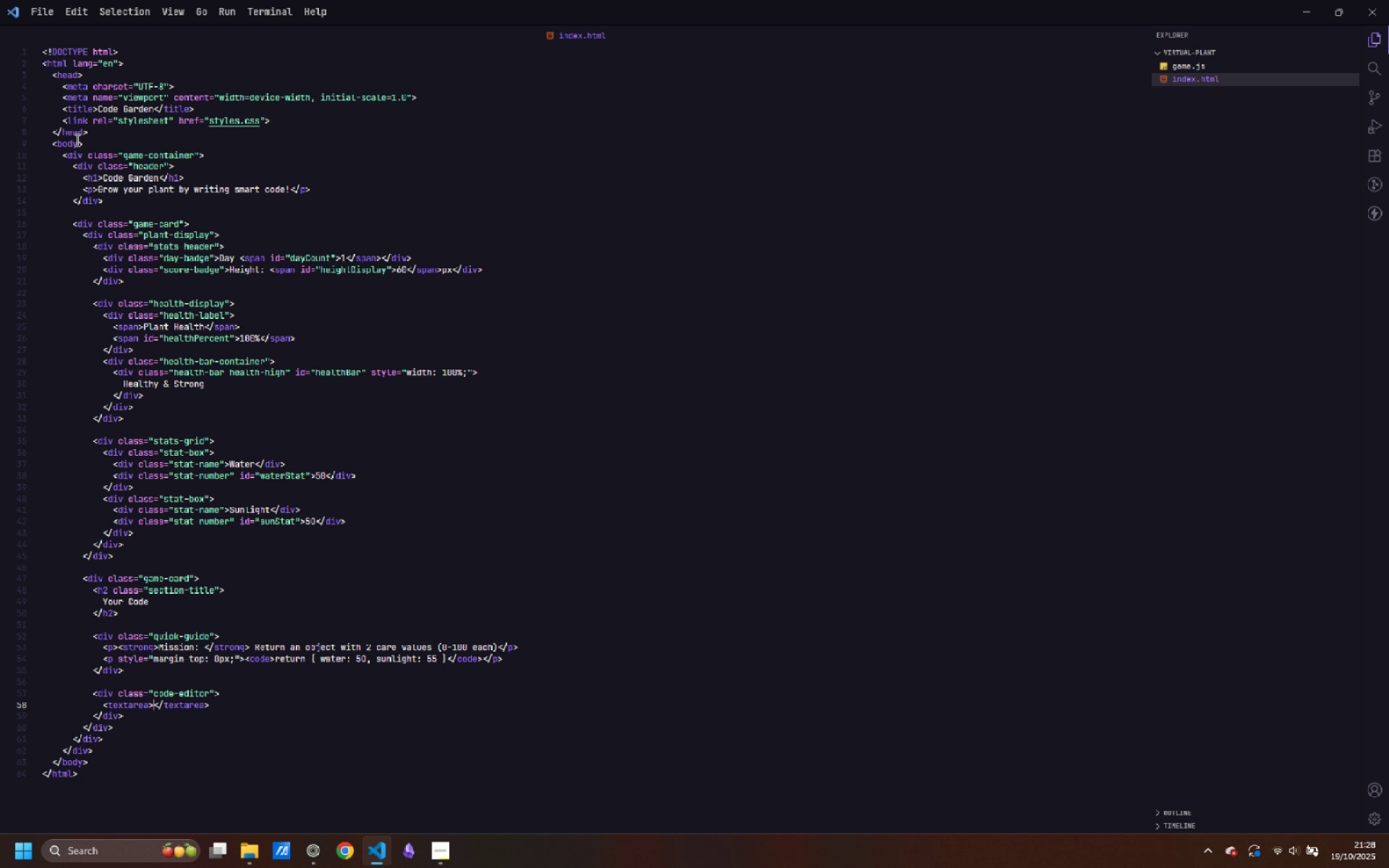 
key(Enter)
 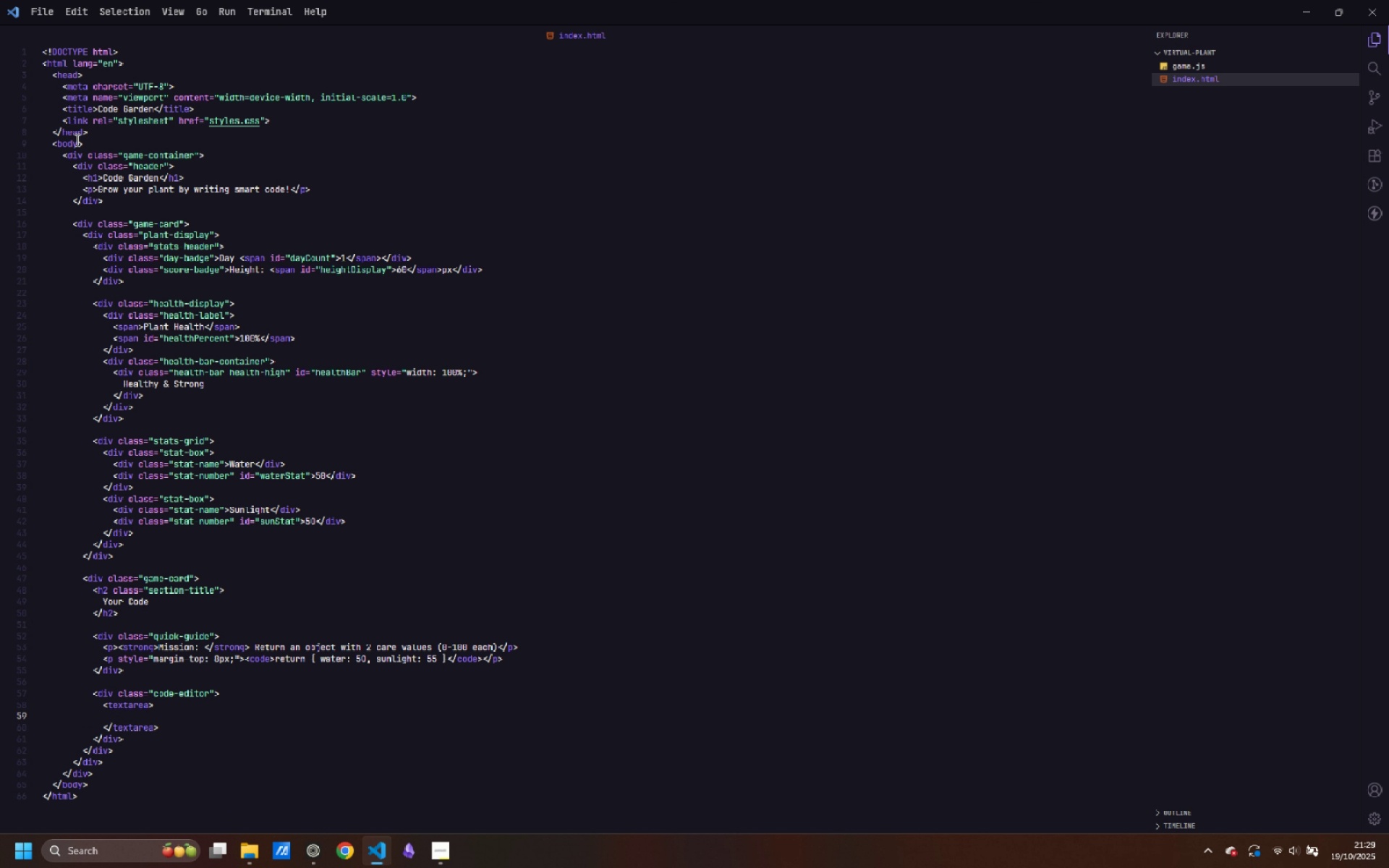 
key(Control+ControlLeft)
 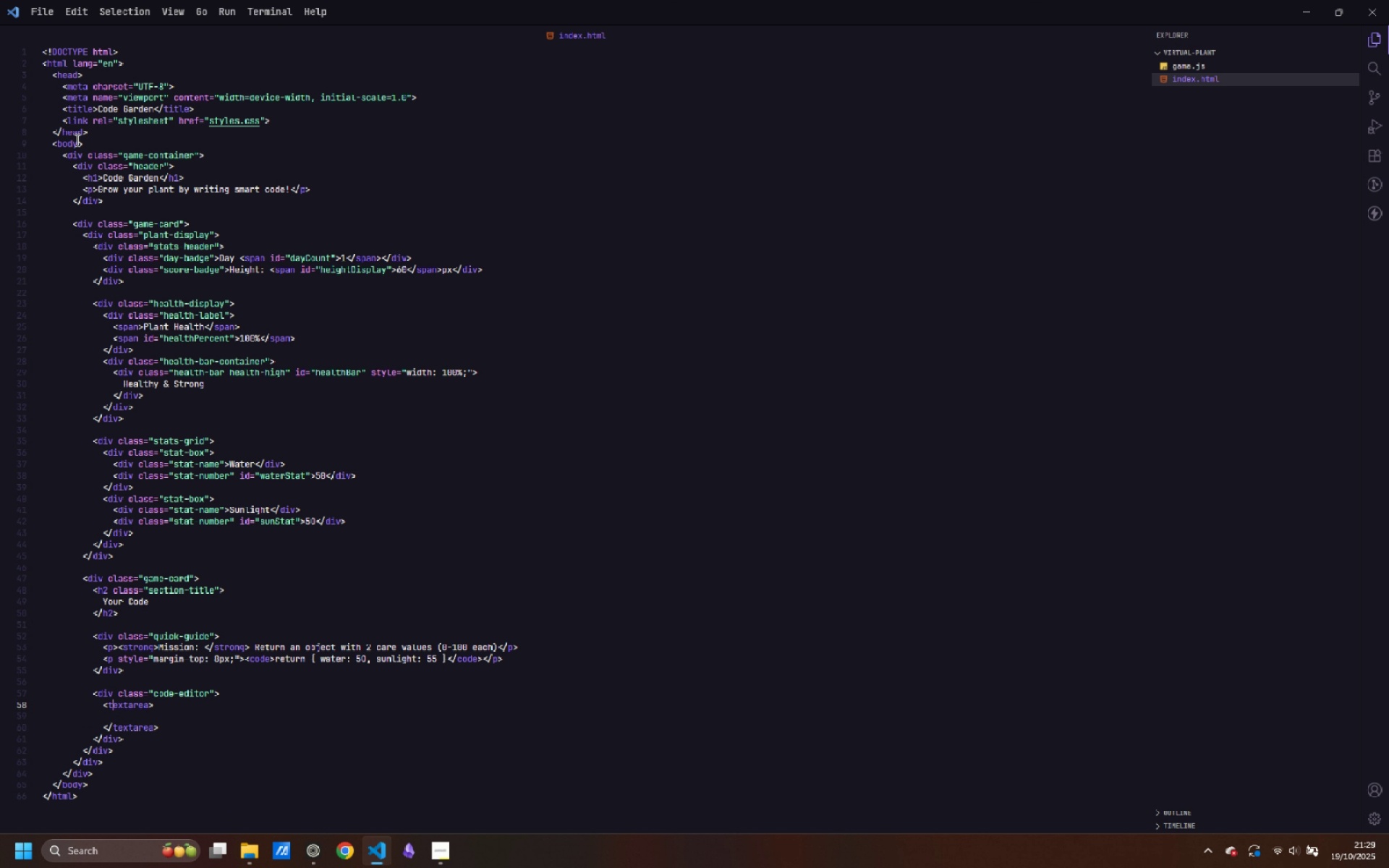 
key(ArrowUp)
 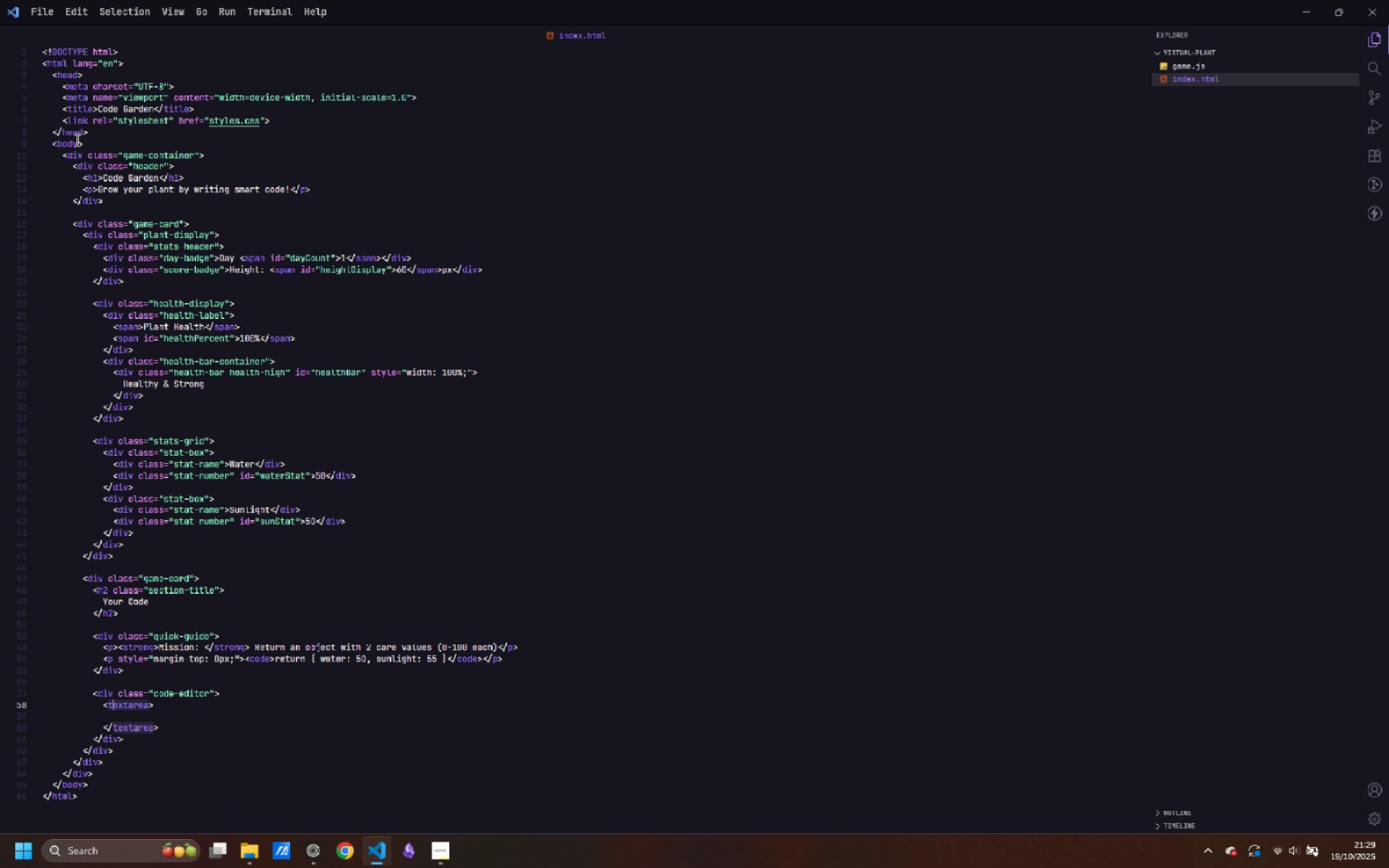 
key(Control+ArrowRight)
 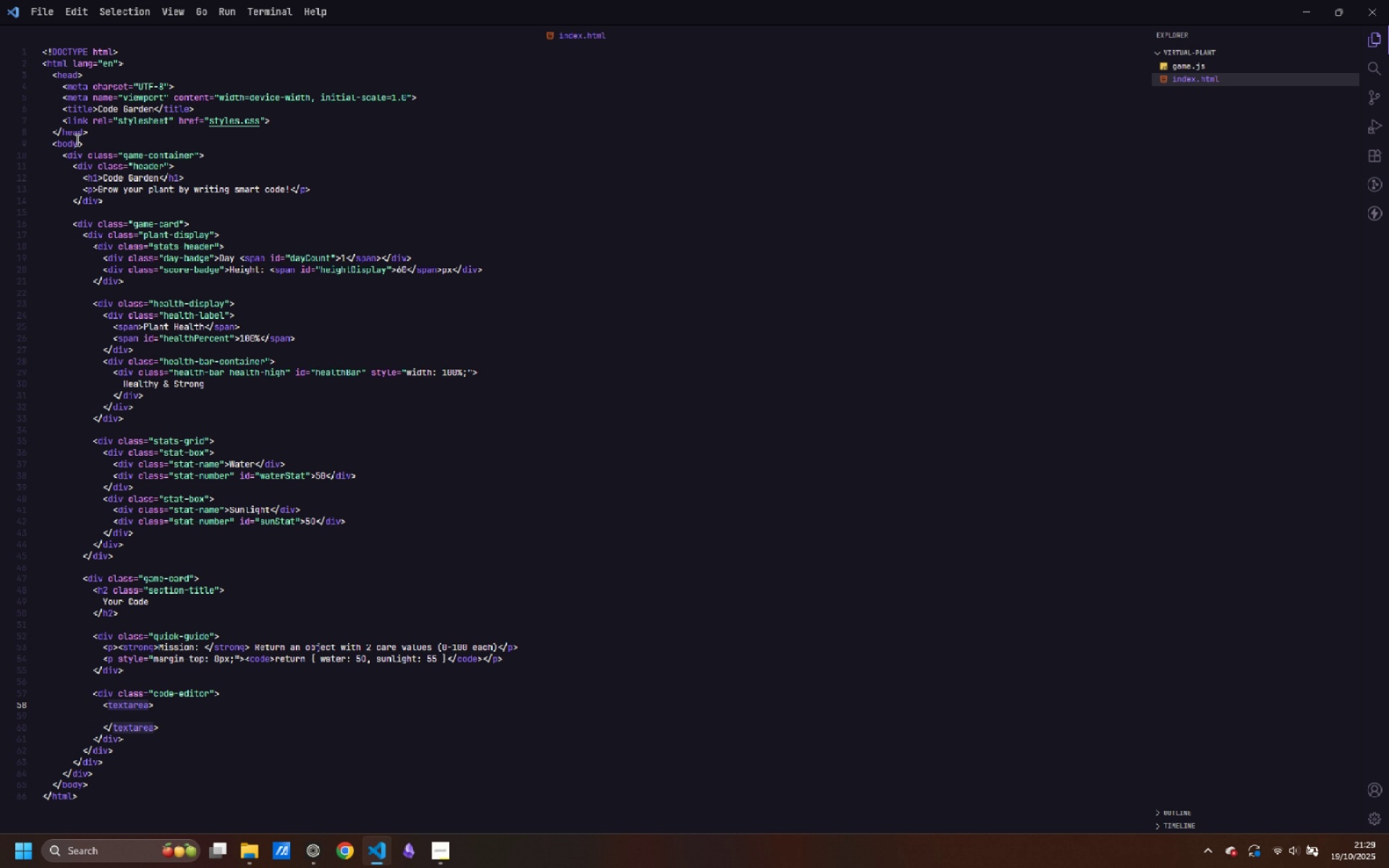 
key(Space)
 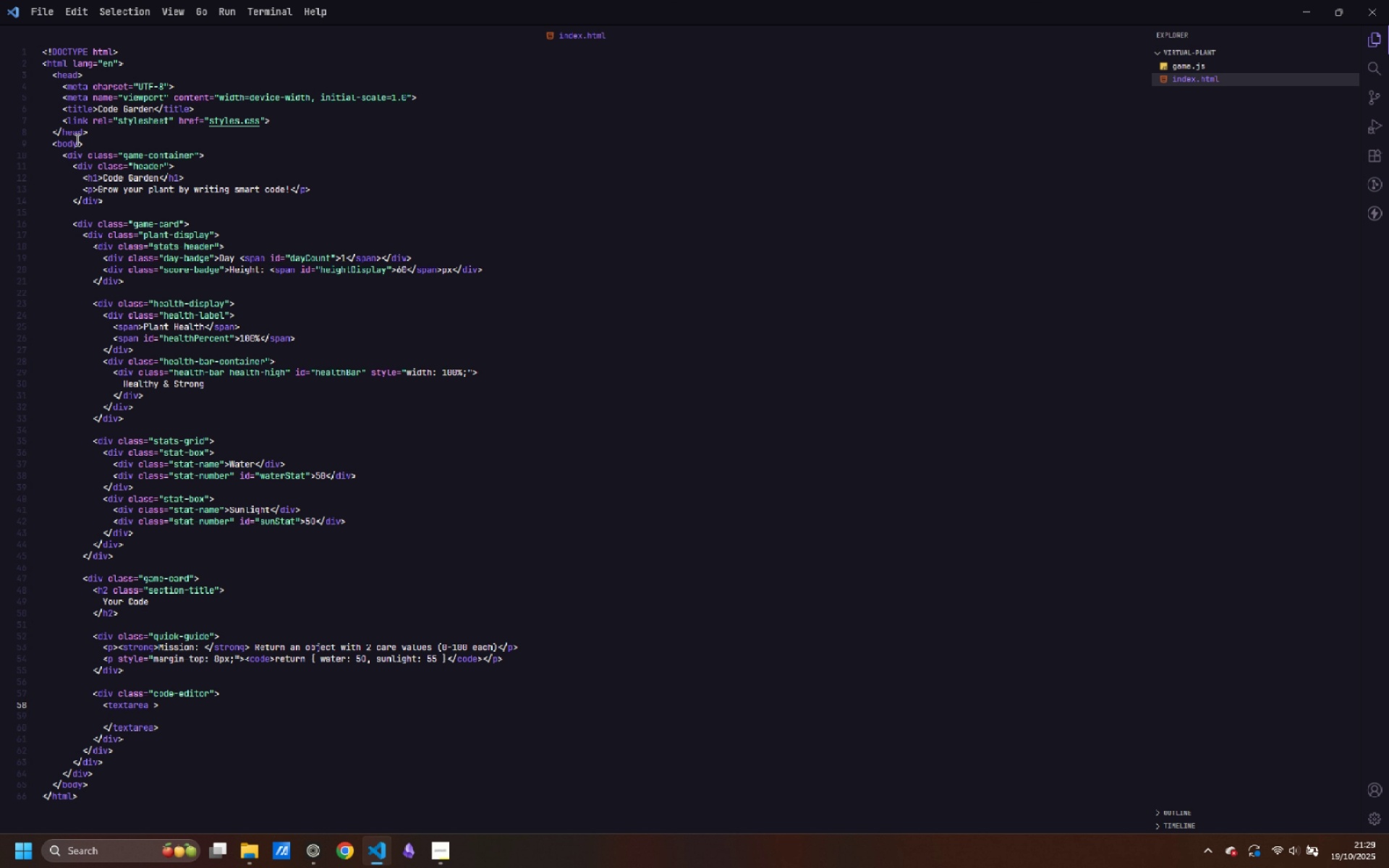 
wait(7.12)
 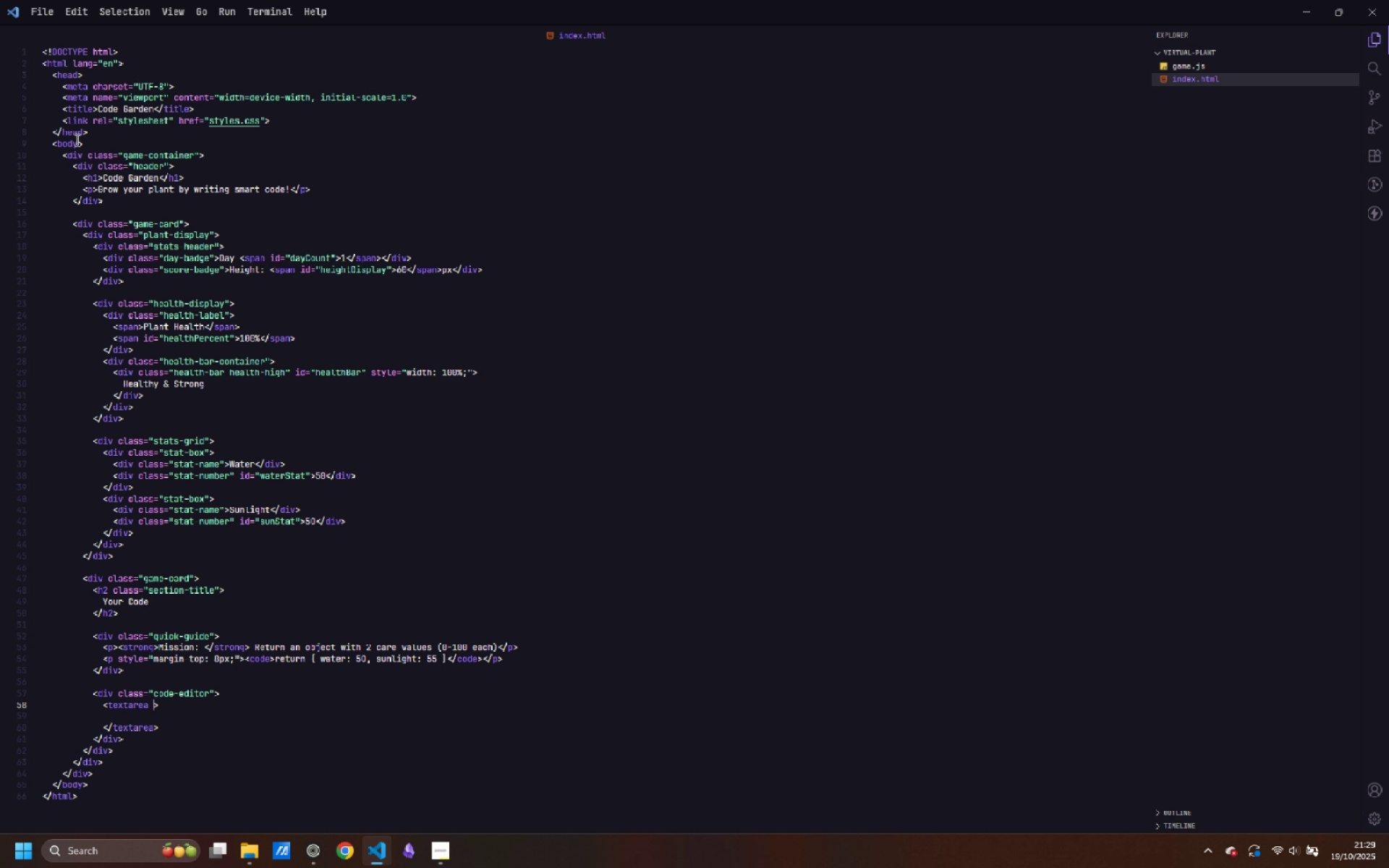 
key(ArrowLeft)
 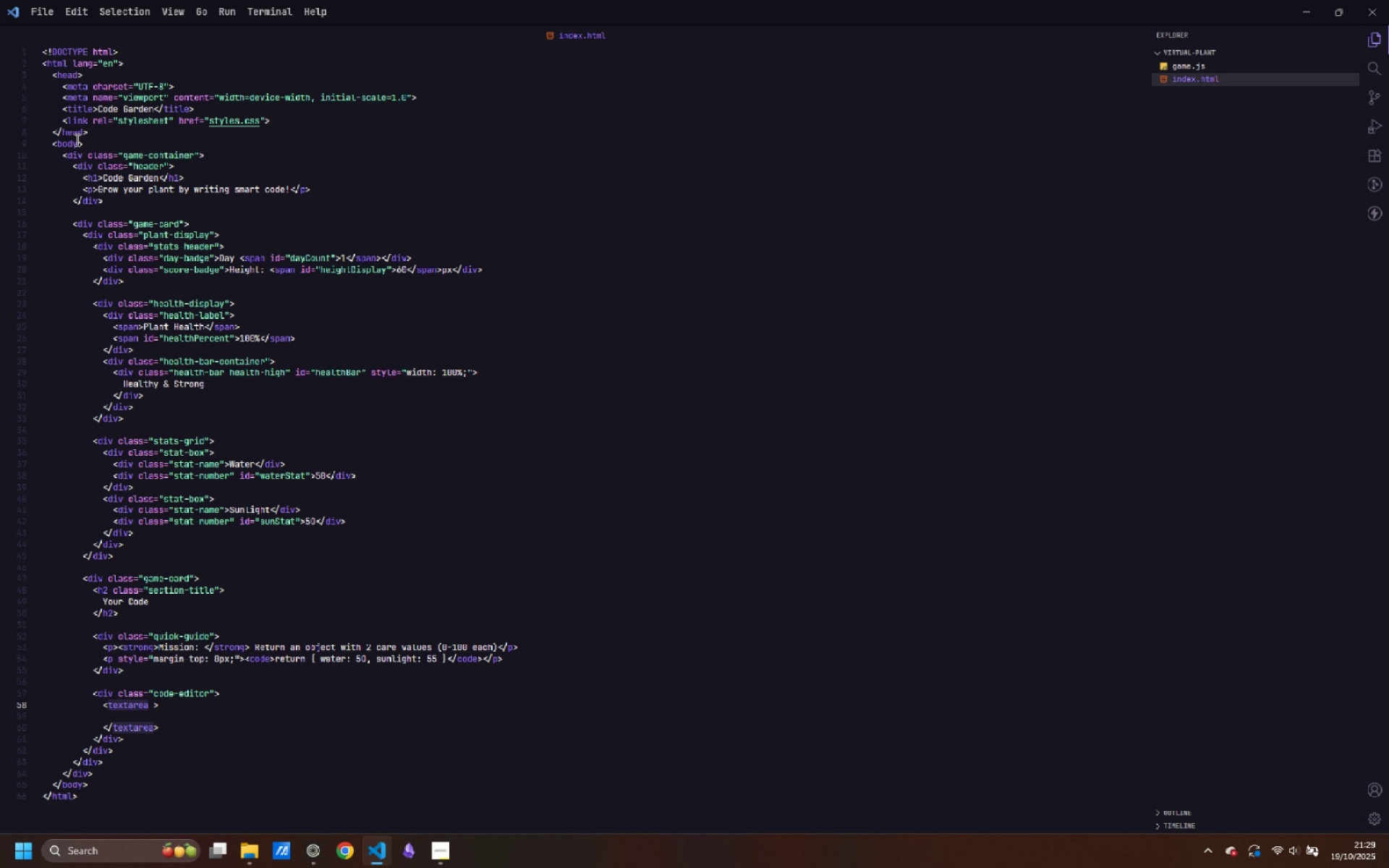 
type( id=codeInput)
 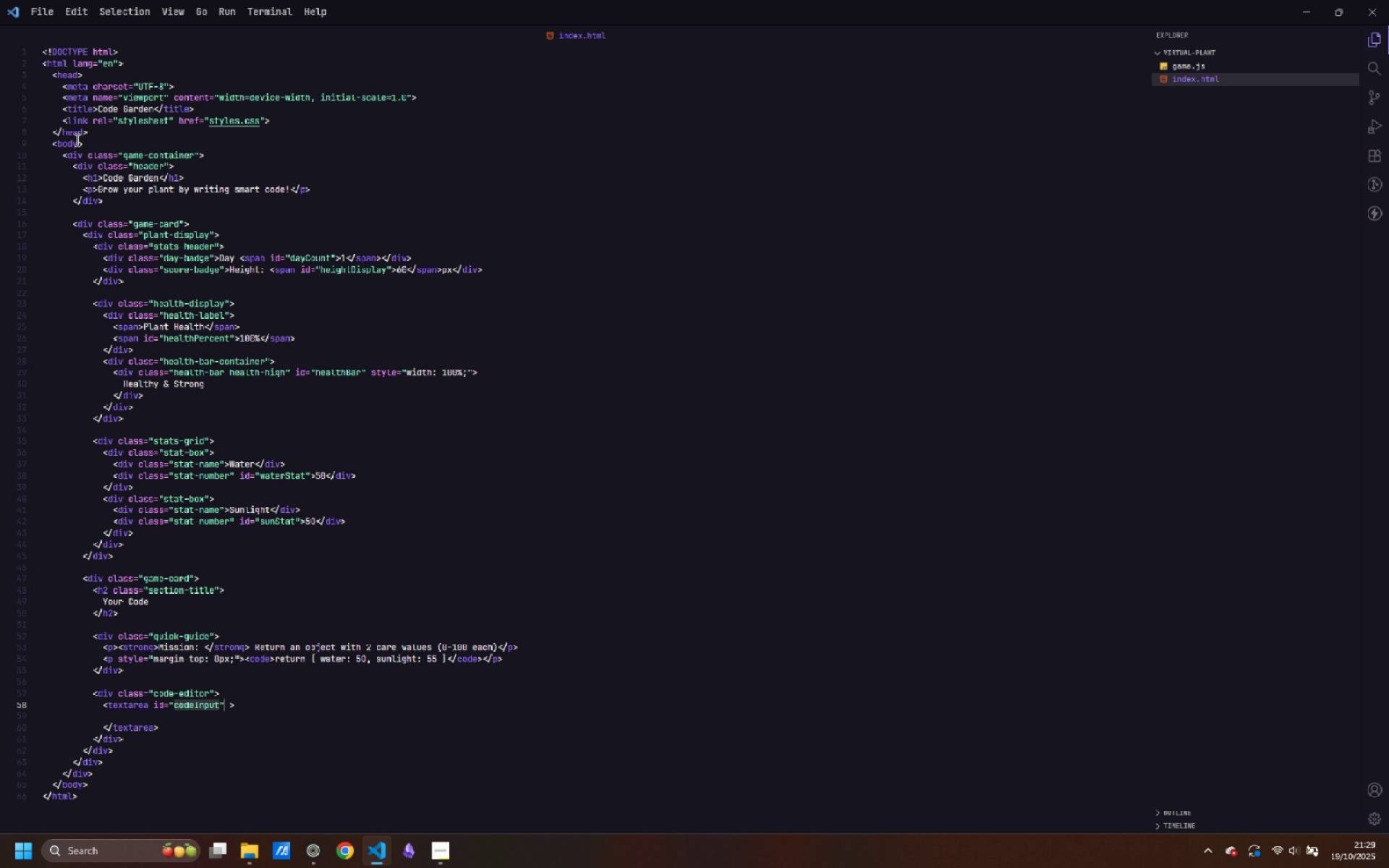 
key(ArrowRight)
 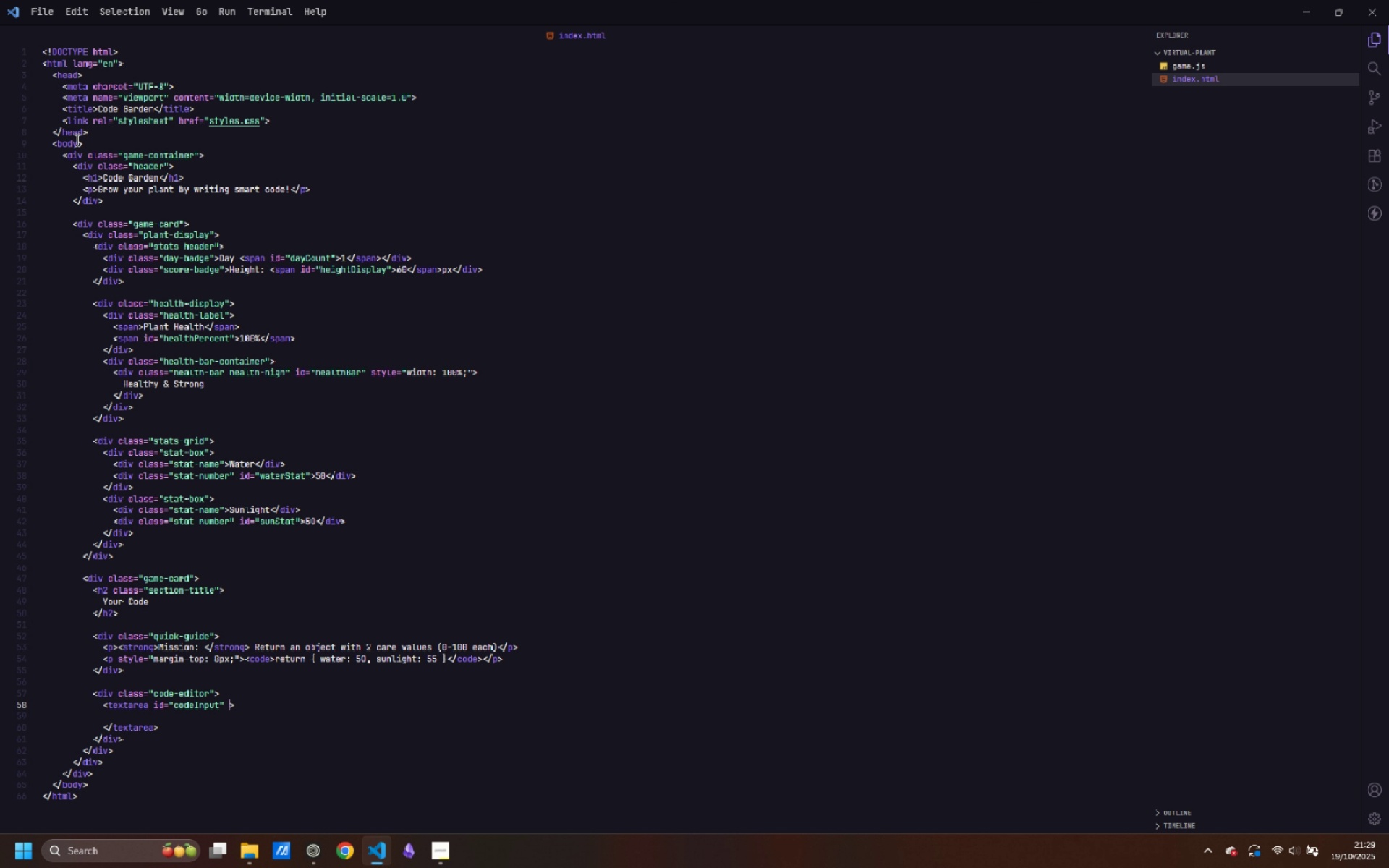 
key(ArrowRight)
 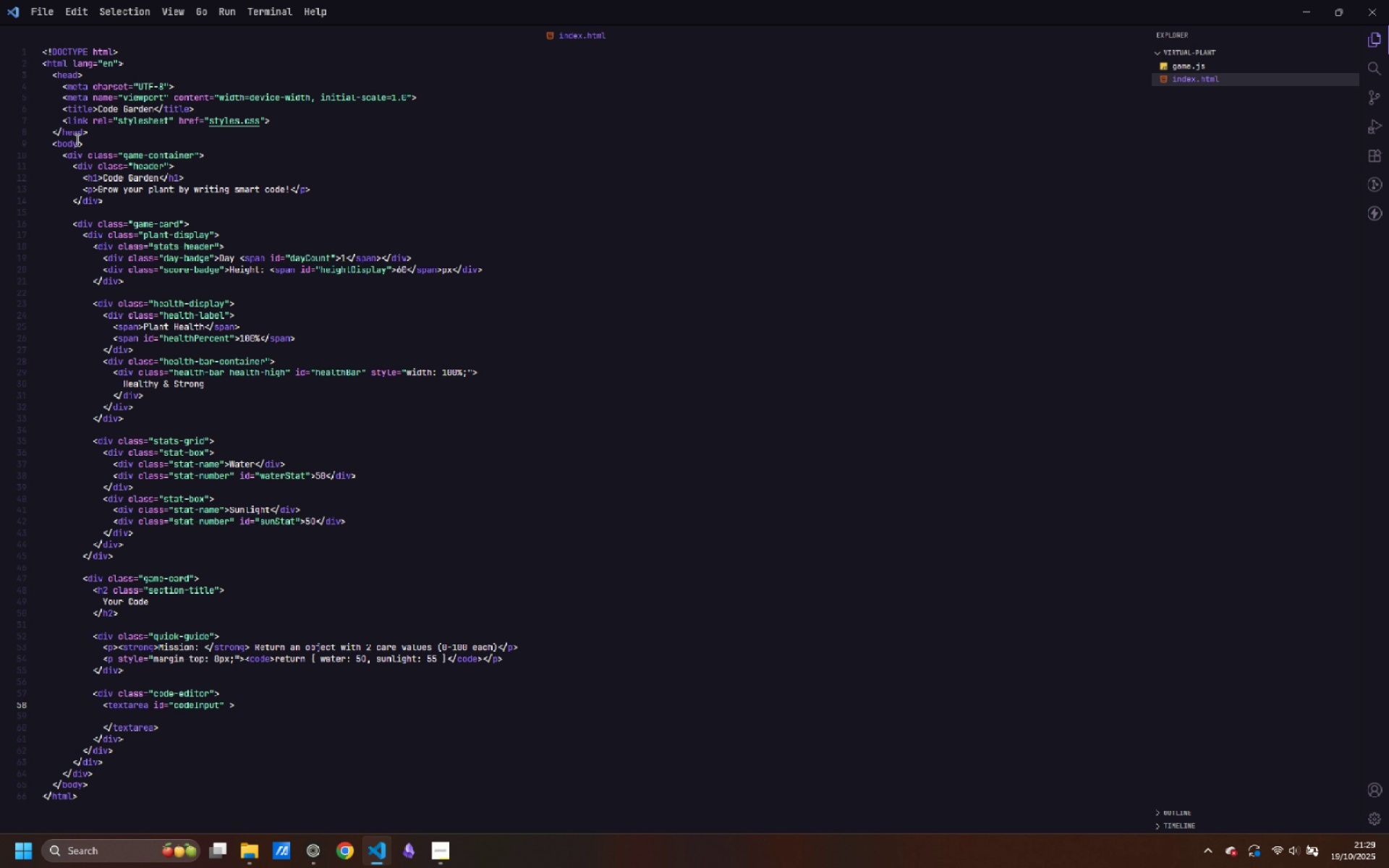 
type(spellCheck=false)
 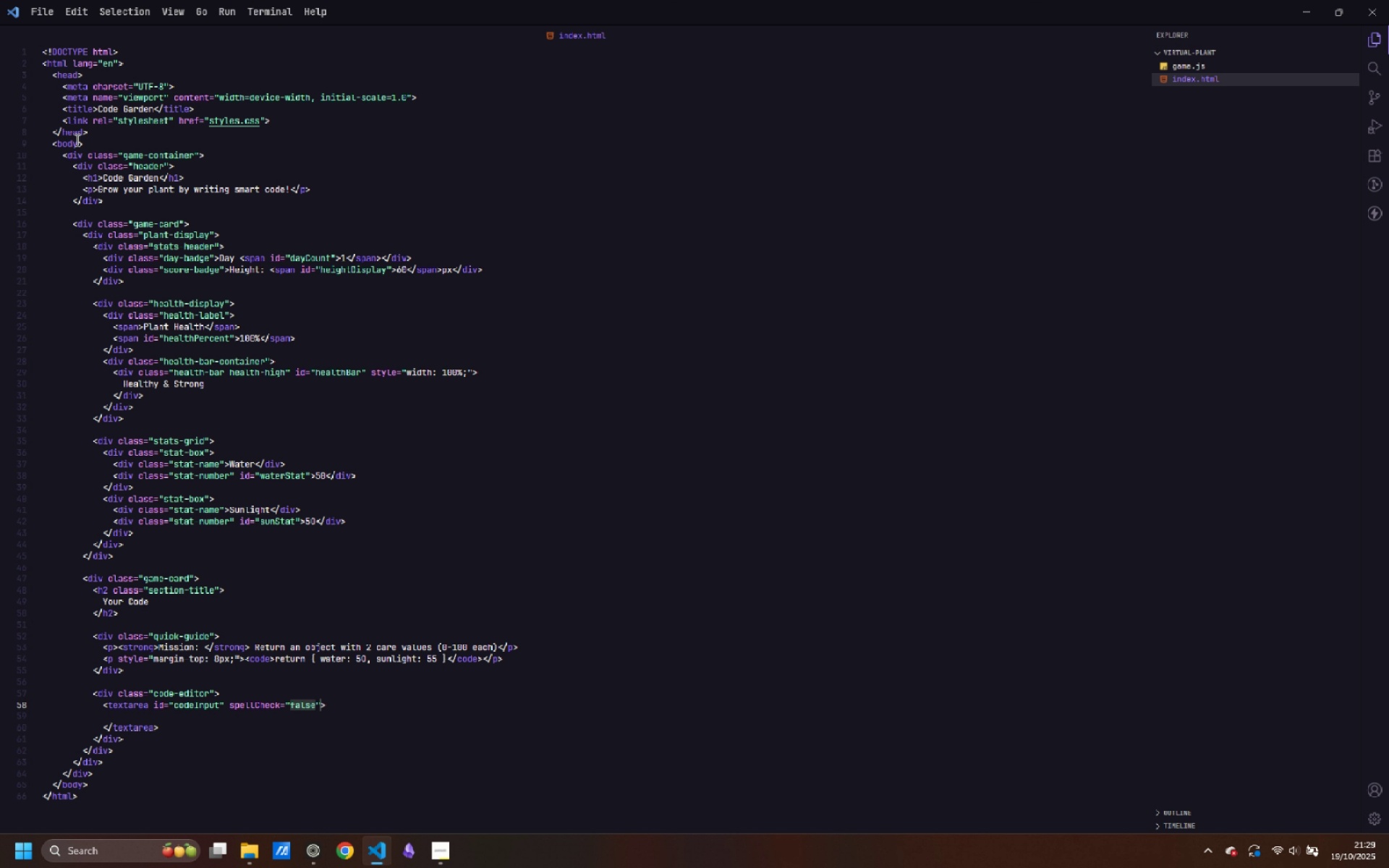 
key(ArrowRight)
 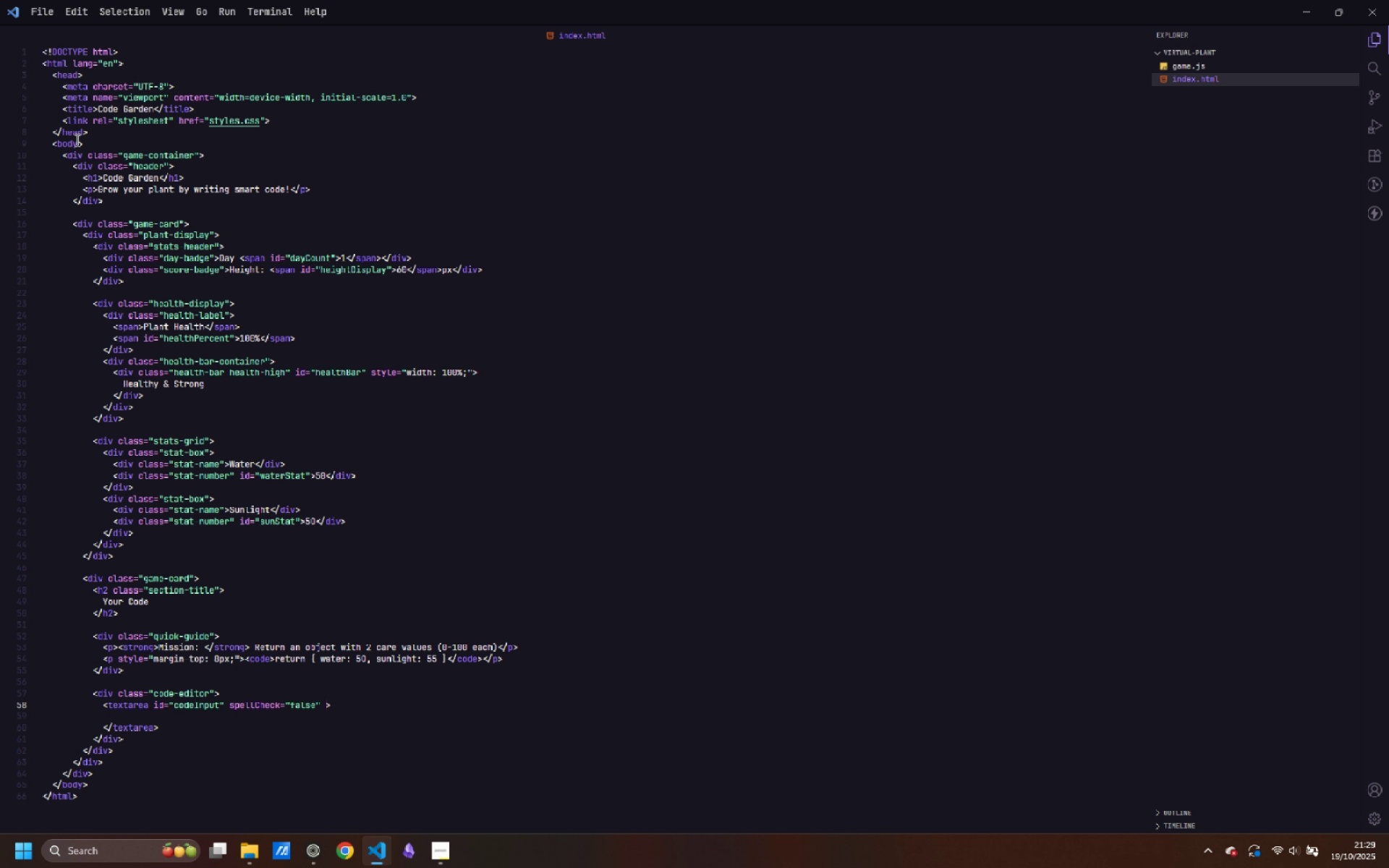 
key(Space)
 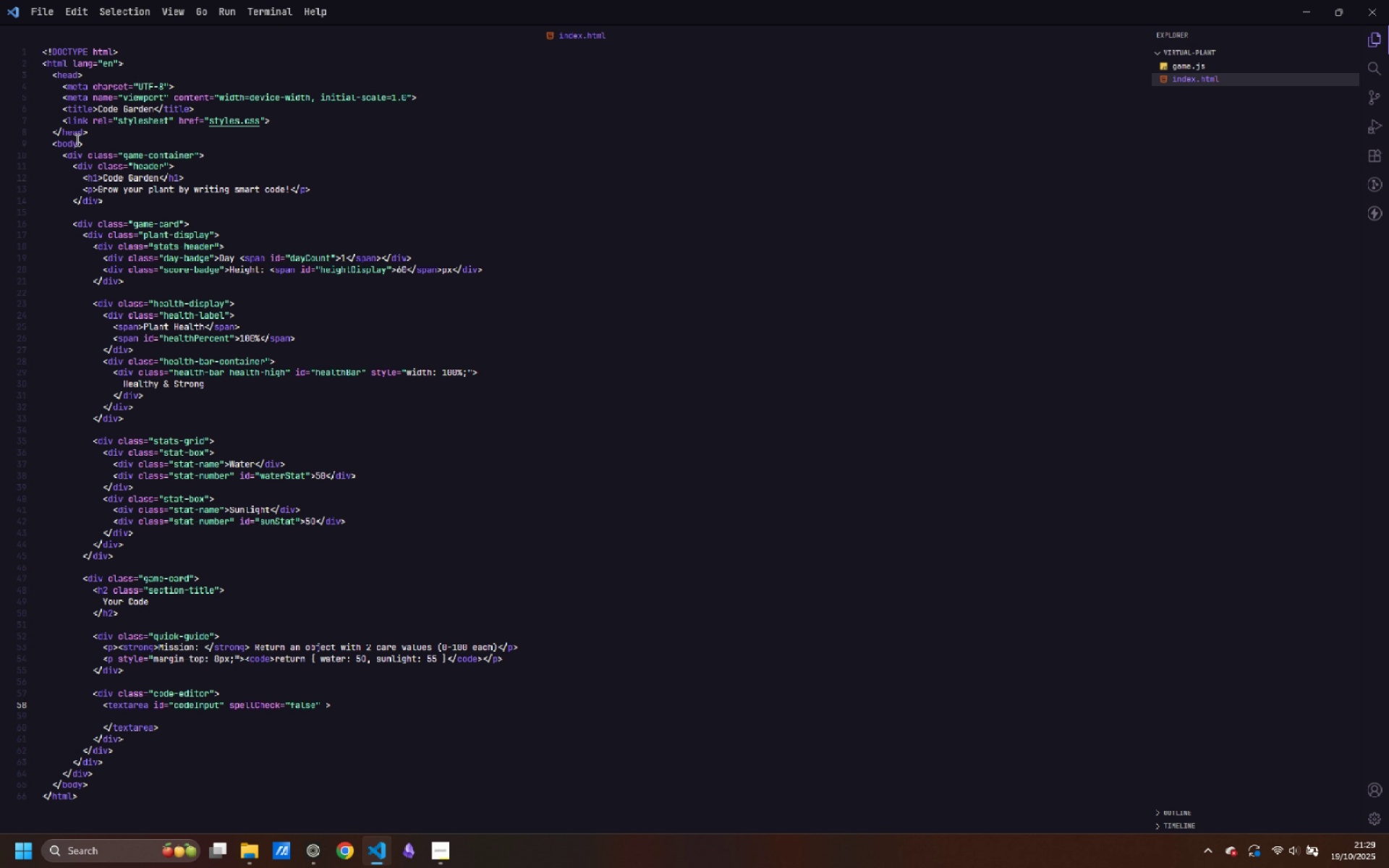 
key(Backspace)
 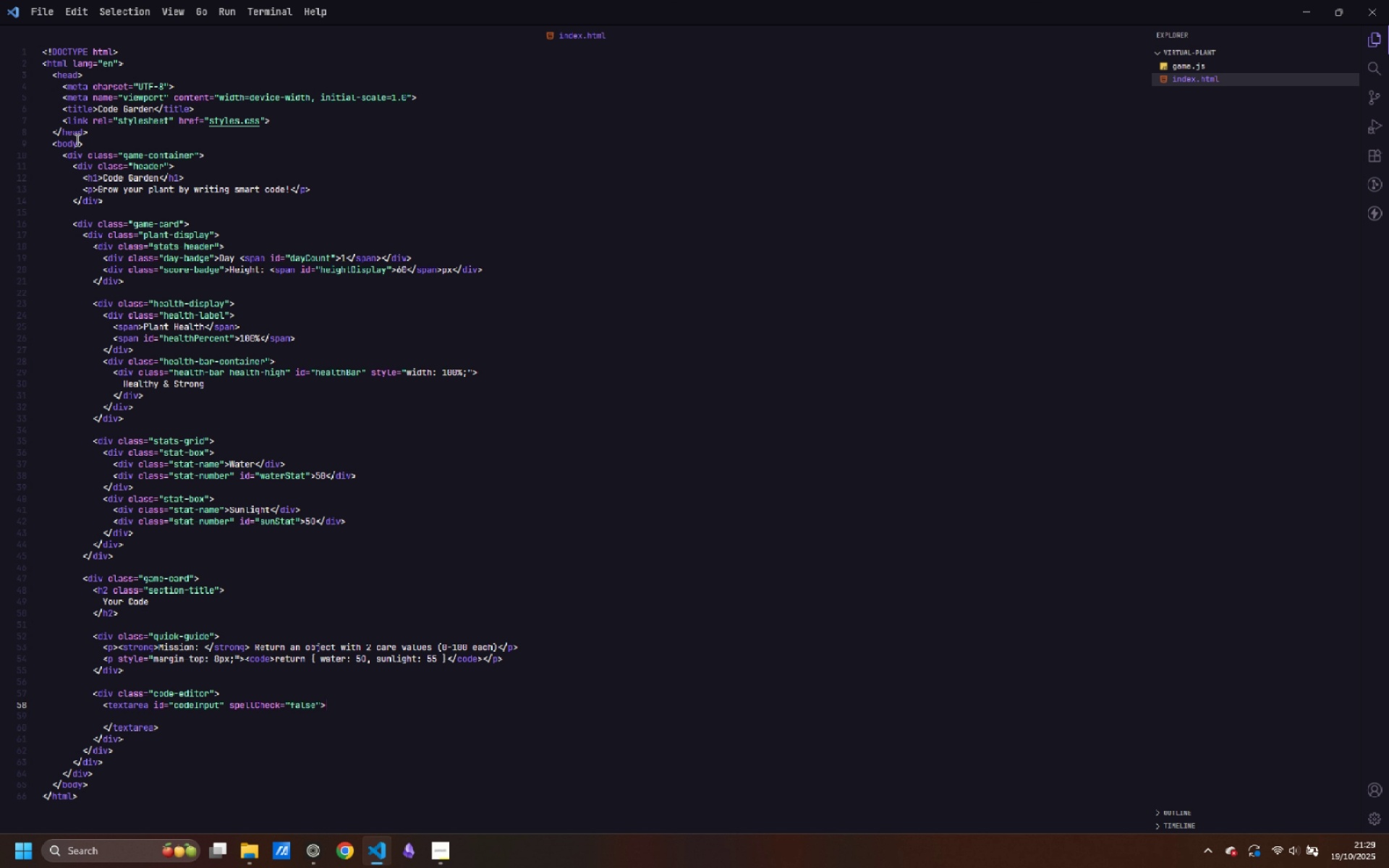 
key(ArrowRight)
 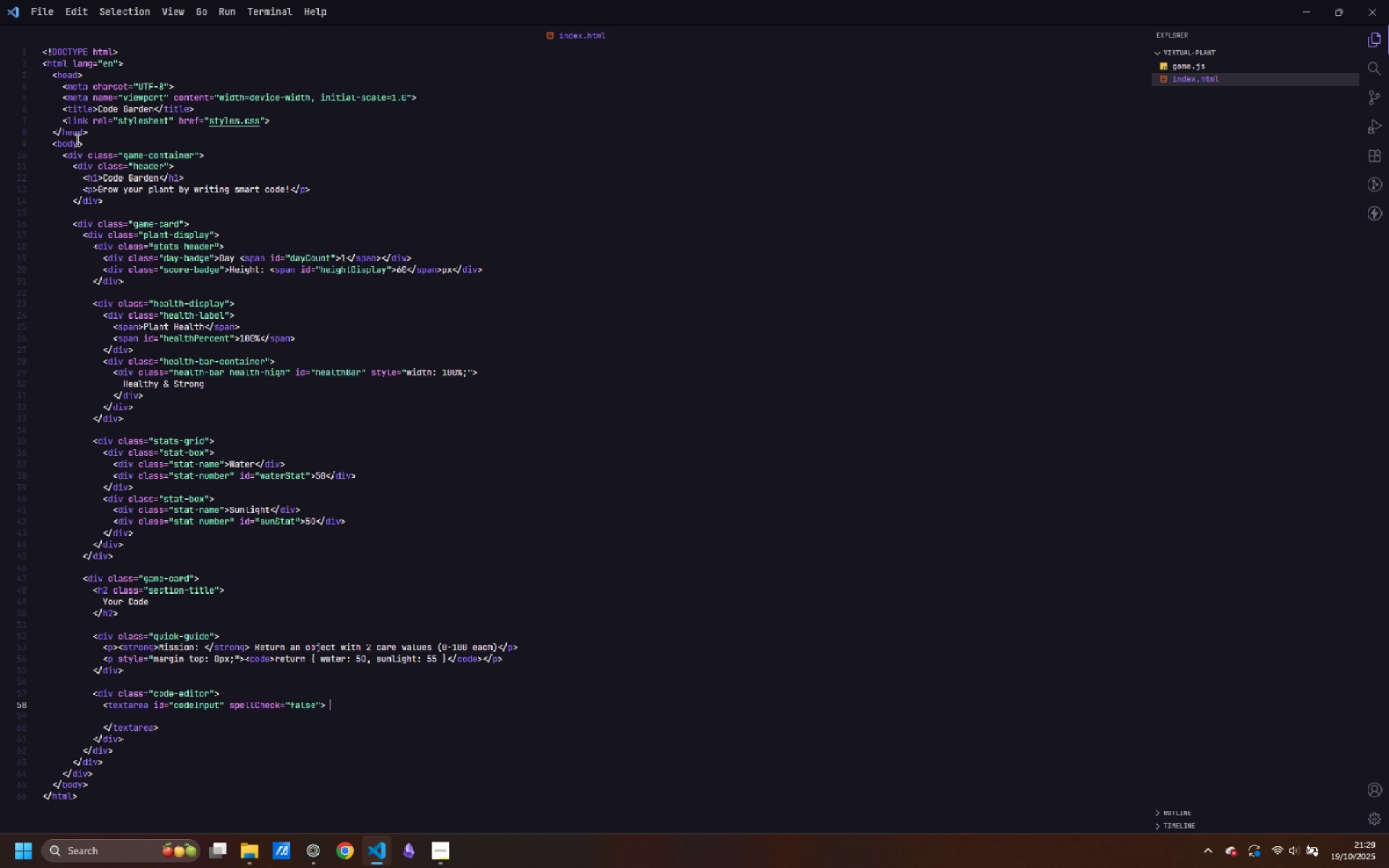 
type( )
key(Backspace)
type(function carePlant() {)
 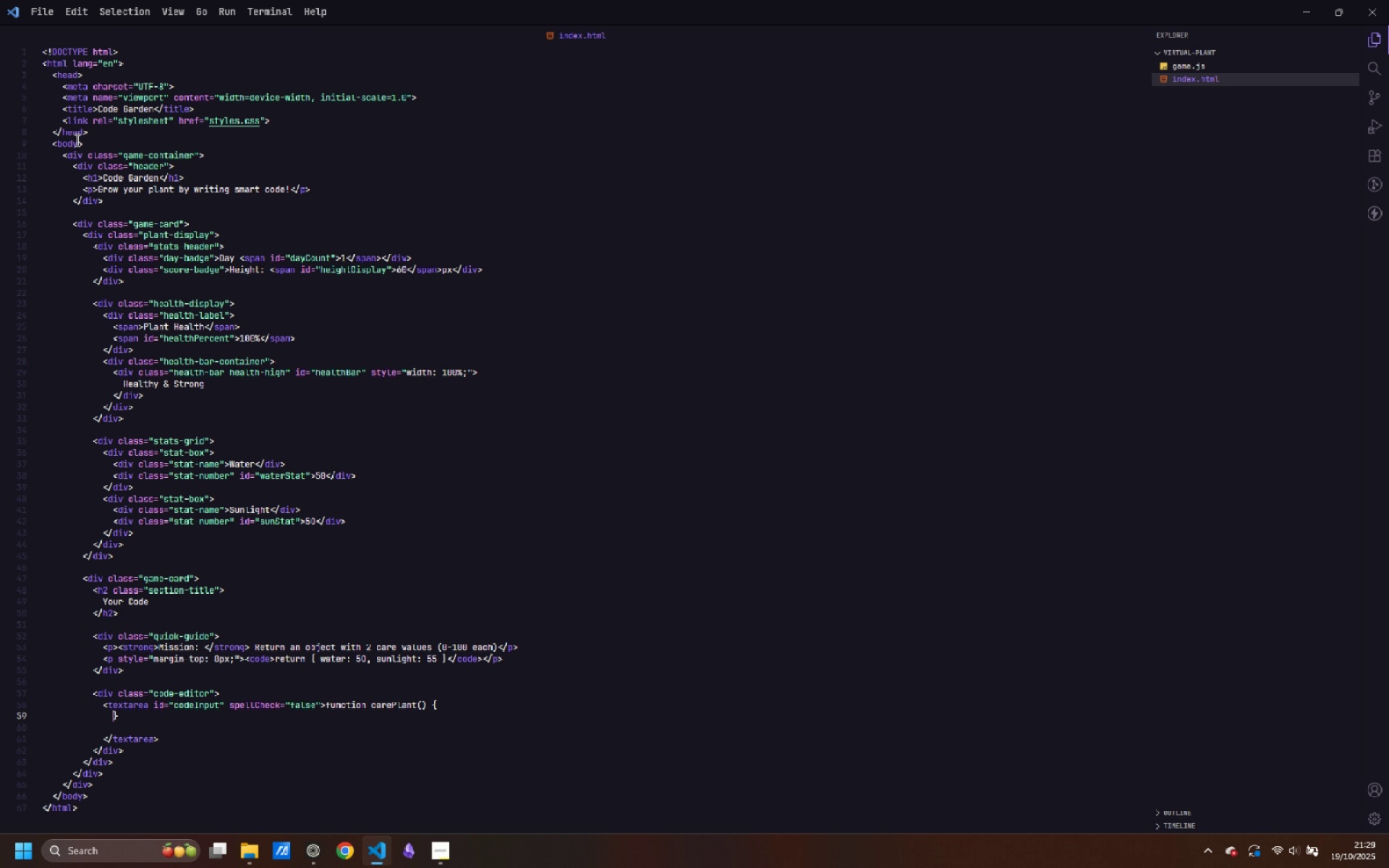 
 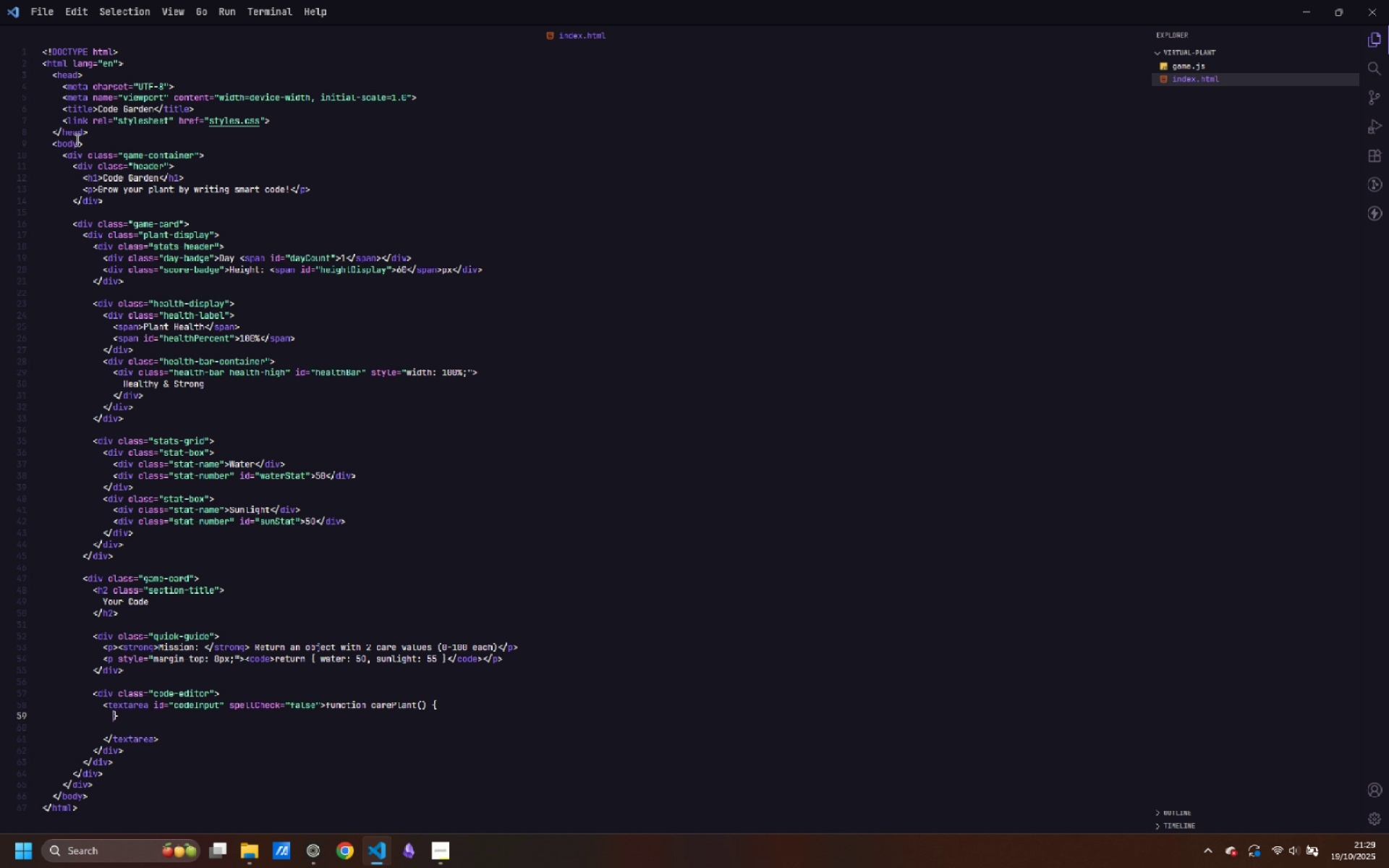 
key(Enter)
 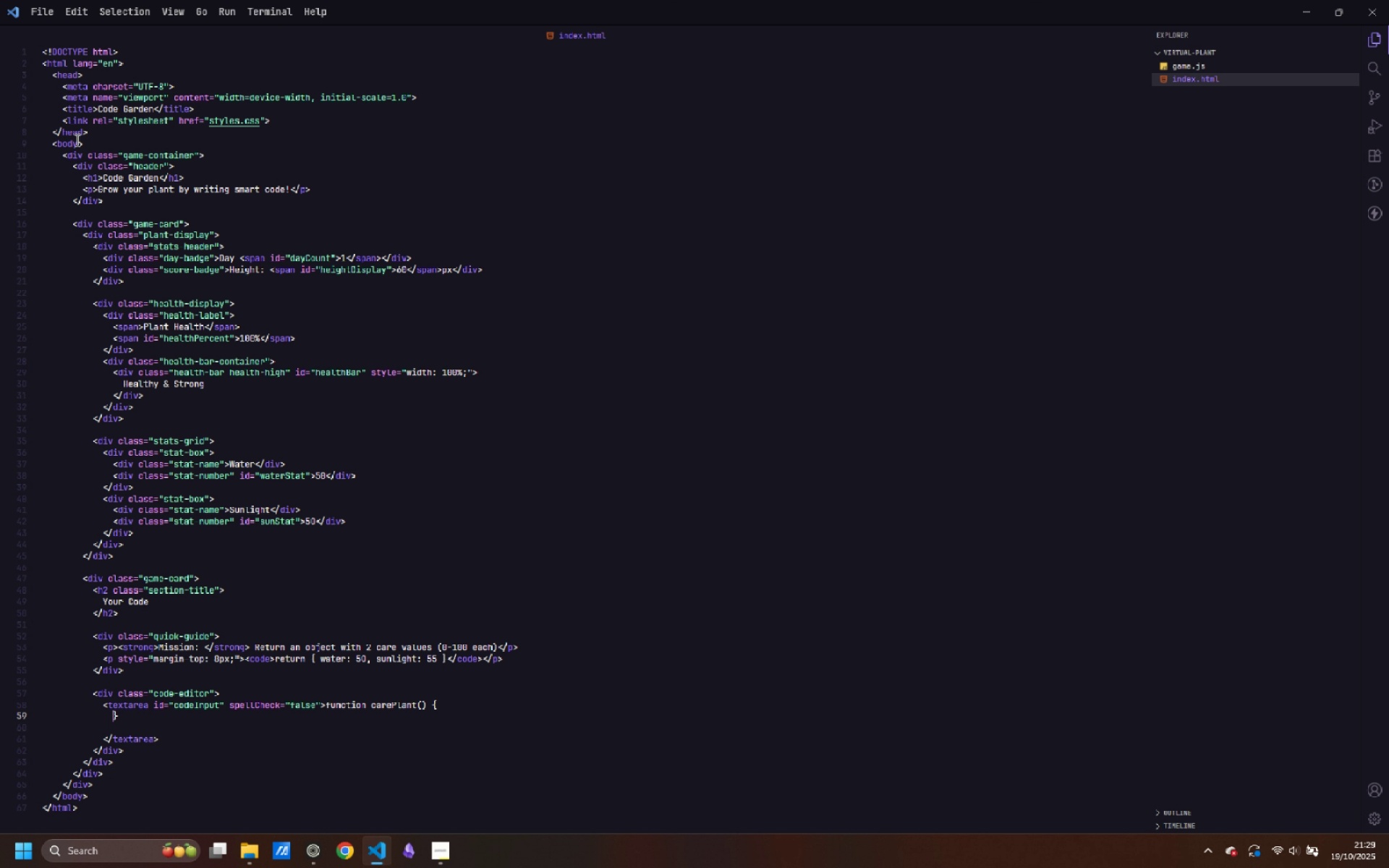 
wait(8.03)
 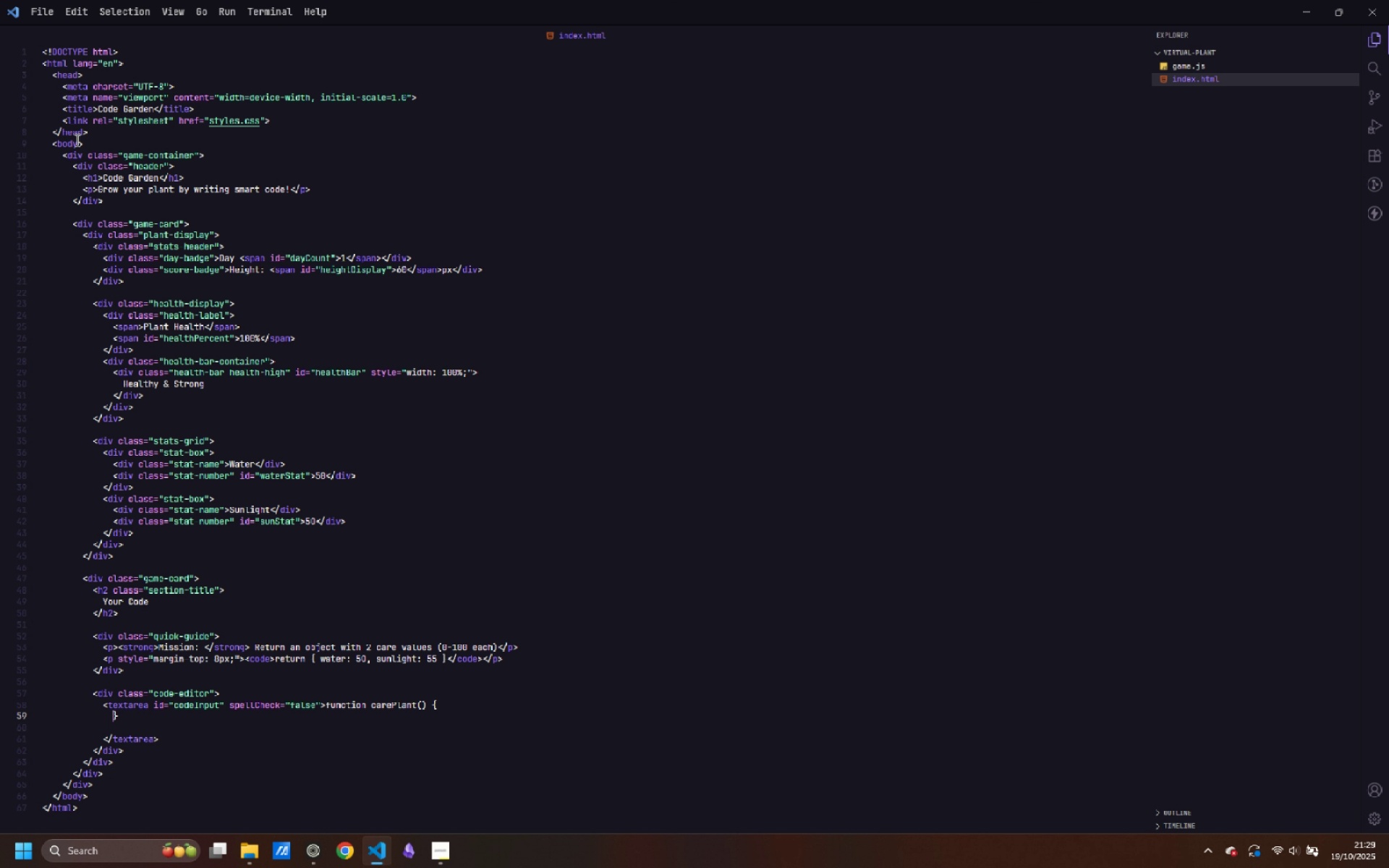 
key(Enter)
 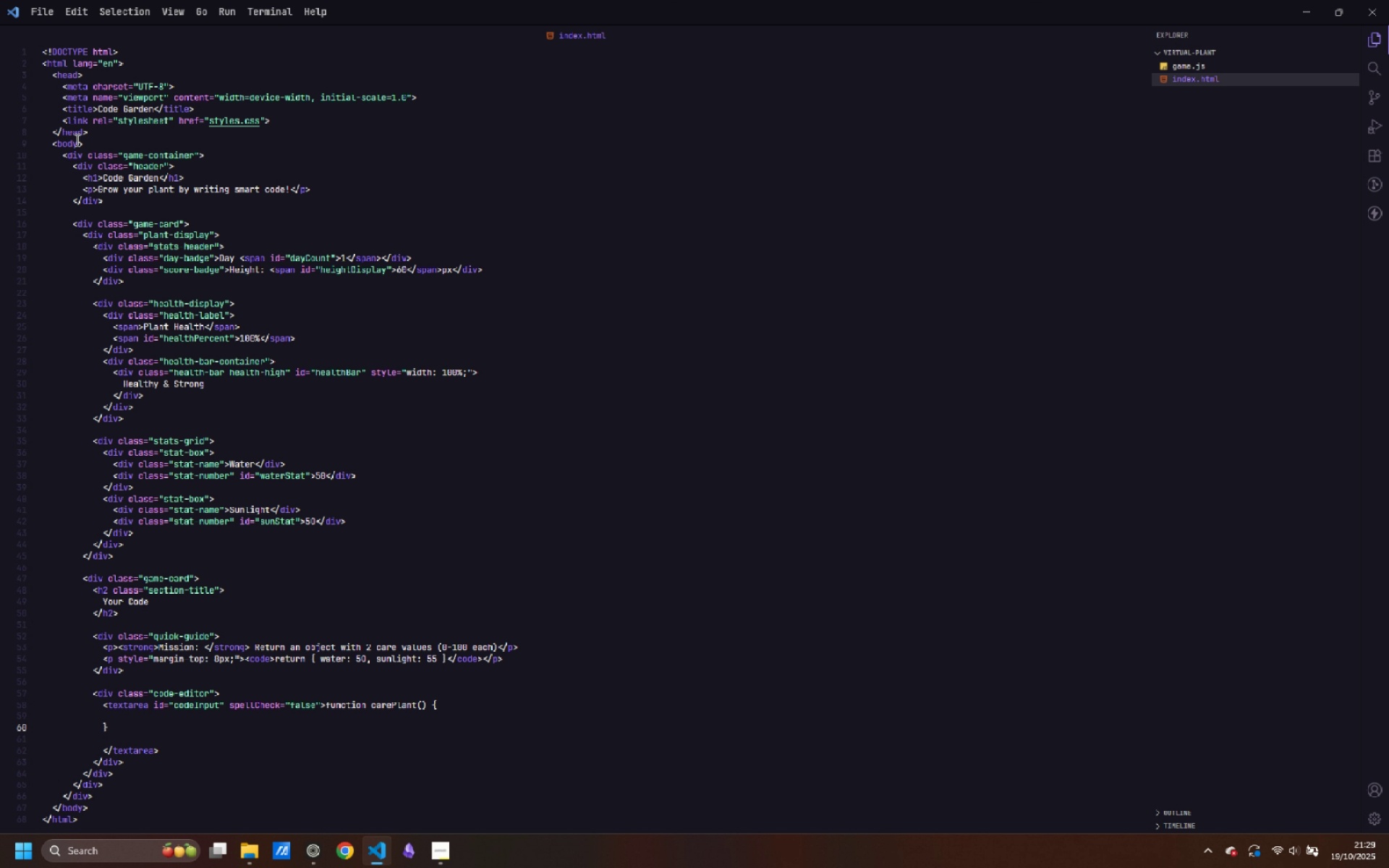 
key(ArrowUp)
 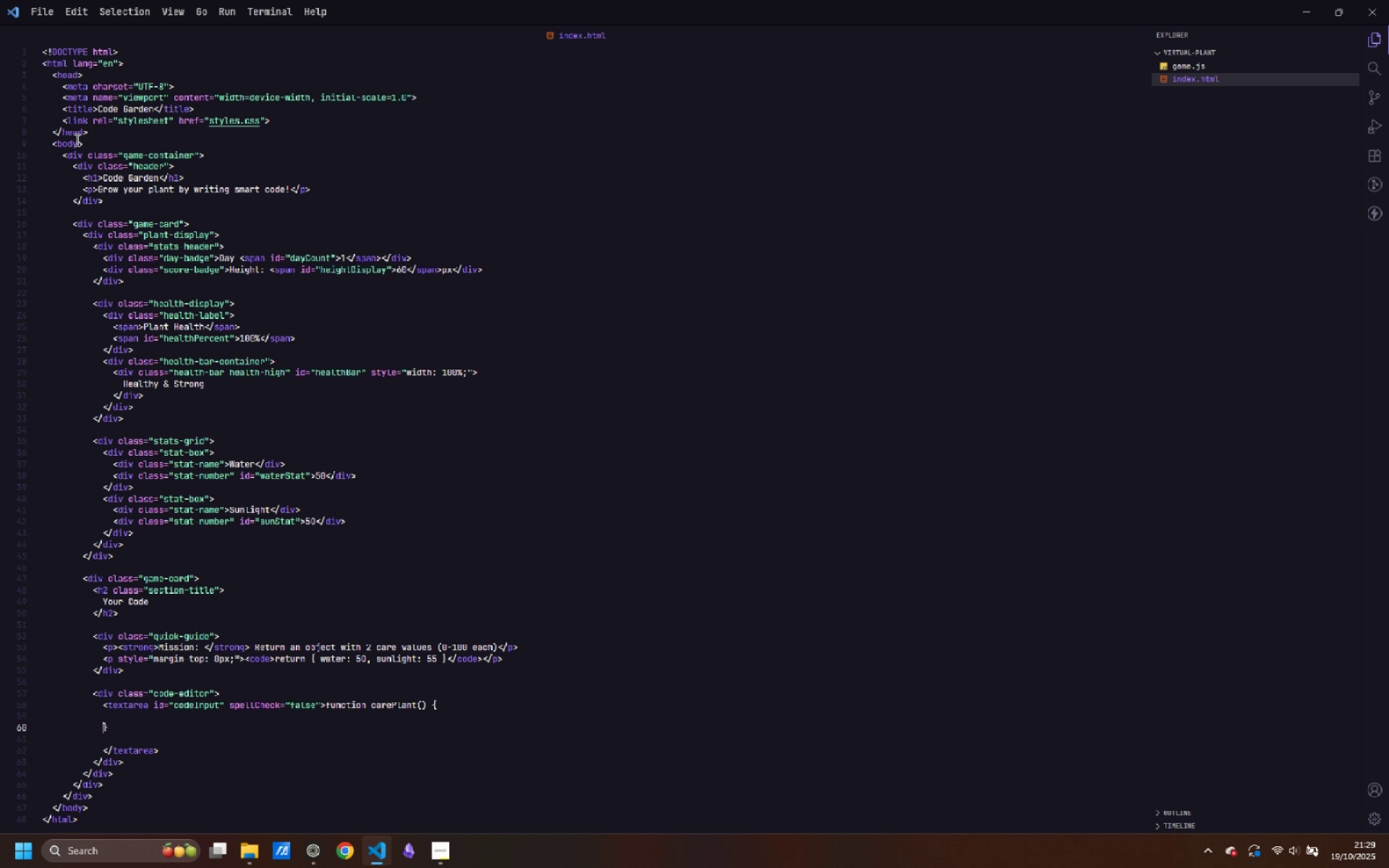 
key(ArrowDown)
 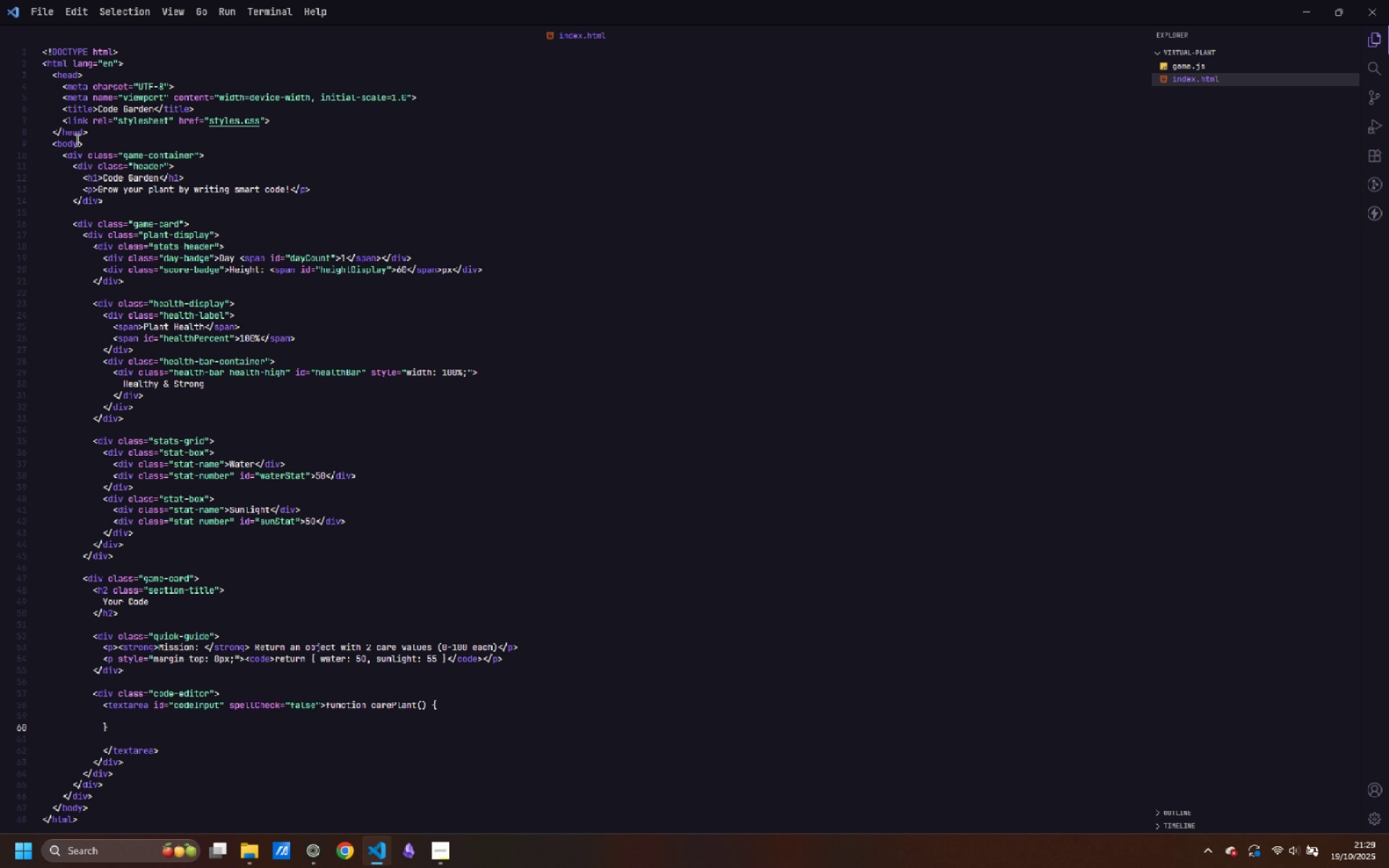 
hold_key(key=ControlLeft, duration=0.84)
 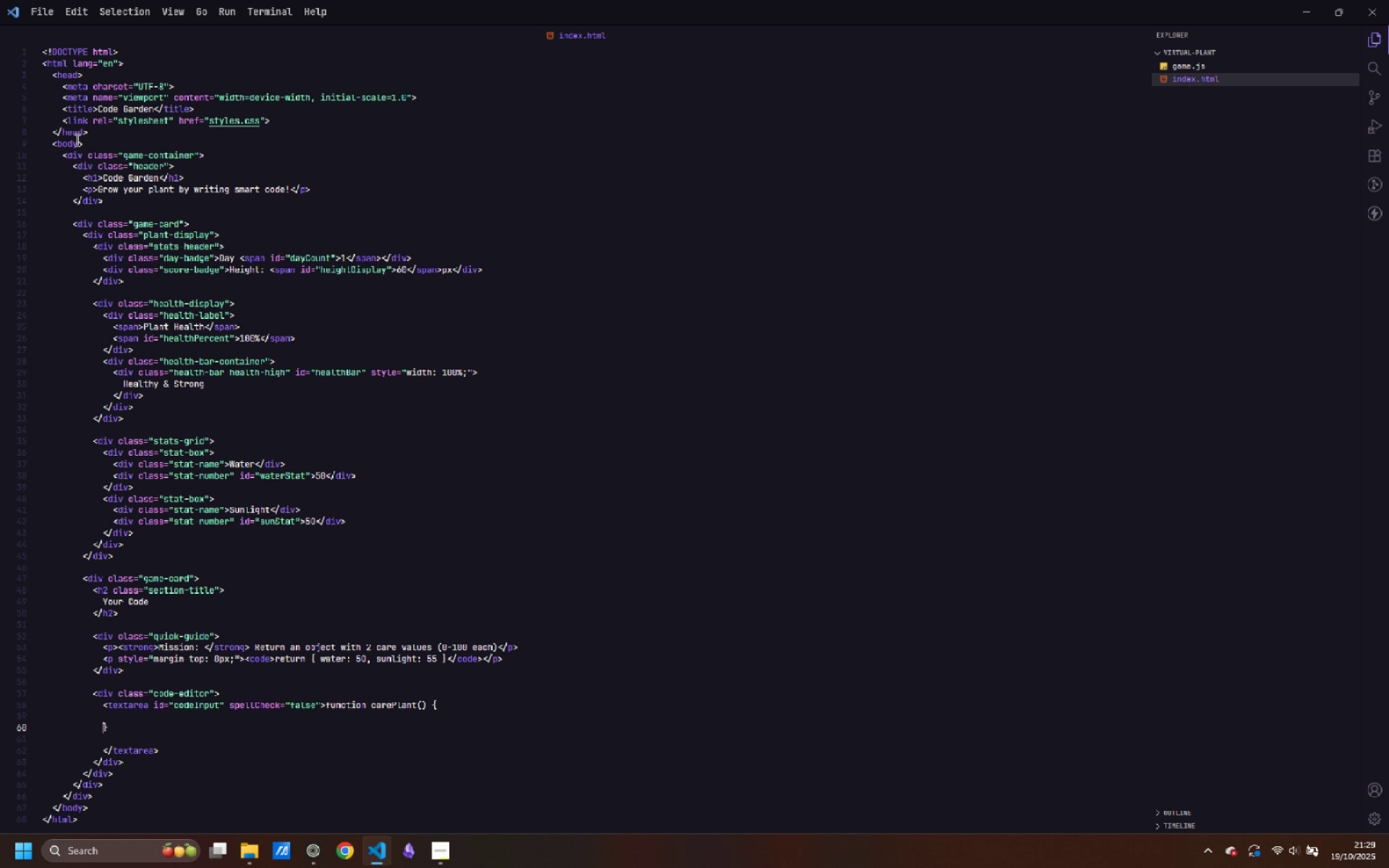 
hold_key(key=ShiftLeft, duration=0.34)
 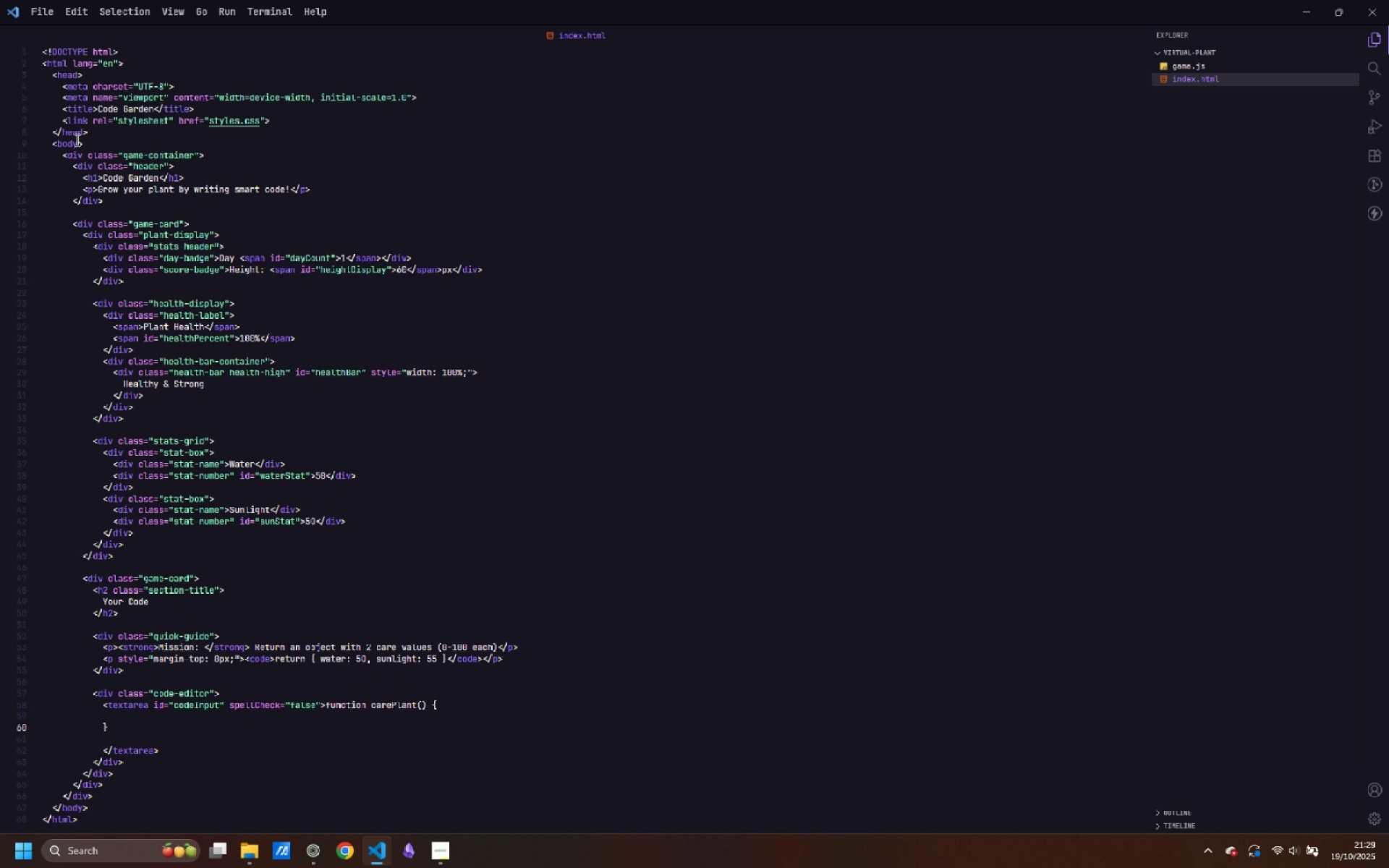 
key(Control+Shift+ShiftLeft)
 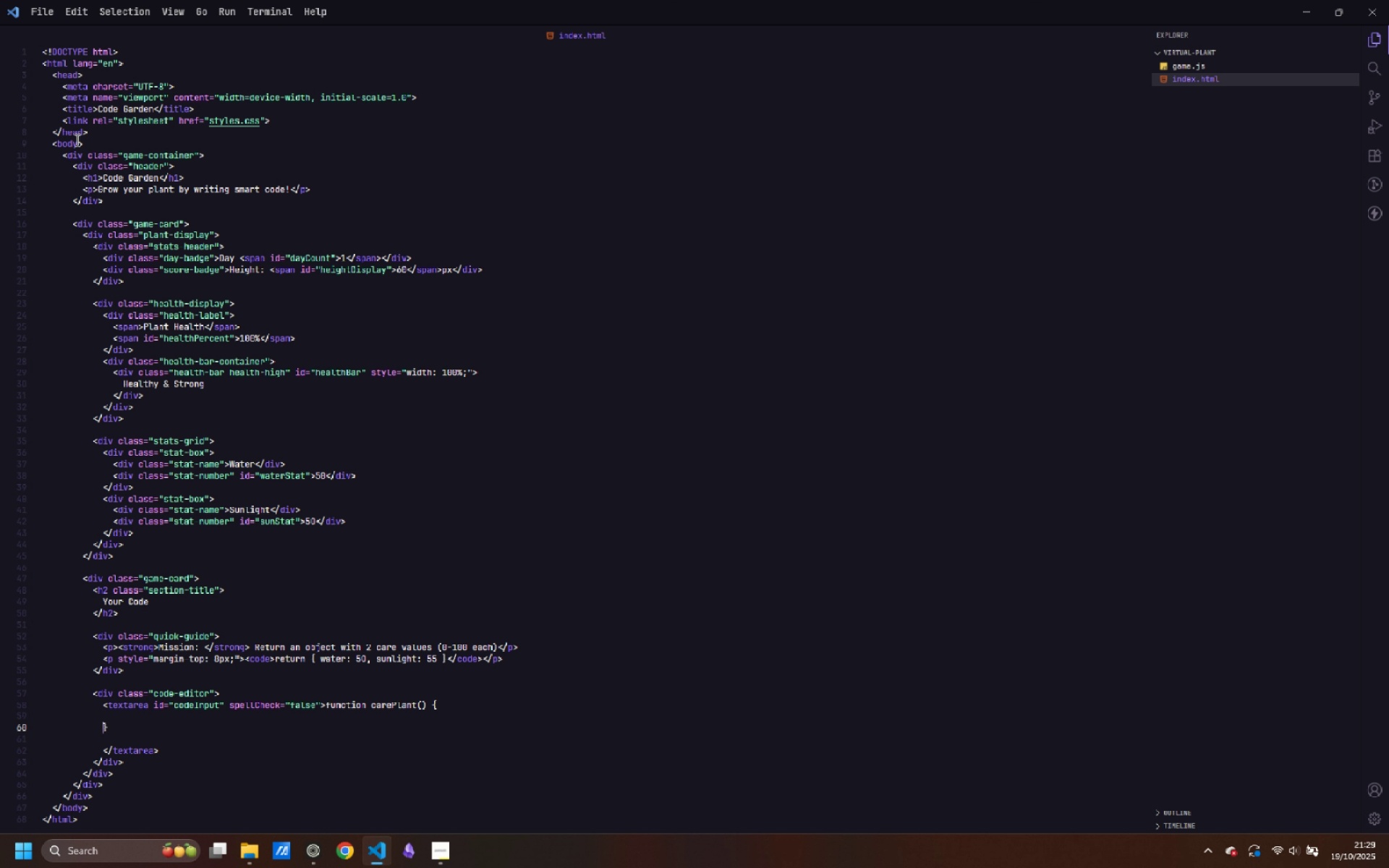 
key(Control+ControlLeft)
 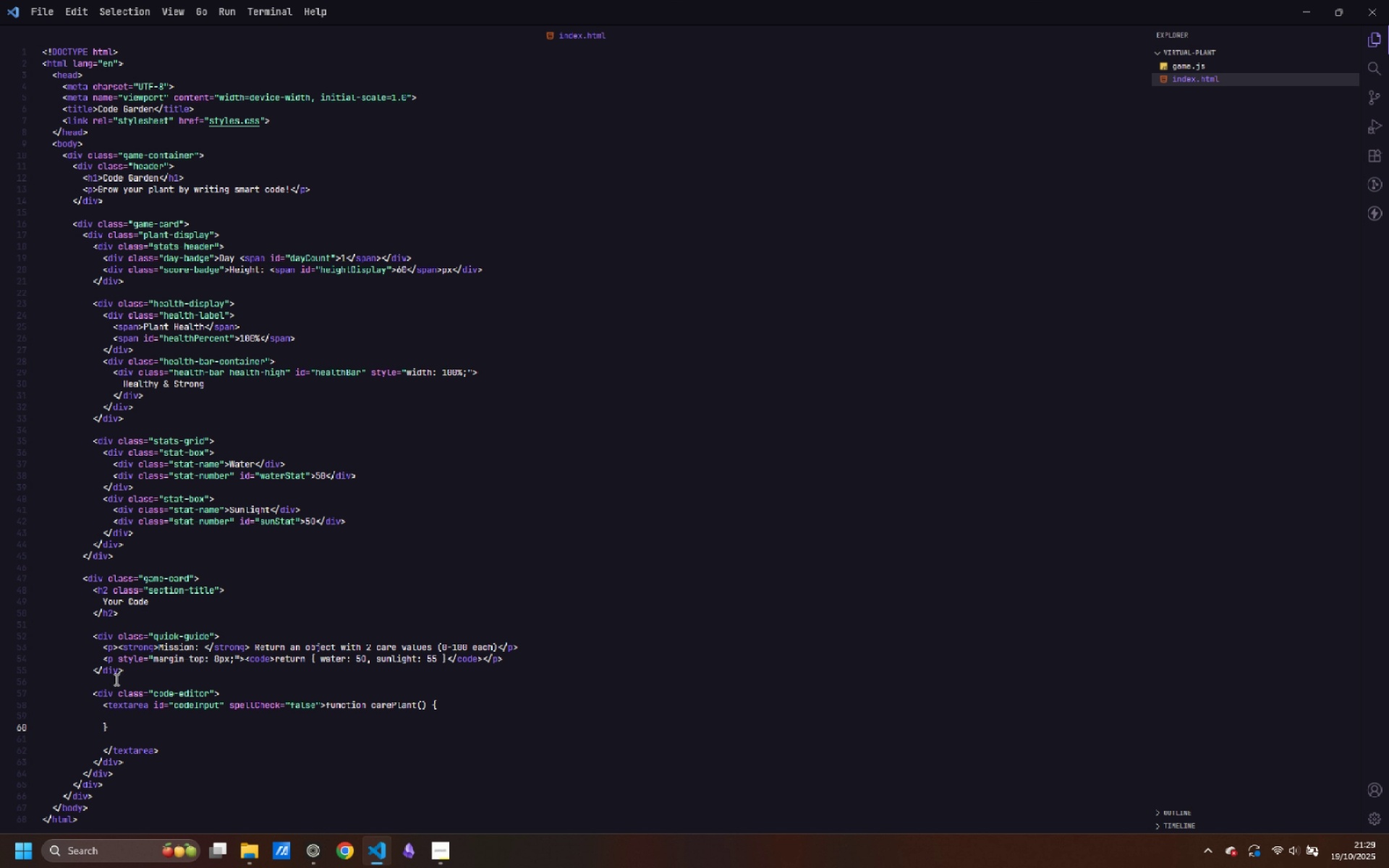 
left_click_drag(start_coordinate=[116, 712], to_coordinate=[8, 717])
 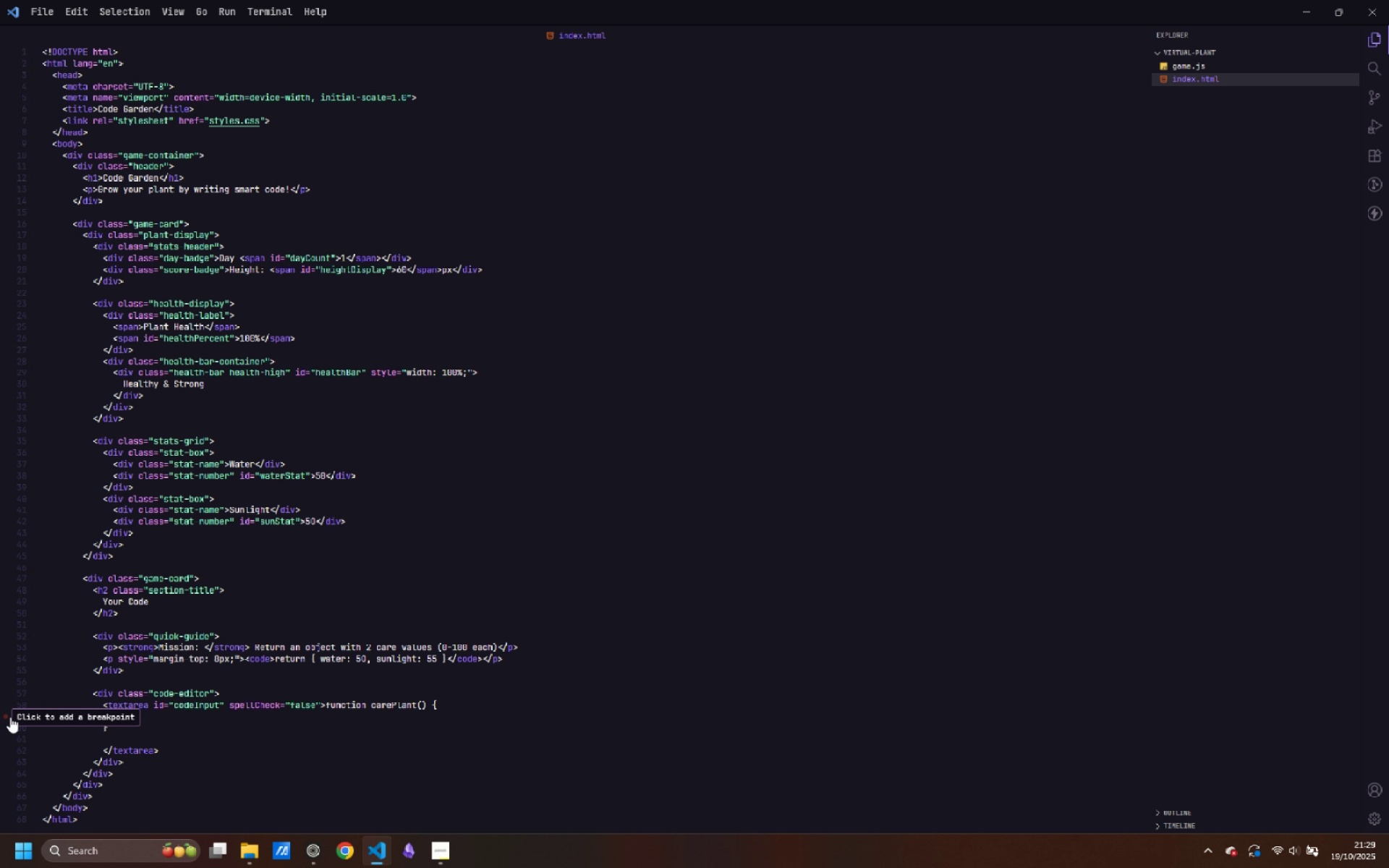 
key(Backspace)
 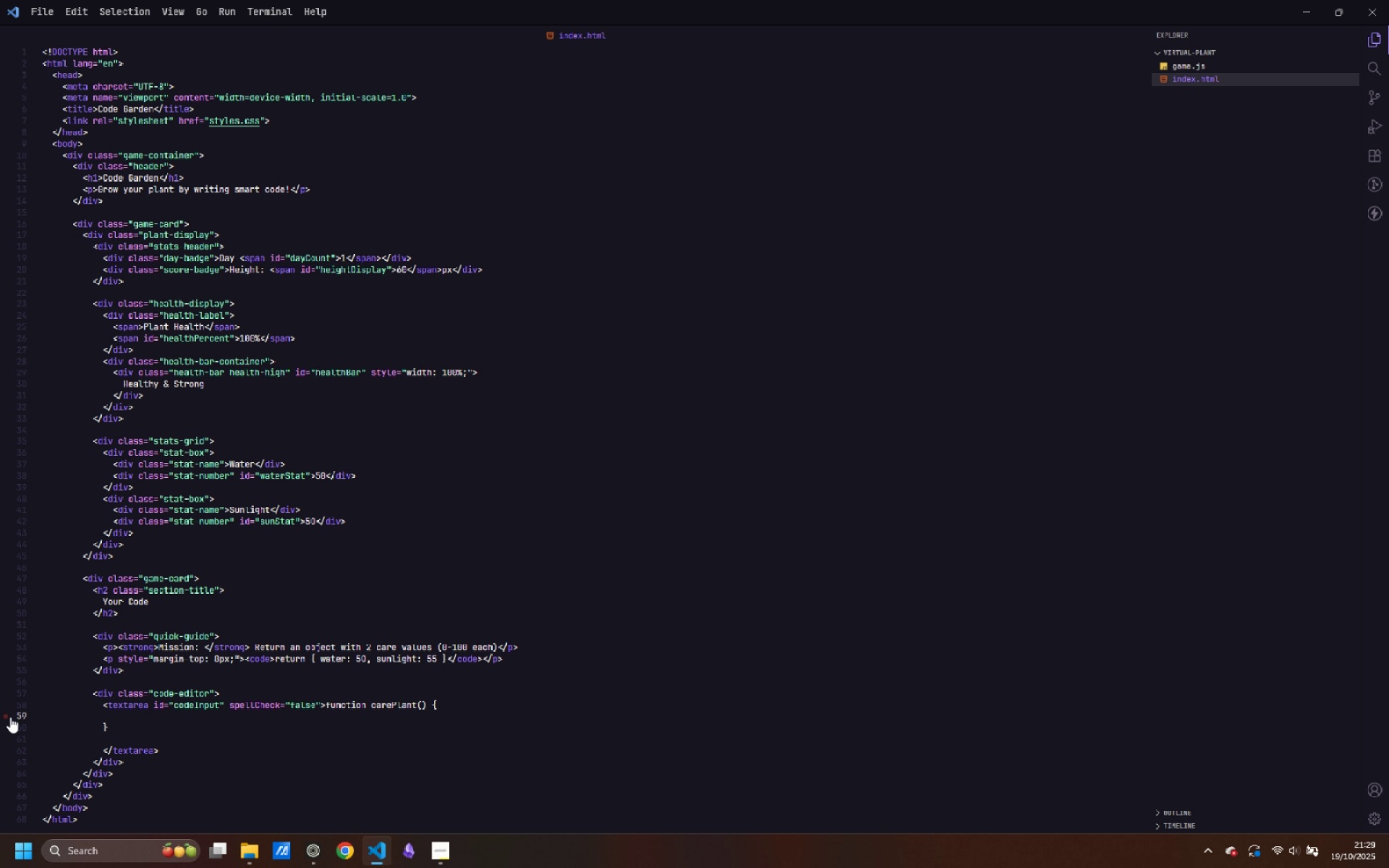 
key(Space)
 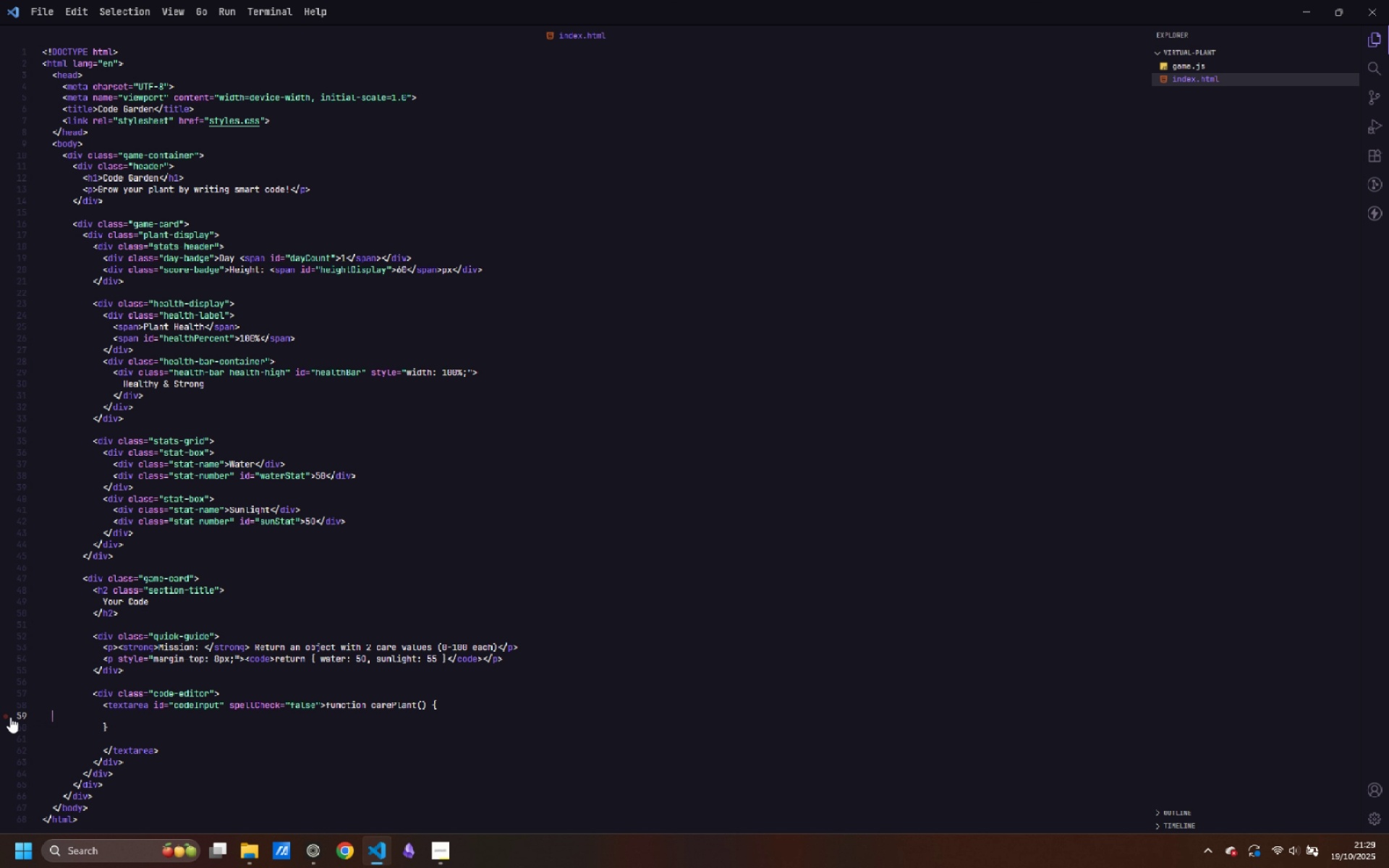 
key(Space)
 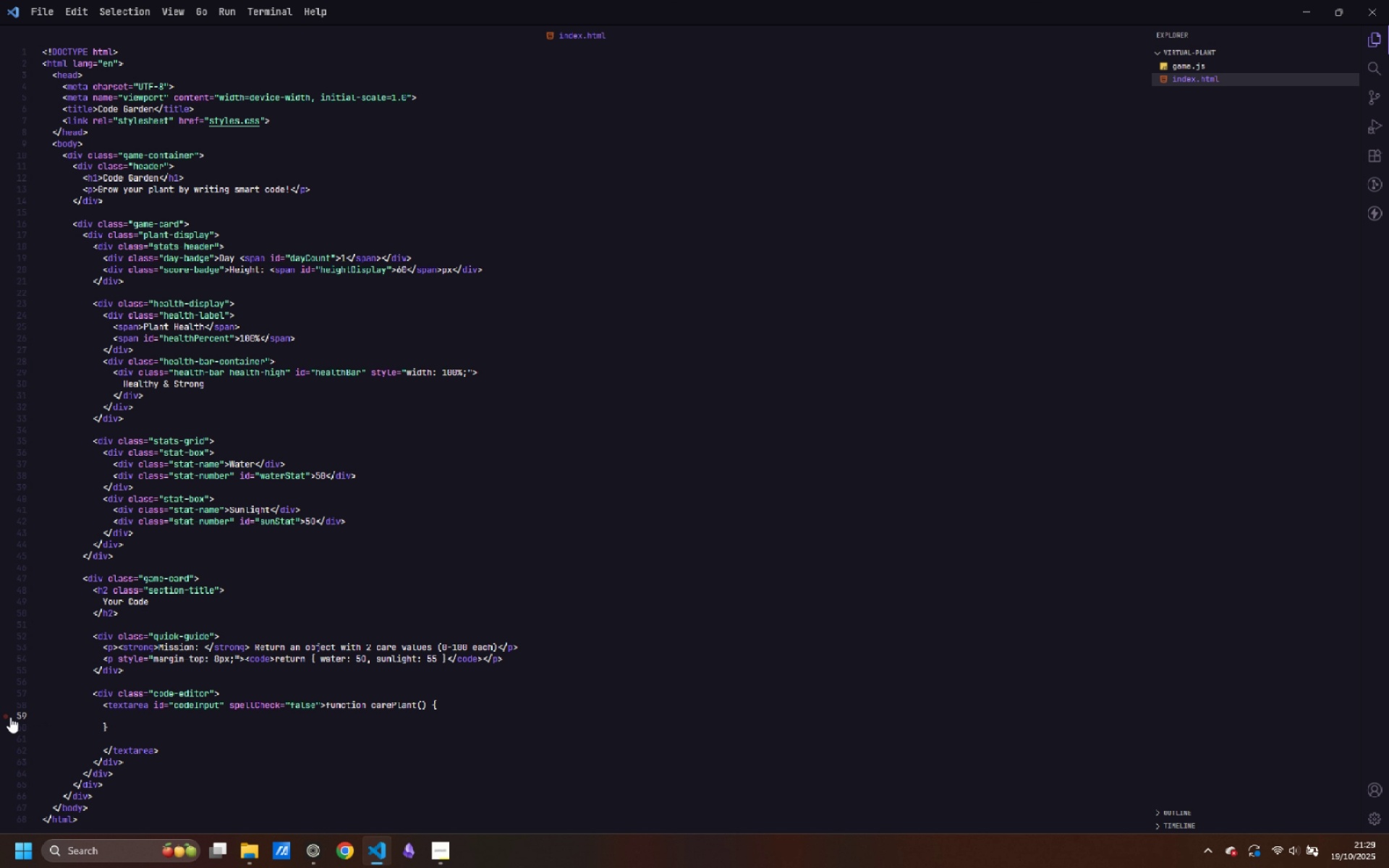 
key(Backspace)
 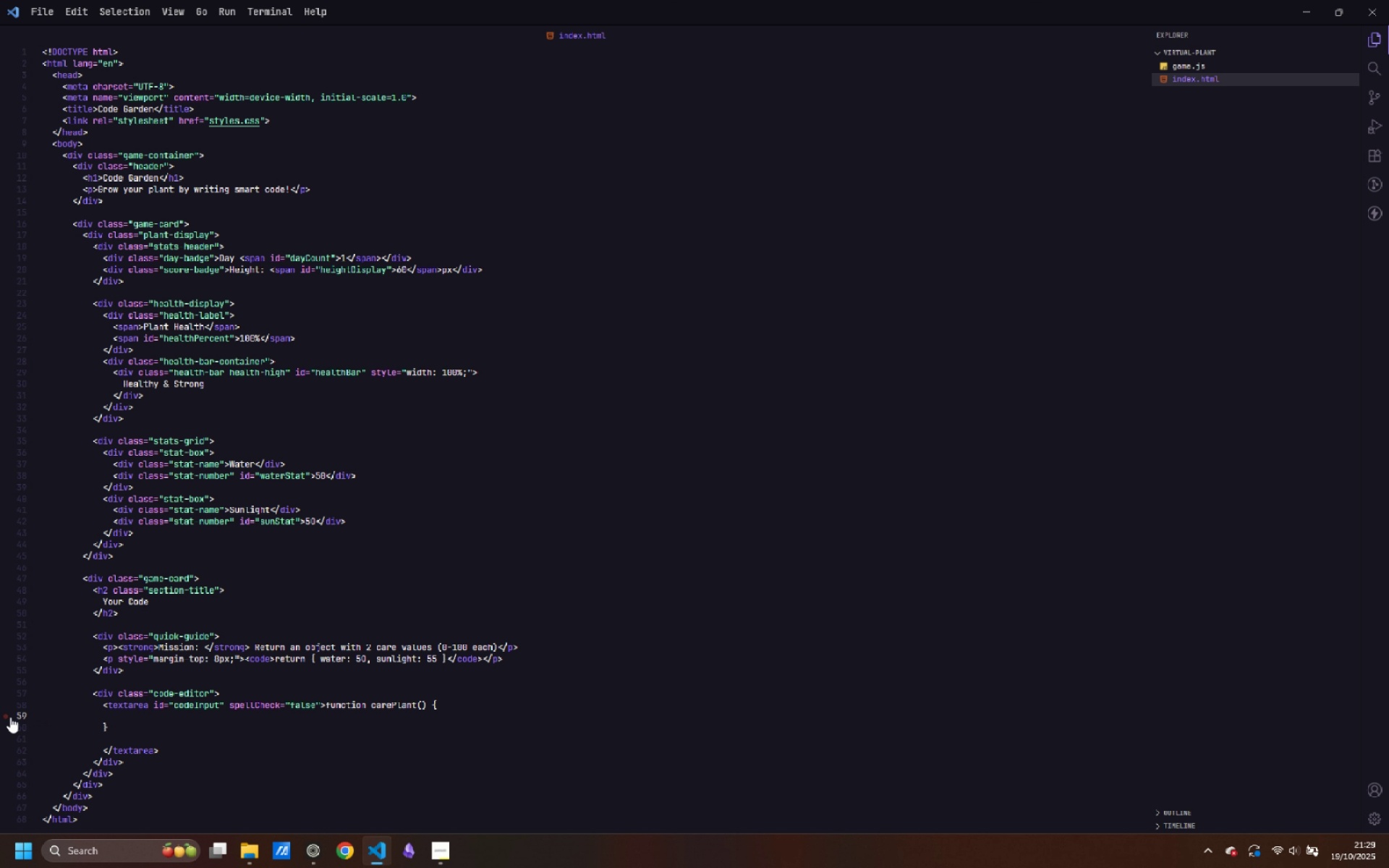 
key(Tab)
 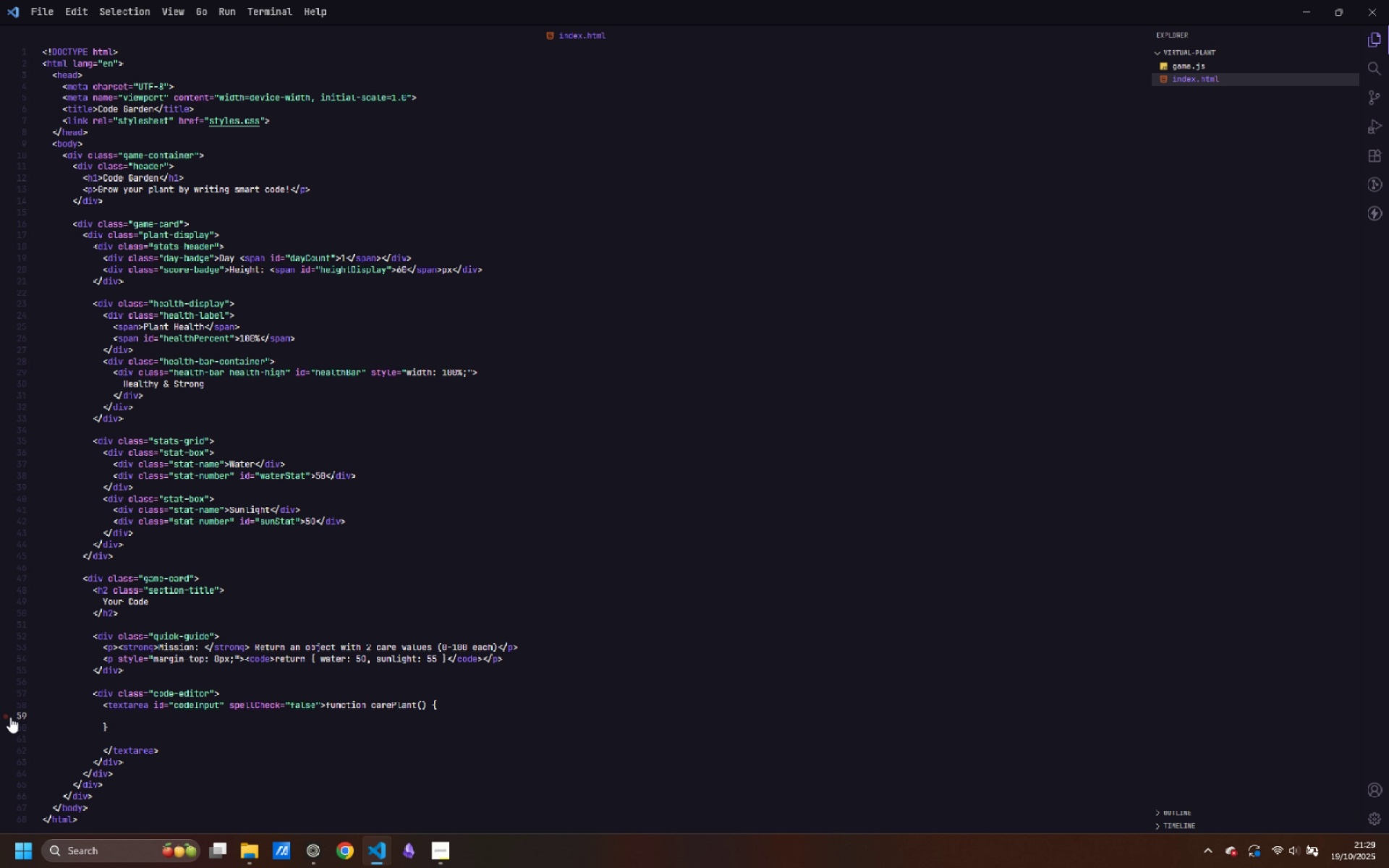 
key(Backspace)
 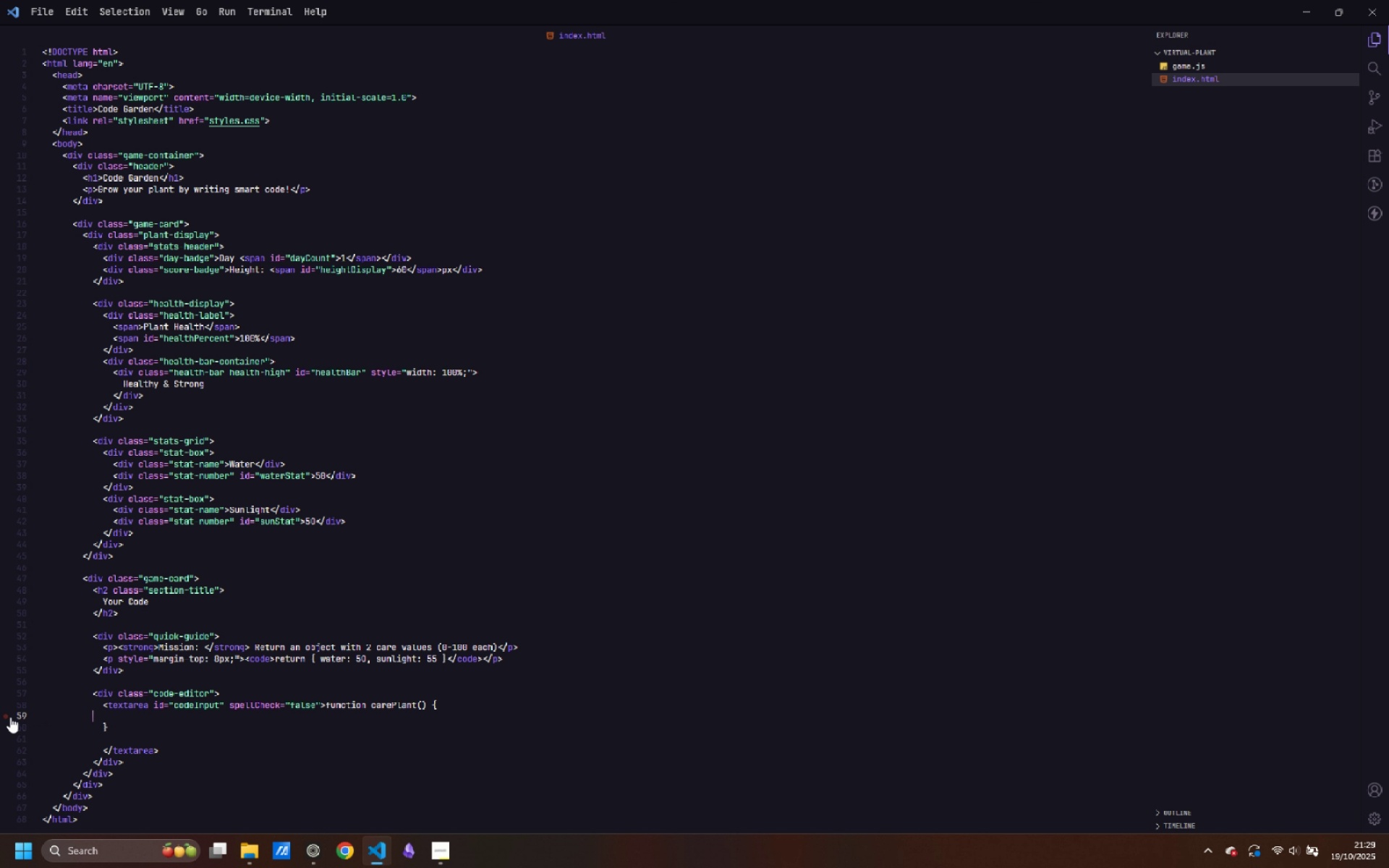 
key(Backspace)
 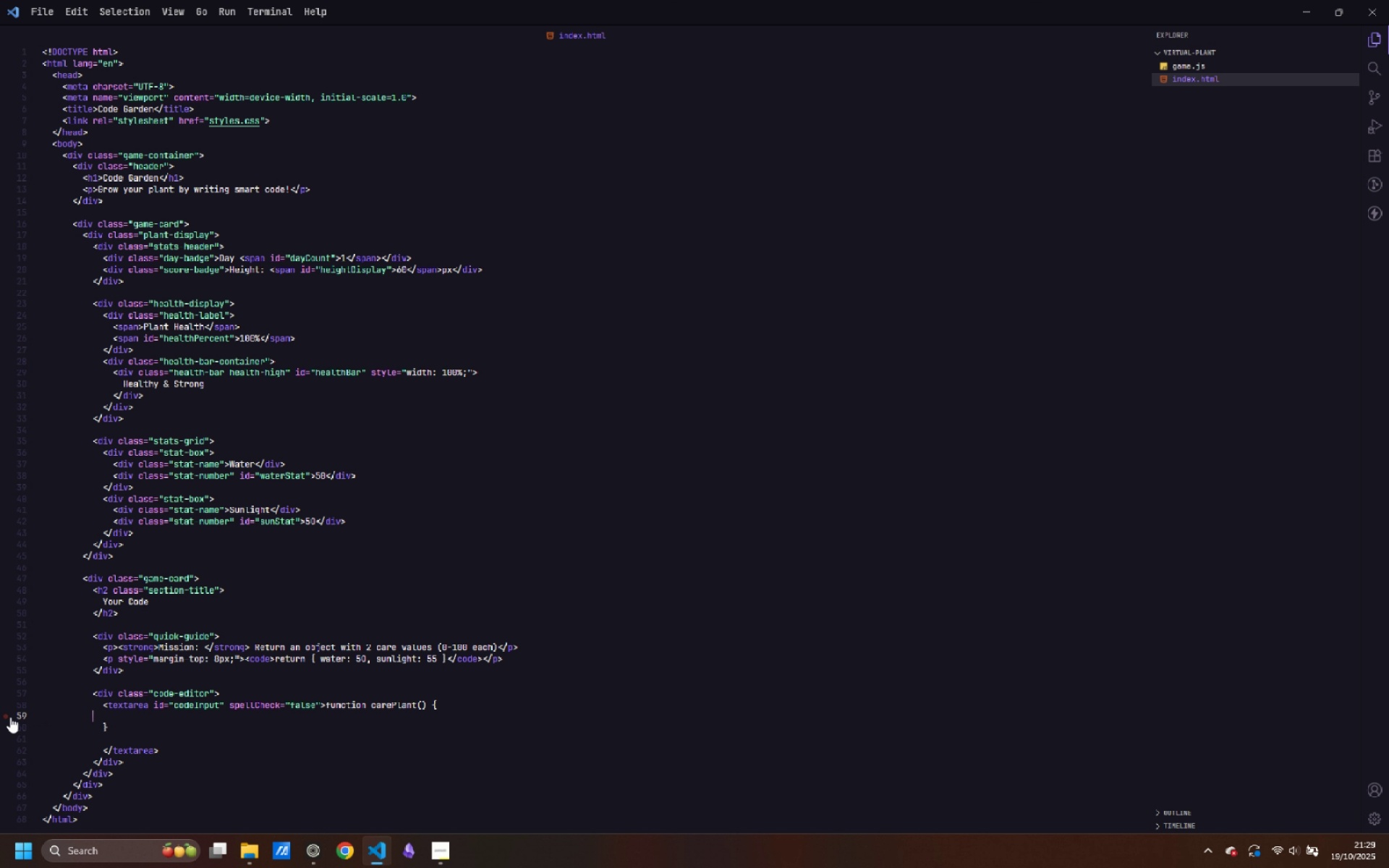 
key(Backspace)
 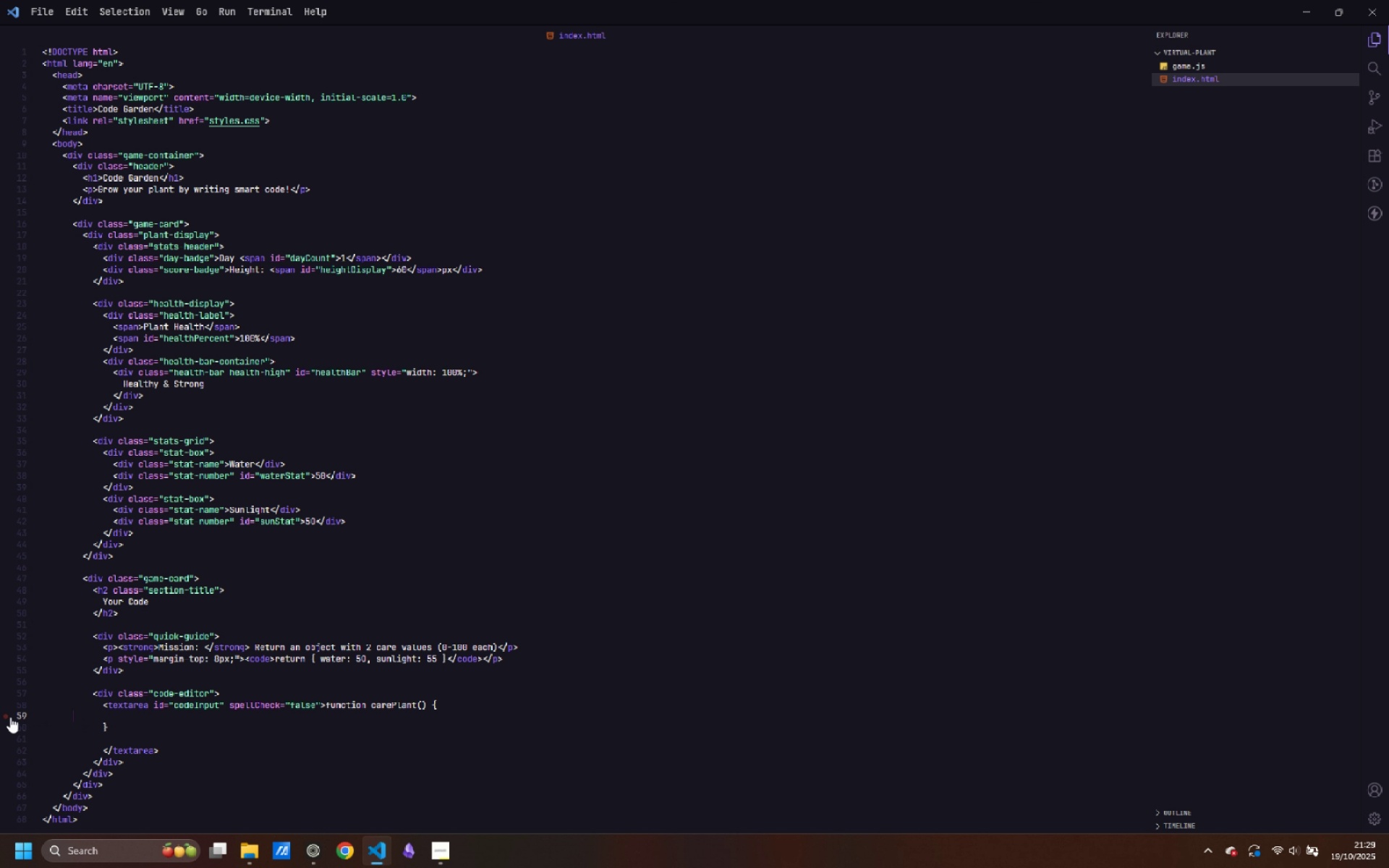 
key(Backspace)
 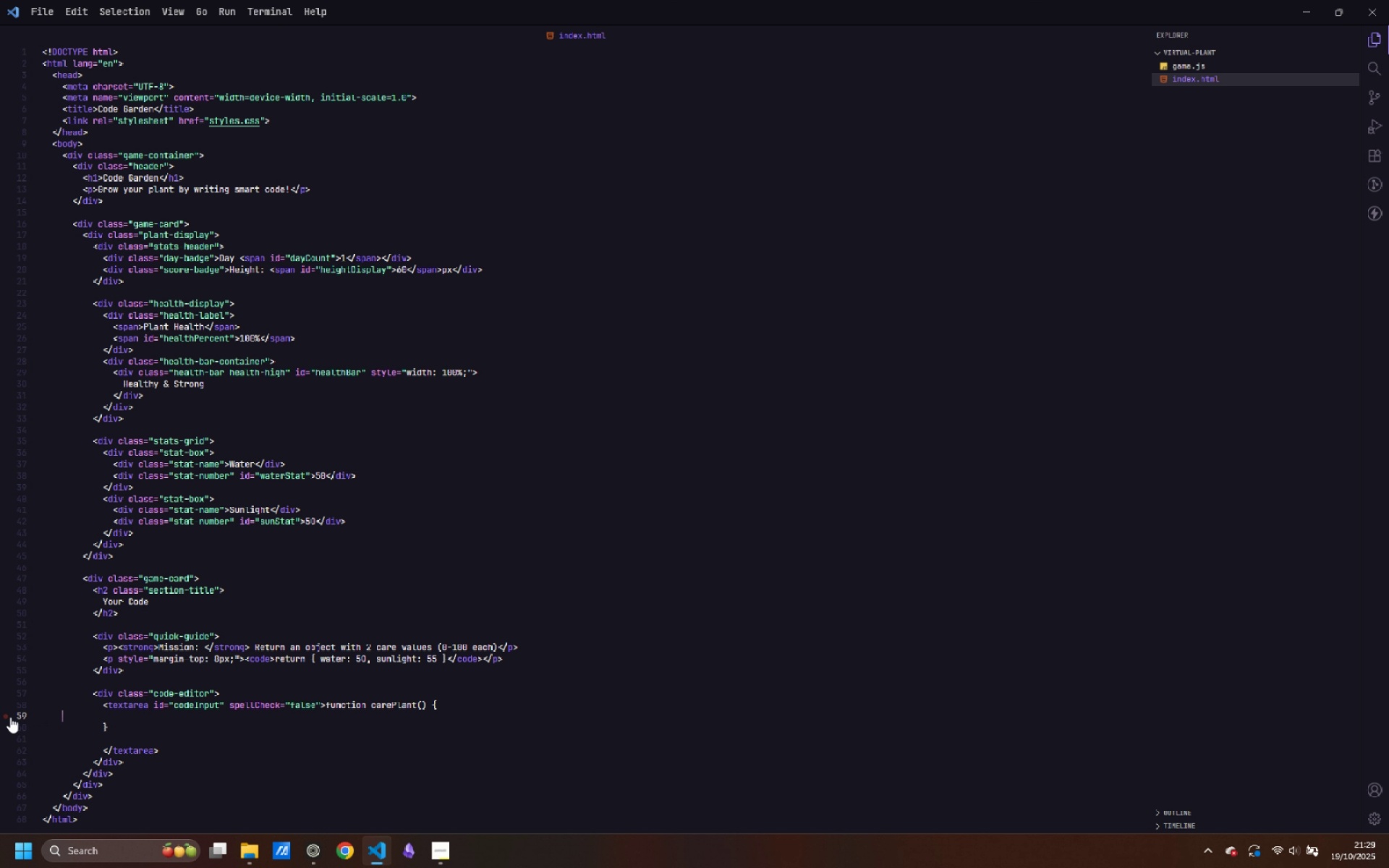 
key(Backspace)
 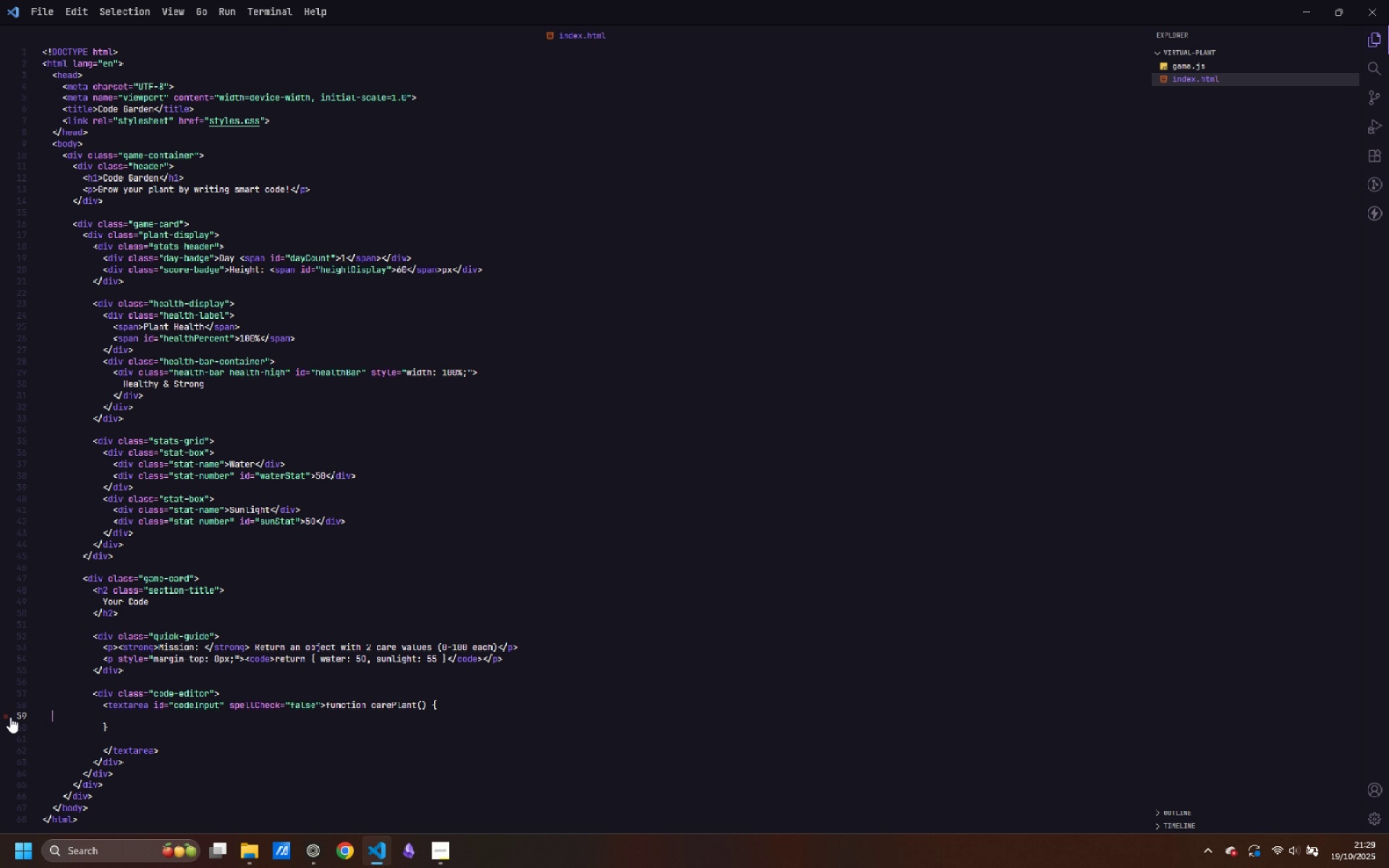 
key(Backspace)
 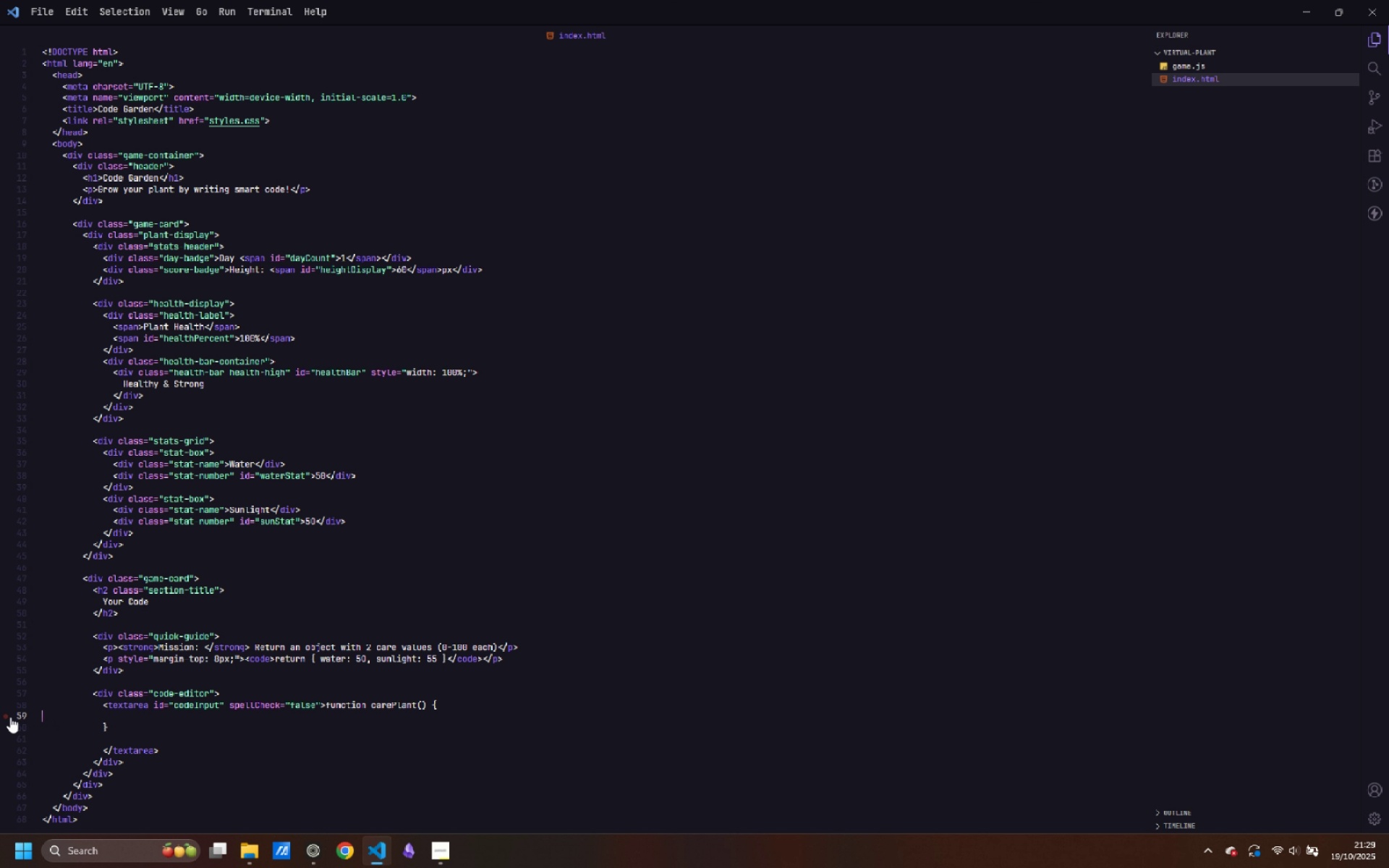 
key(Backspace)
 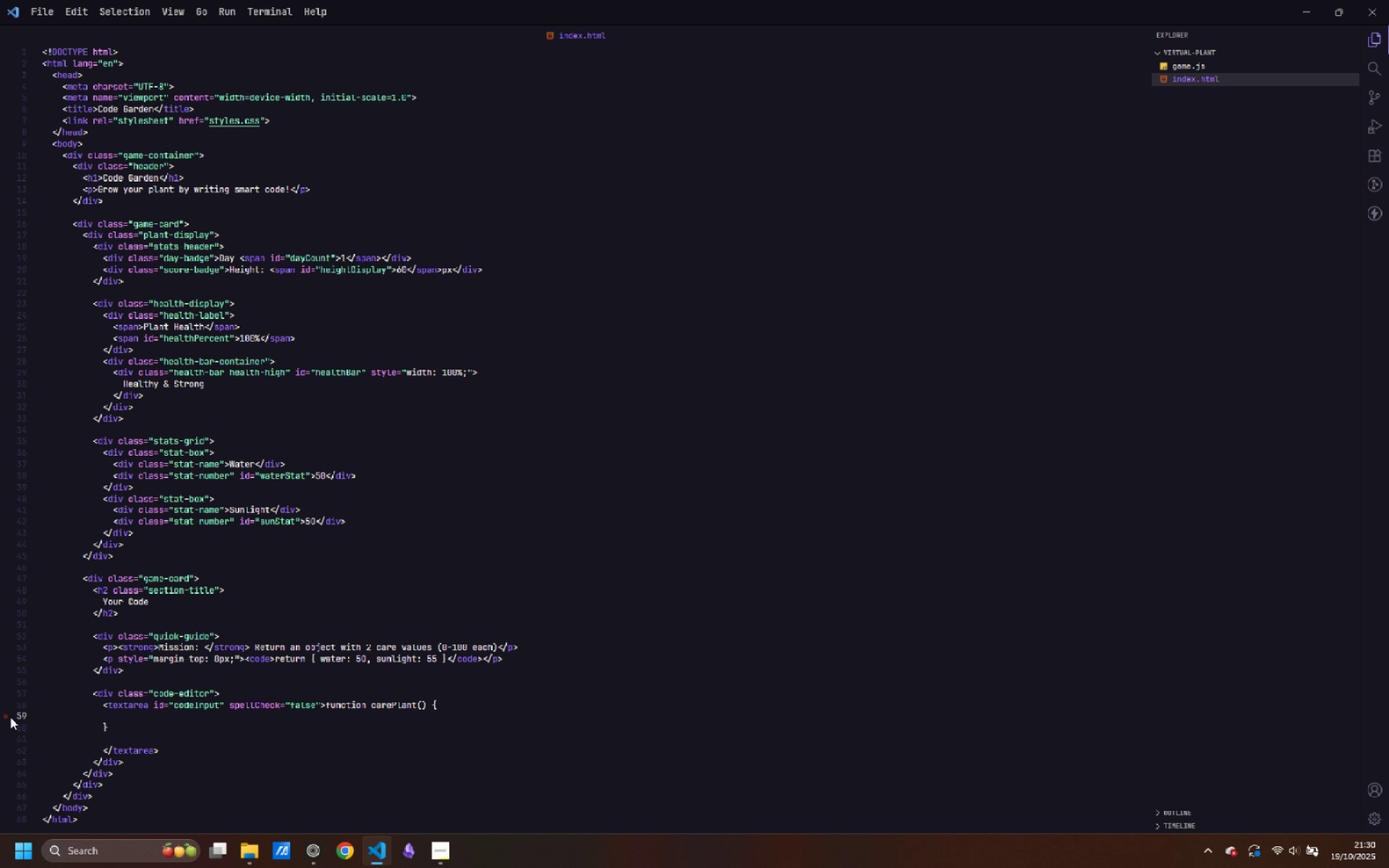 
key(Backspace)
 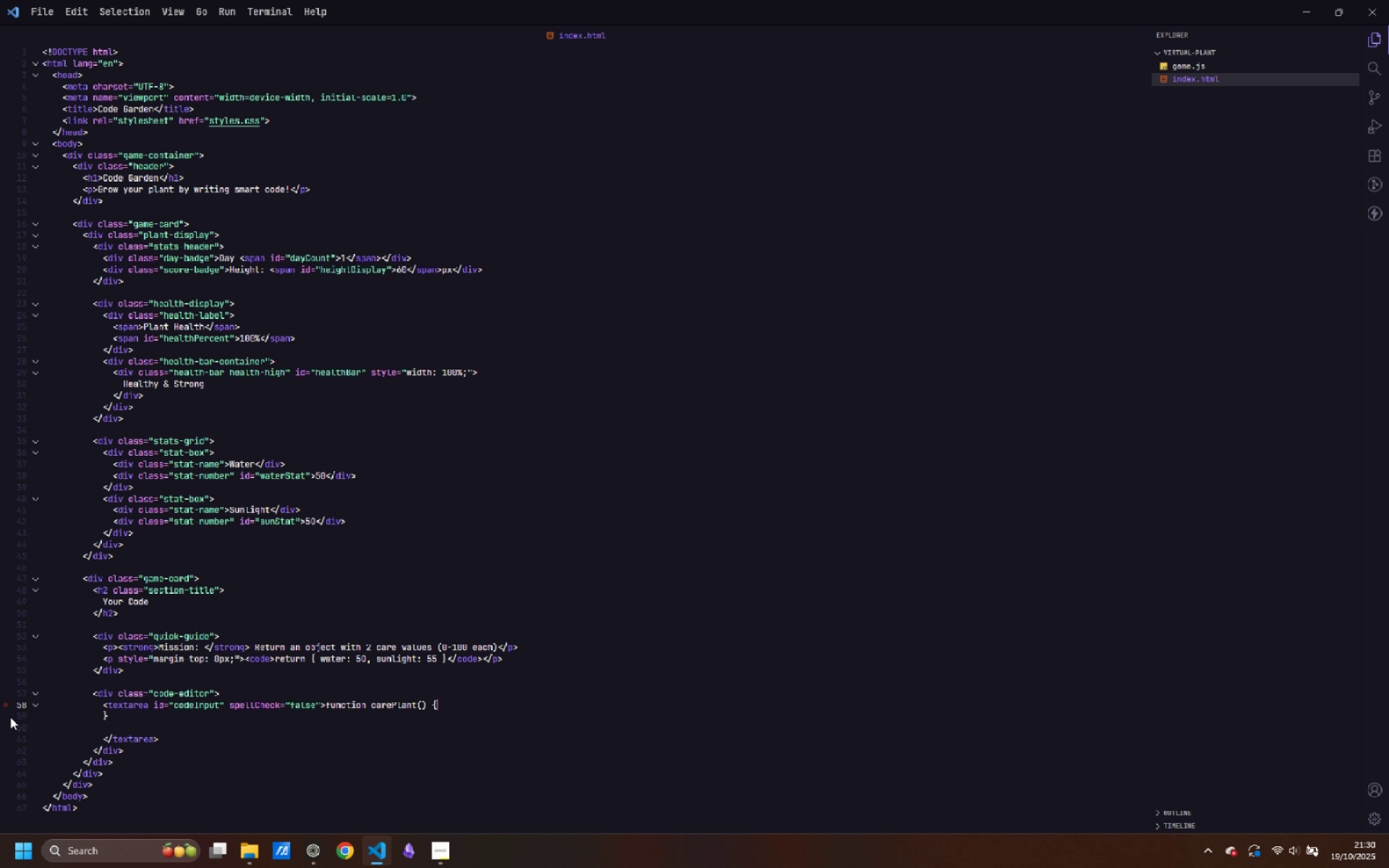 
key(Enter)
 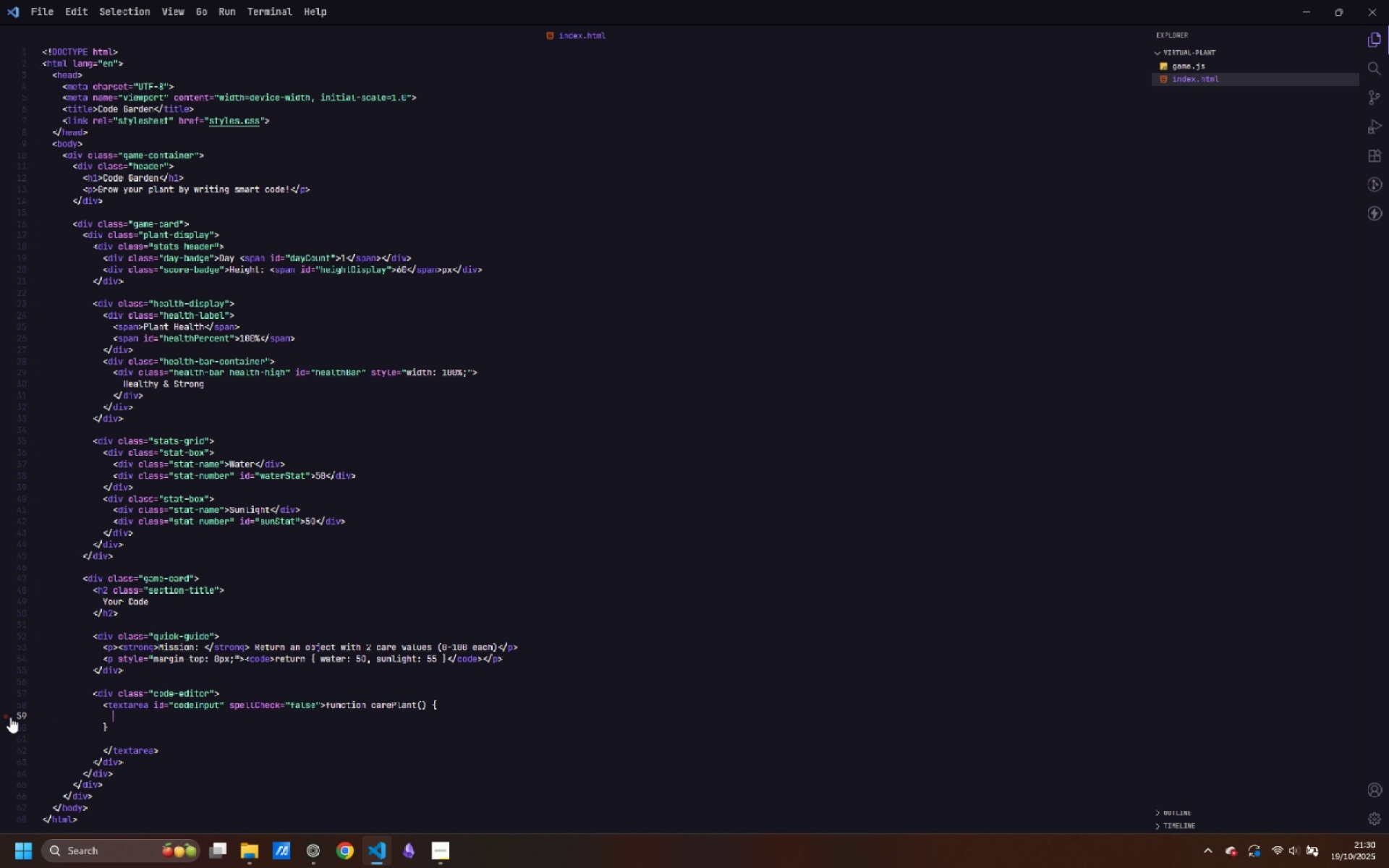 
key(Backspace)
 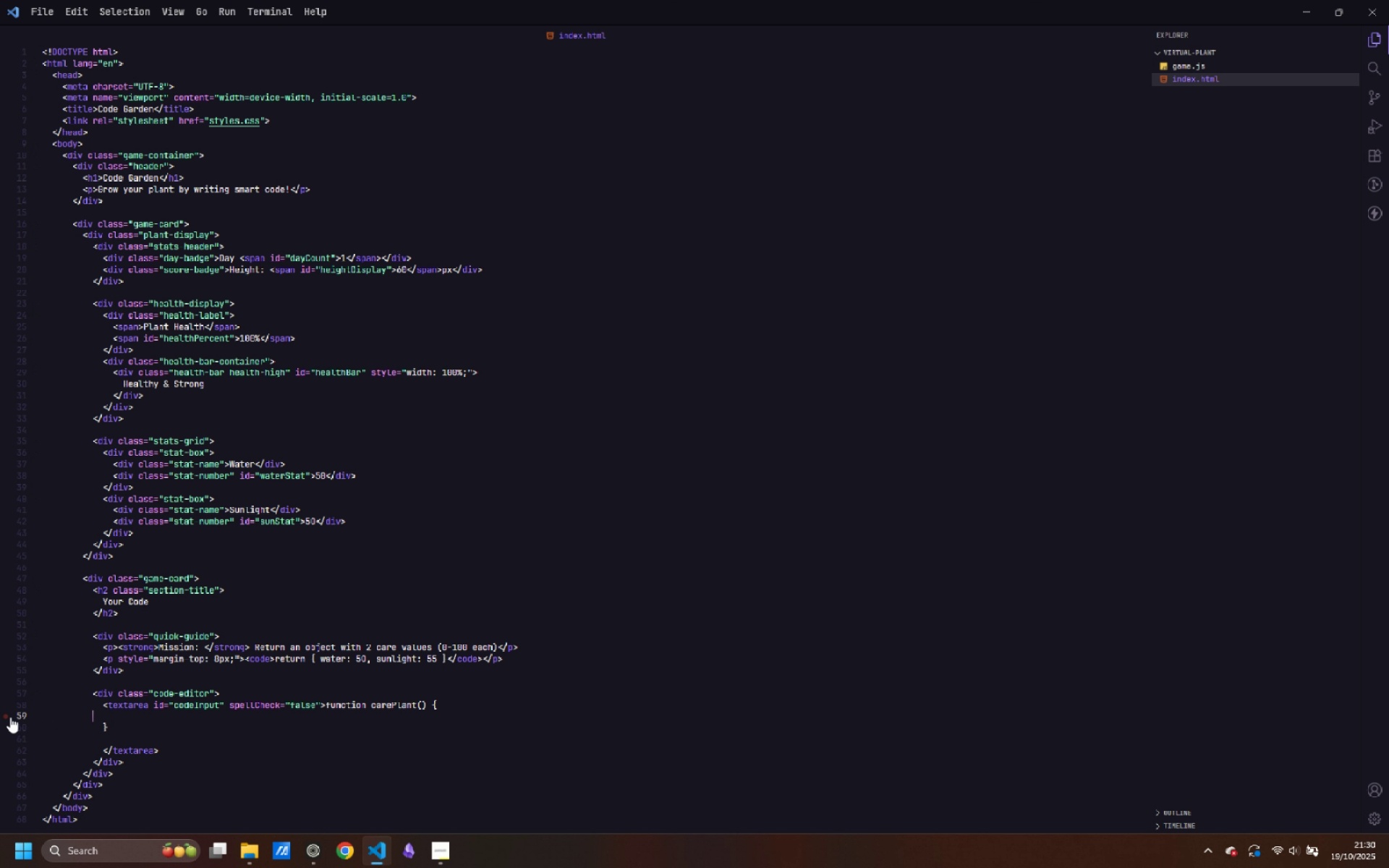 
key(Backspace)
 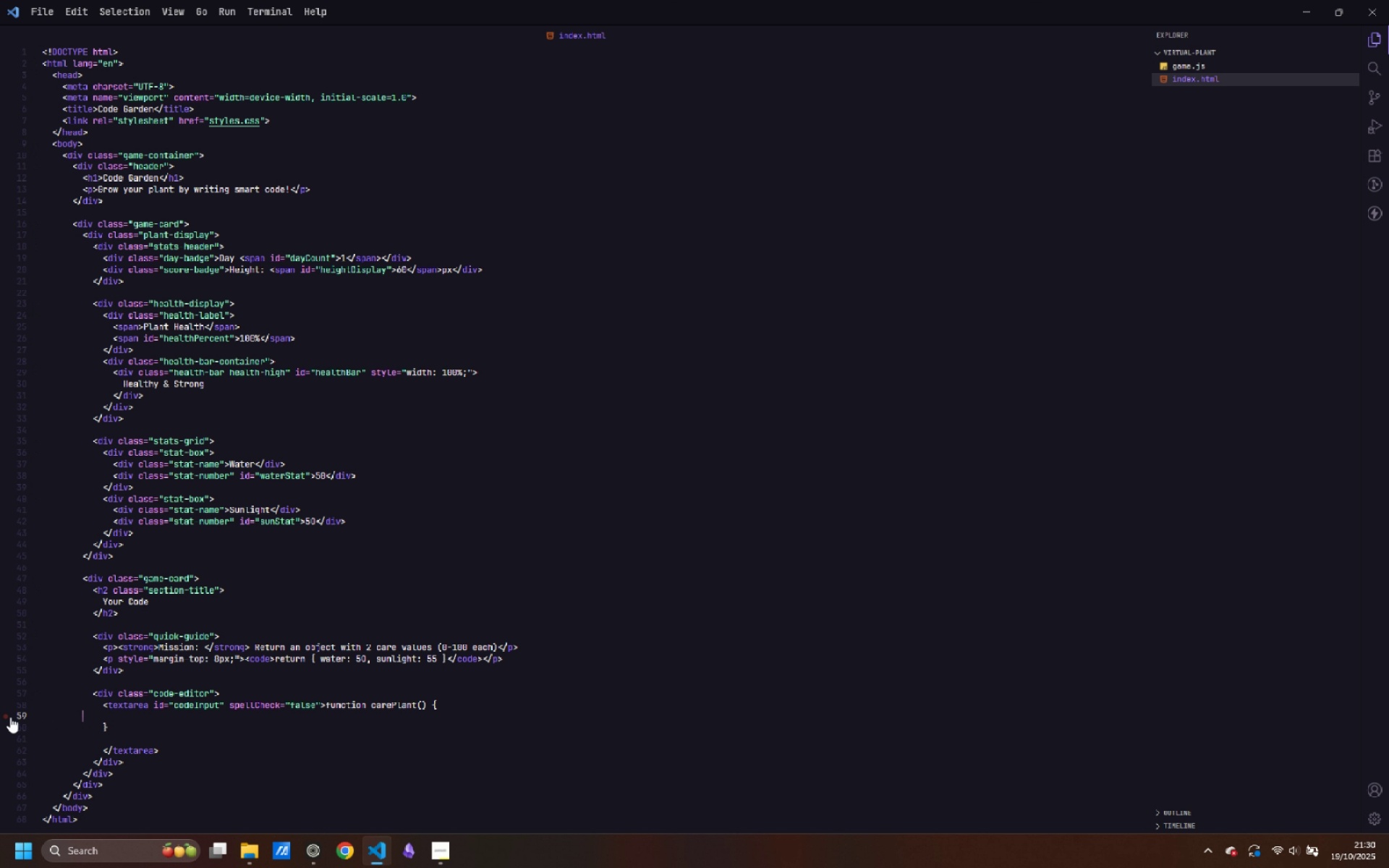 
key(Backspace)
 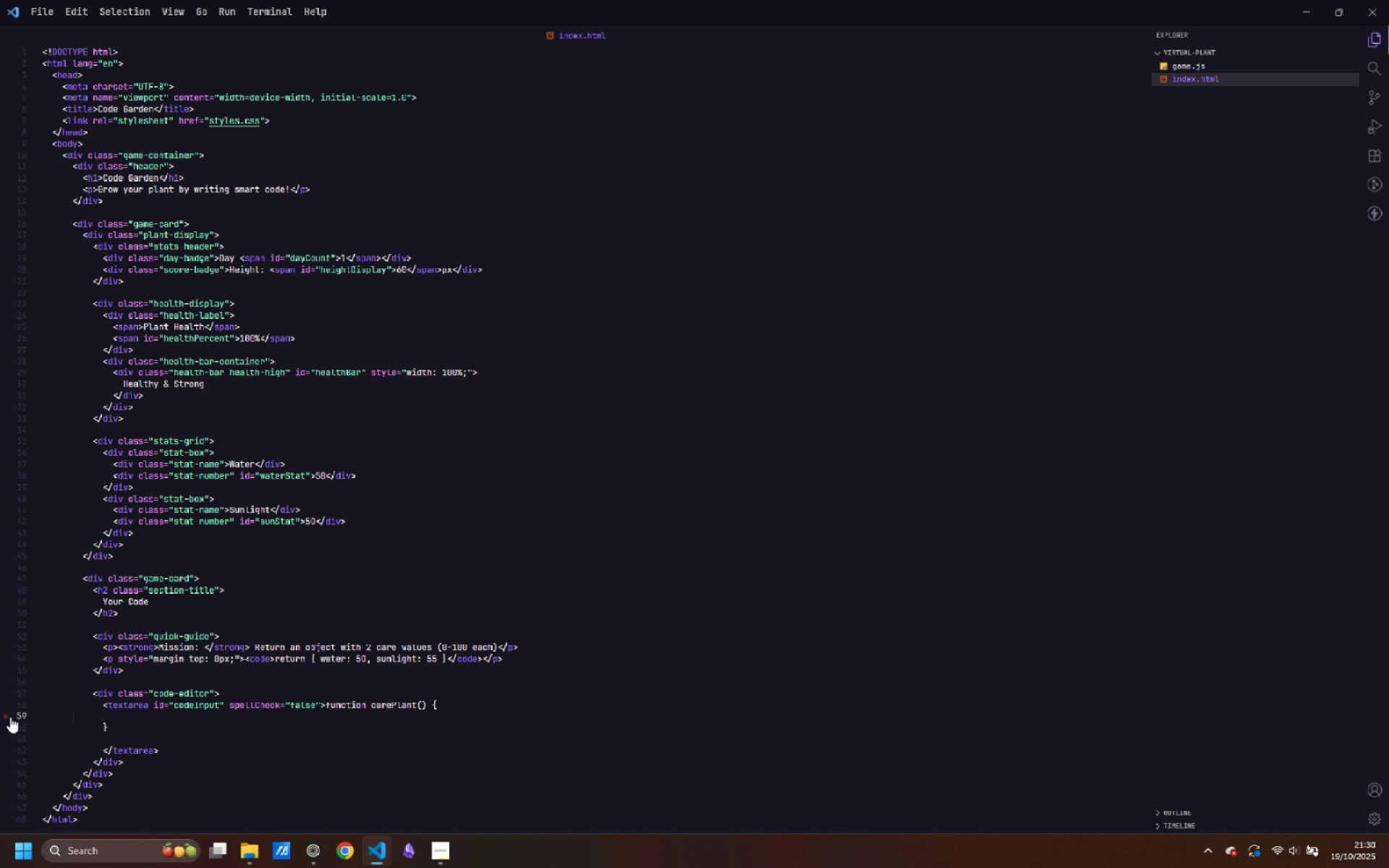 
key(Backspace)
 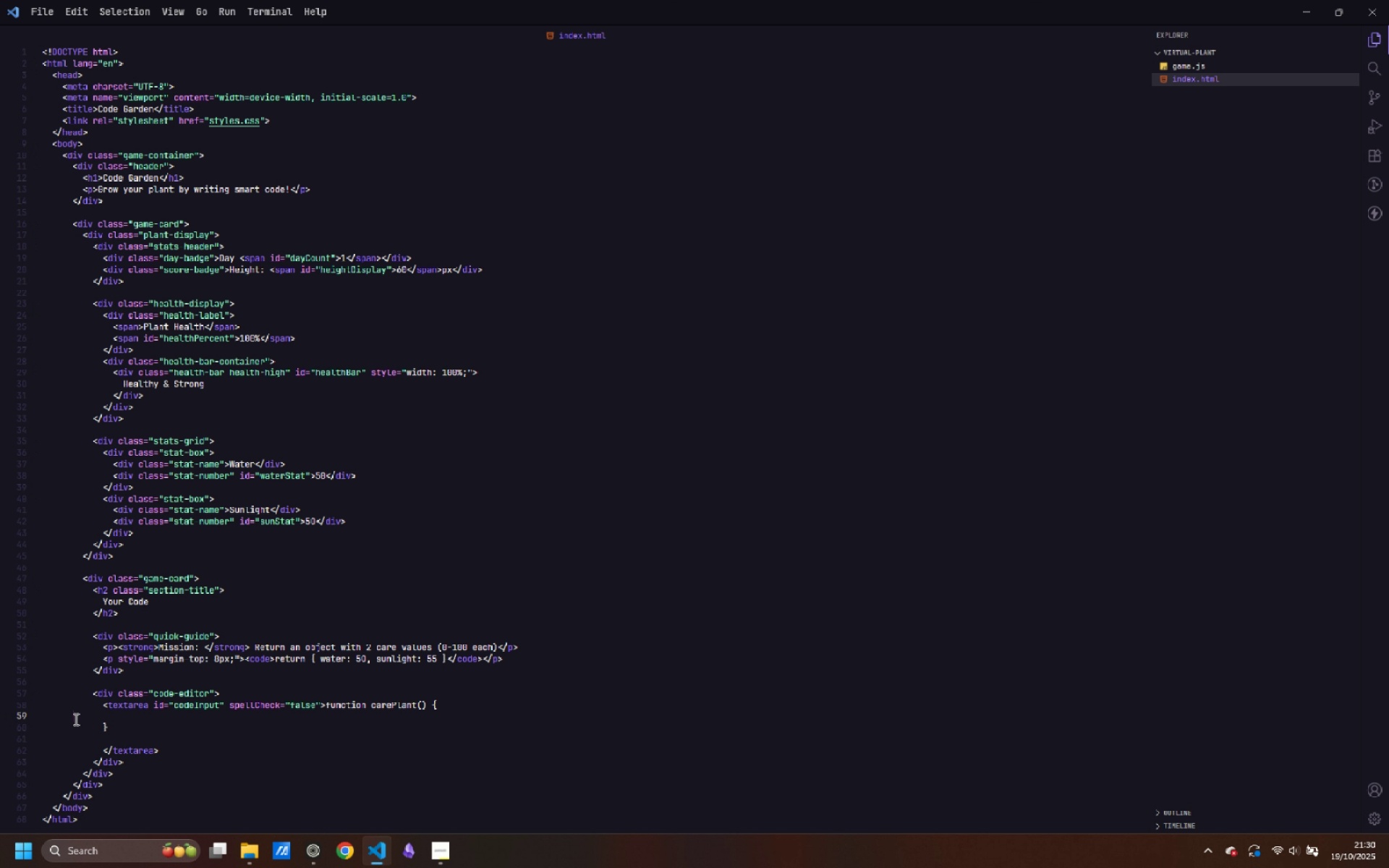 
left_click_drag(start_coordinate=[77, 715], to_coordinate=[23, 714])
 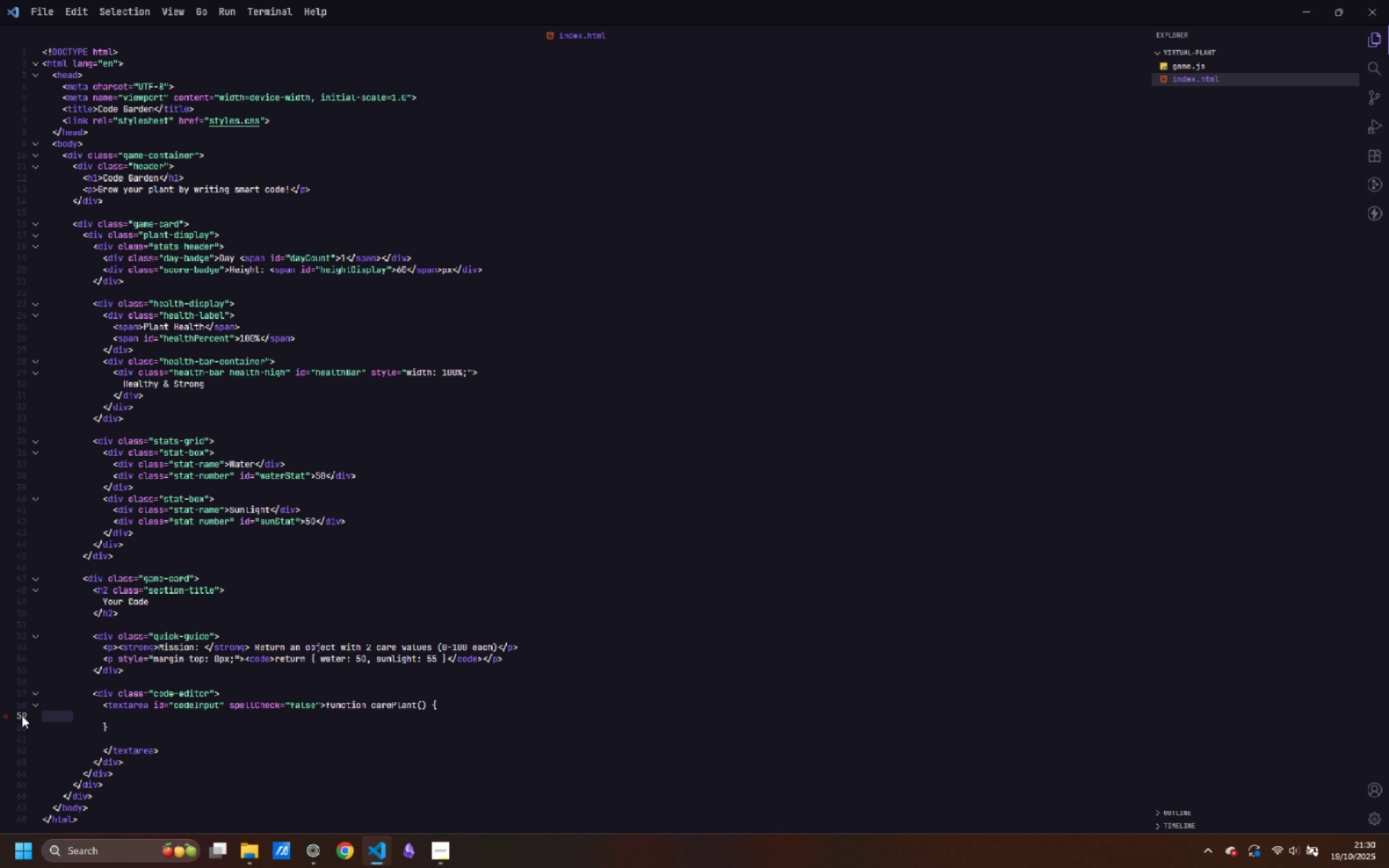 
key(Backspace)
type(  // Balance water and sunlight for optimal grot)
key(Backspace)
type(wht)
key(Backspace)
key(Backspace)
key(Backspace)
type(wth)
 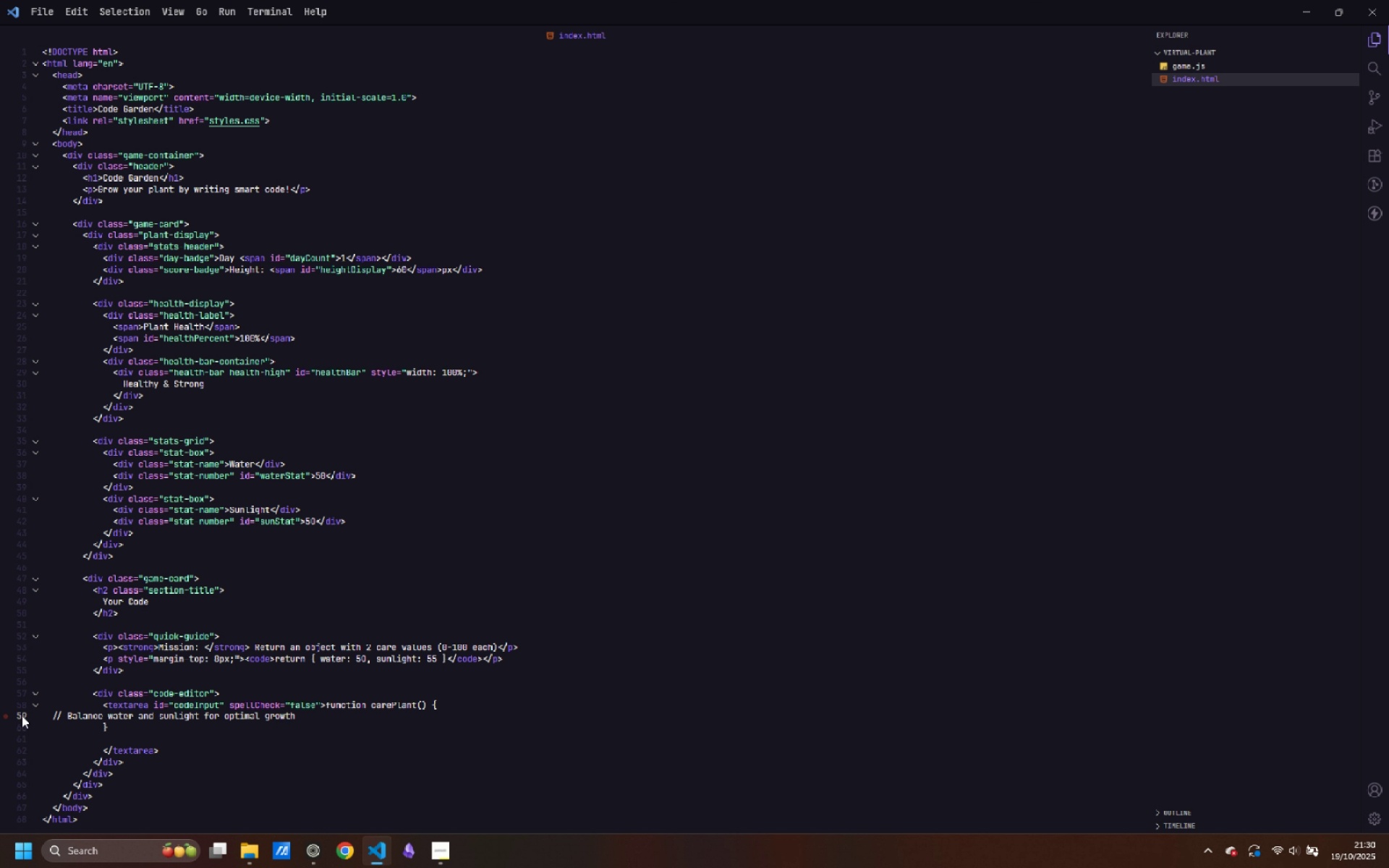 
key(Enter)
 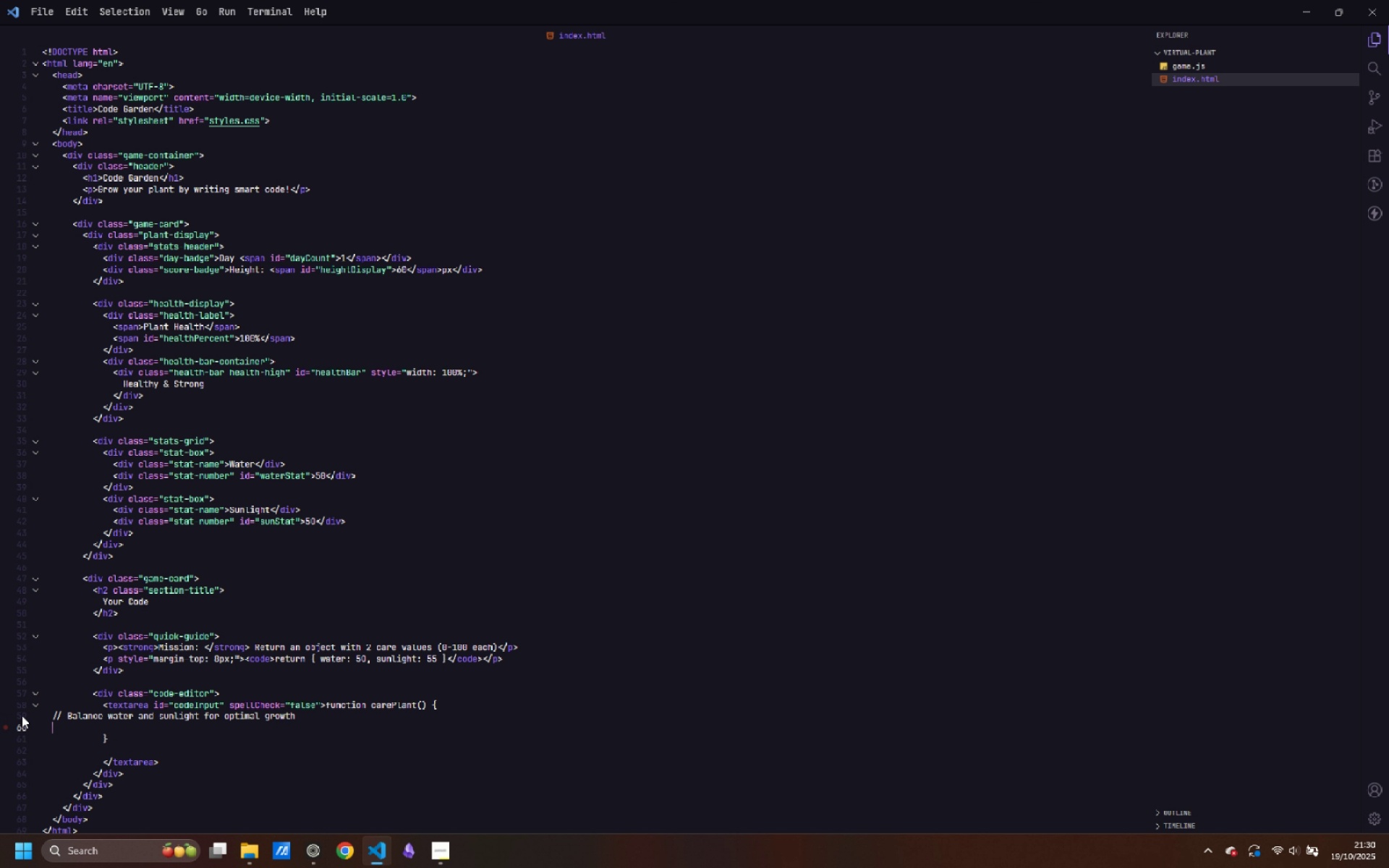 
type(return {)
 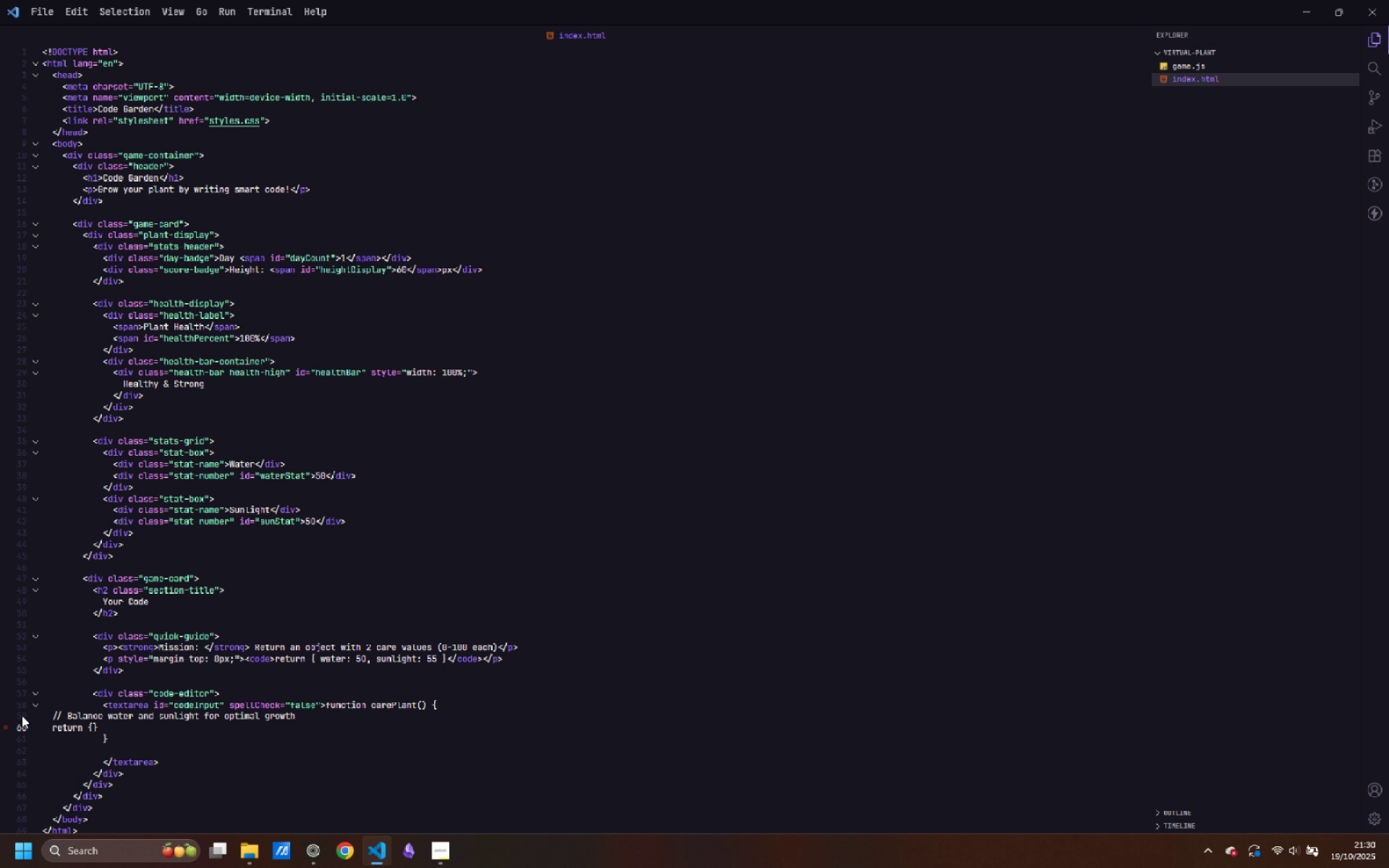 
key(Enter)
 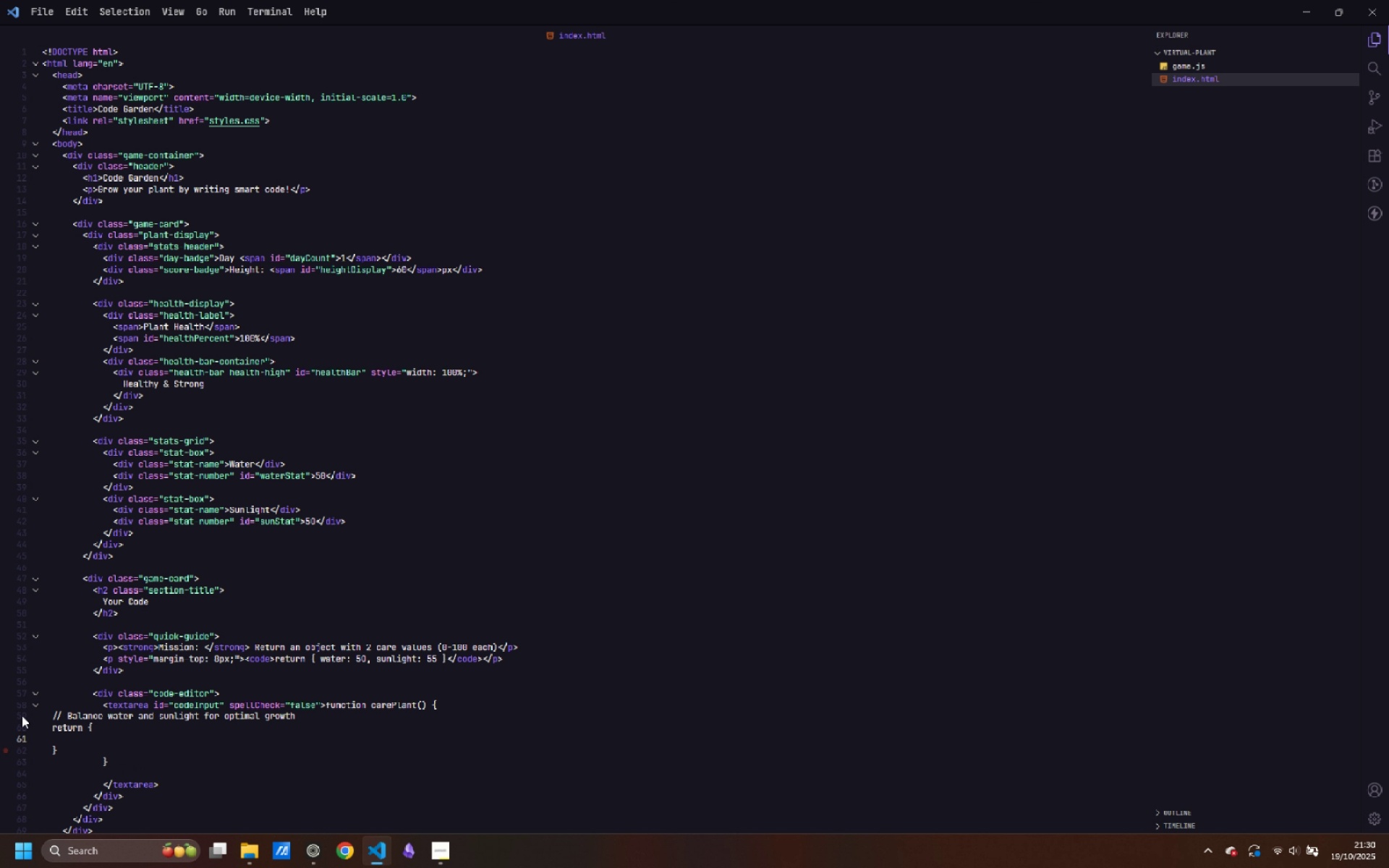 
wait(6.11)
 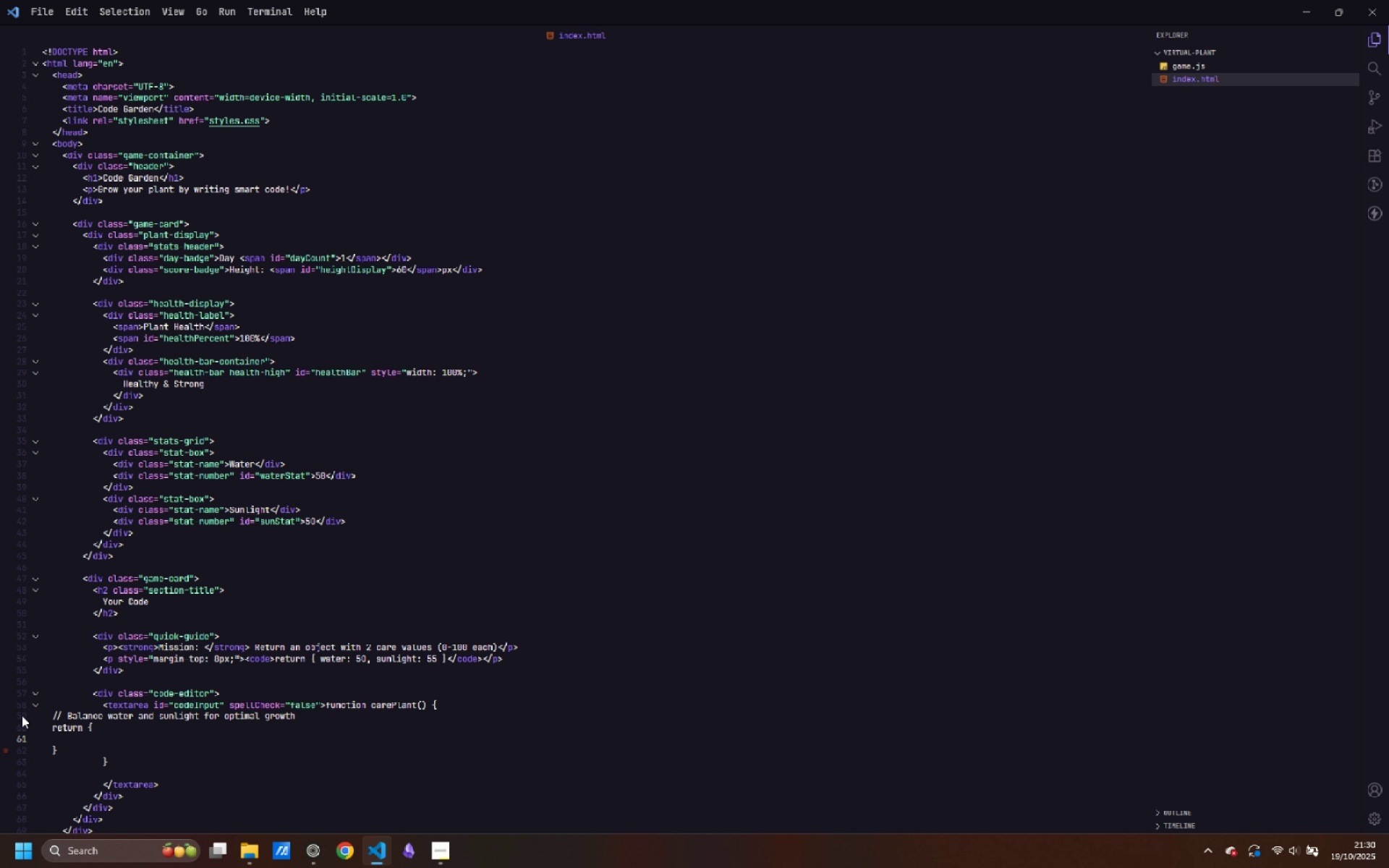 
type(water: 50,)
 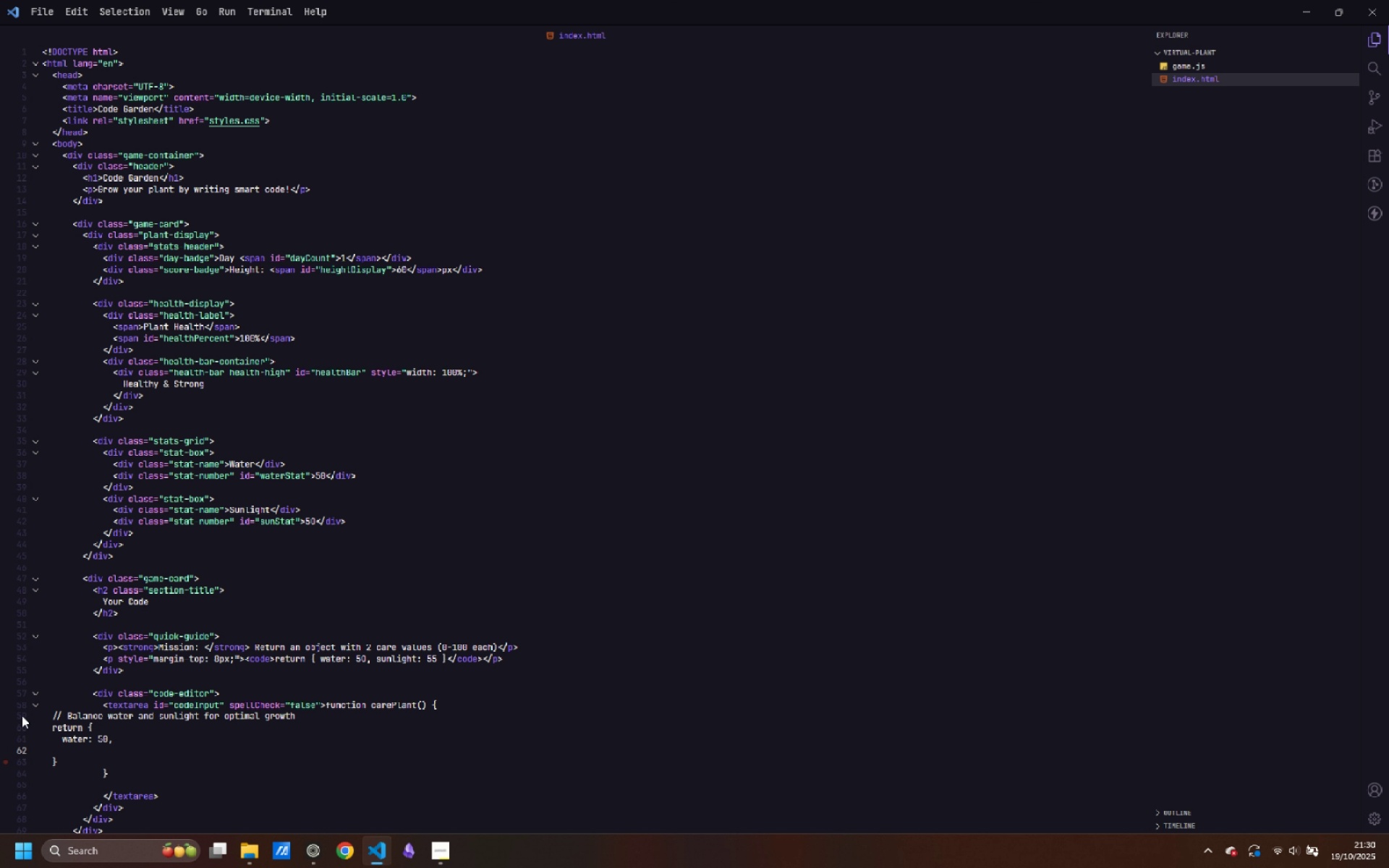 
 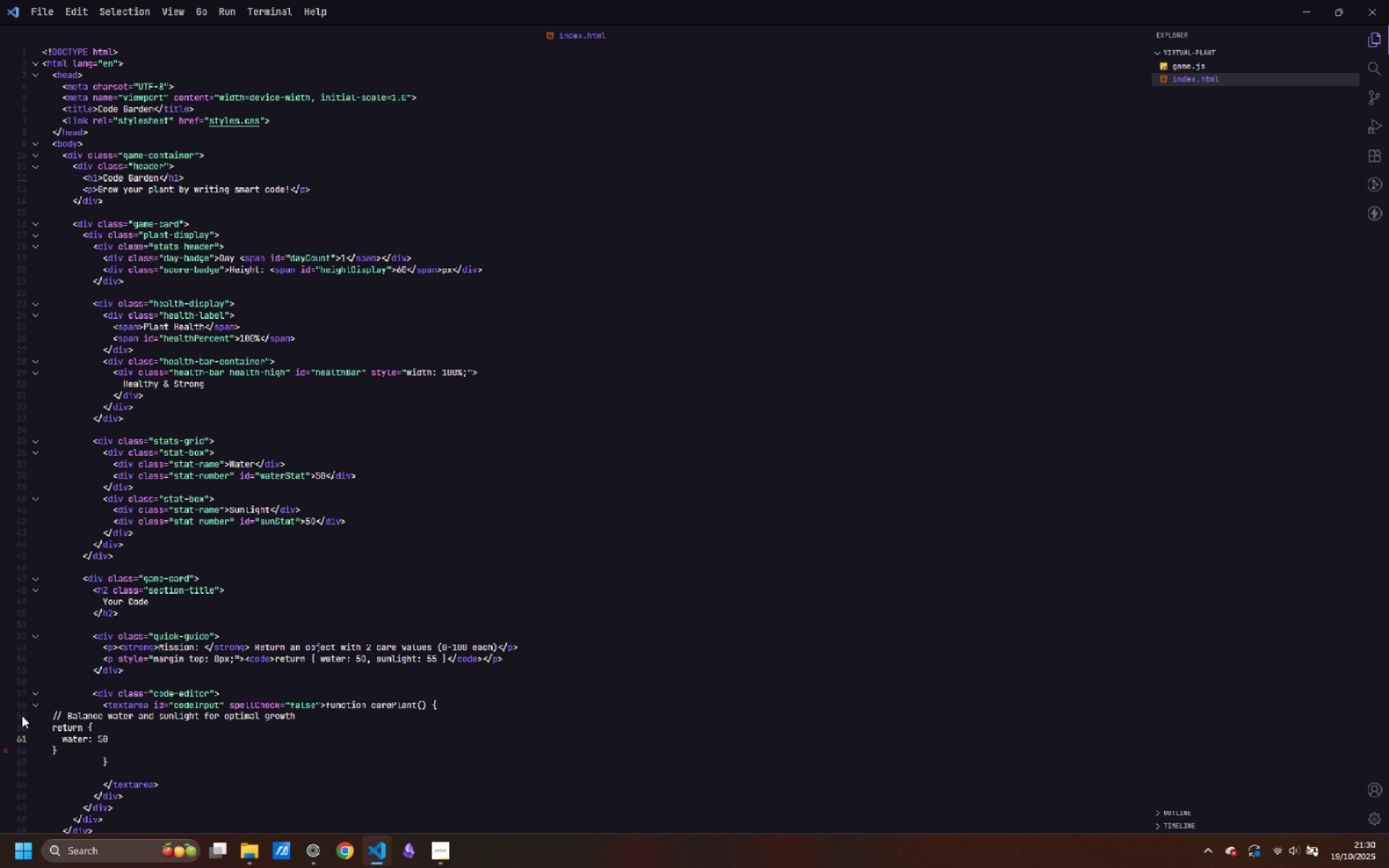 
key(Enter)
 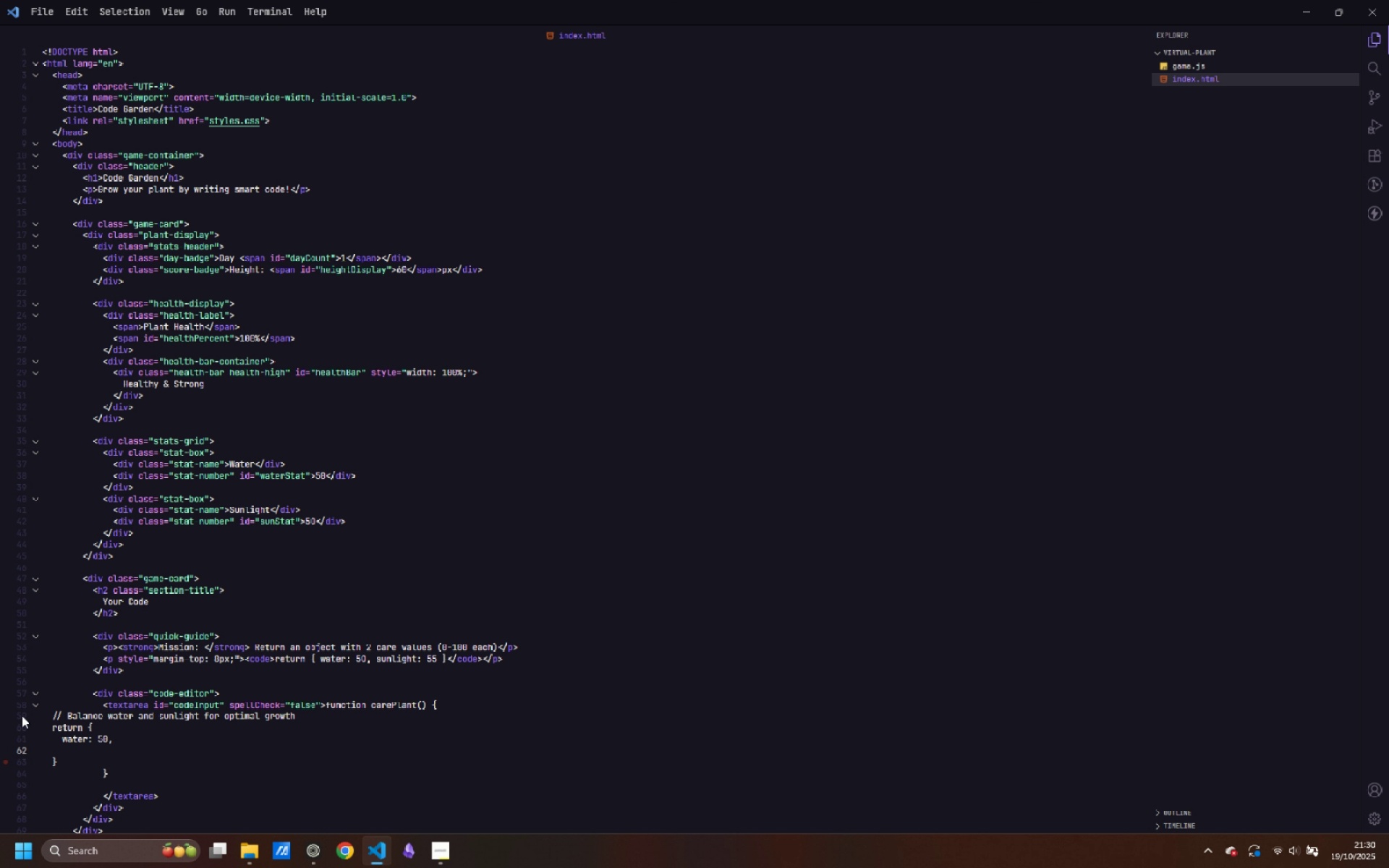 
wait(5.71)
 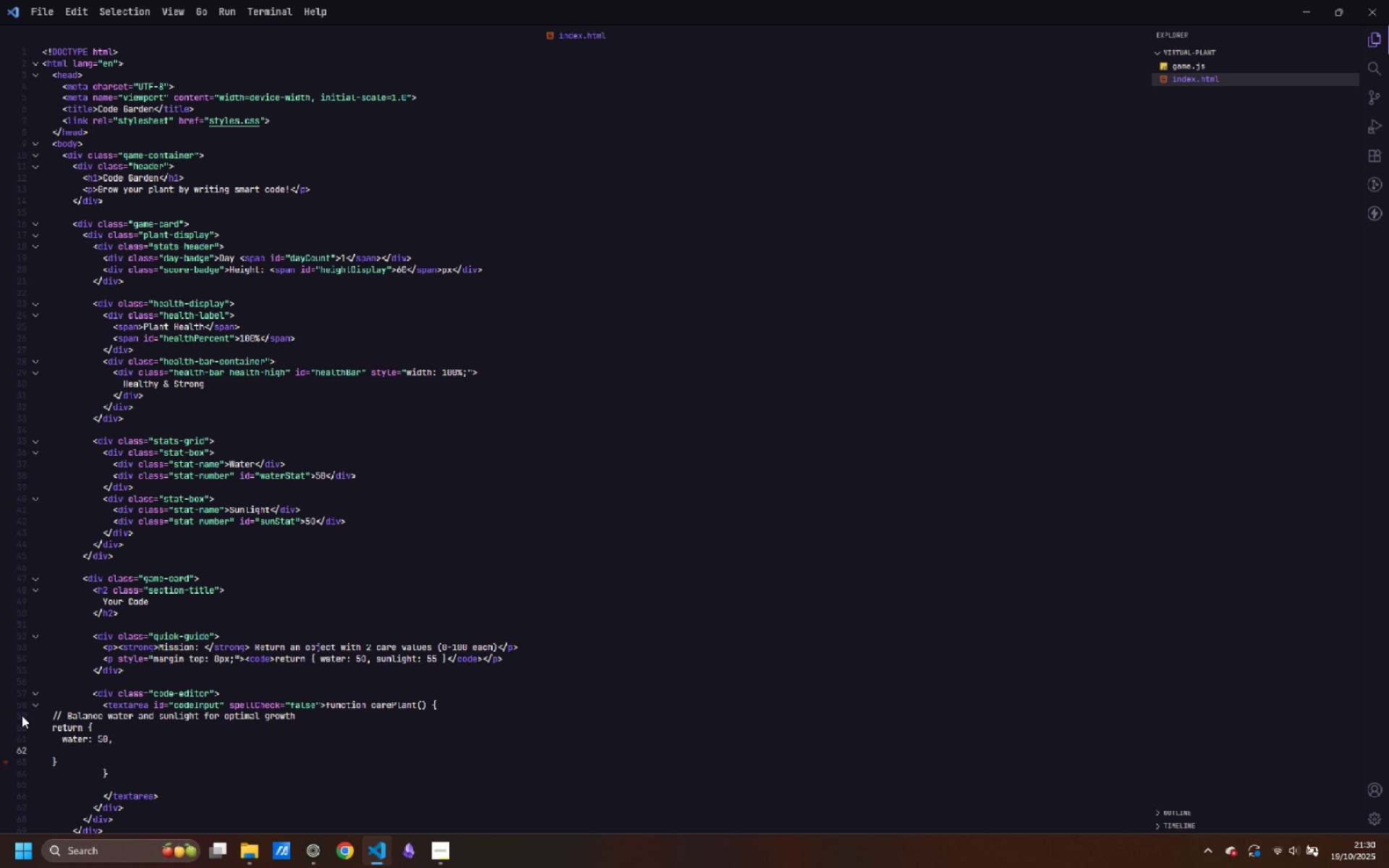 
type(sunlight: 50)
 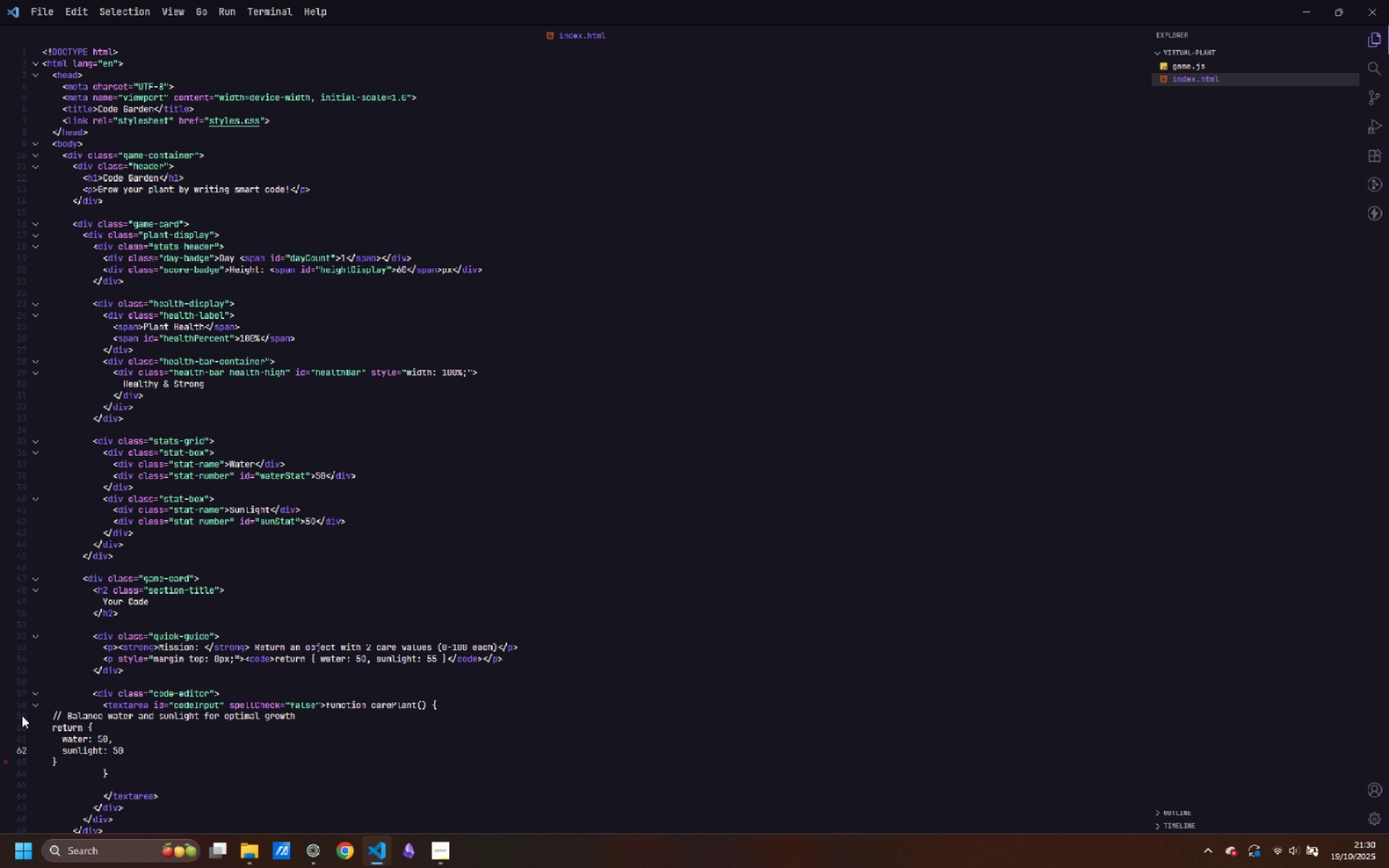 
key(ArrowDown)
 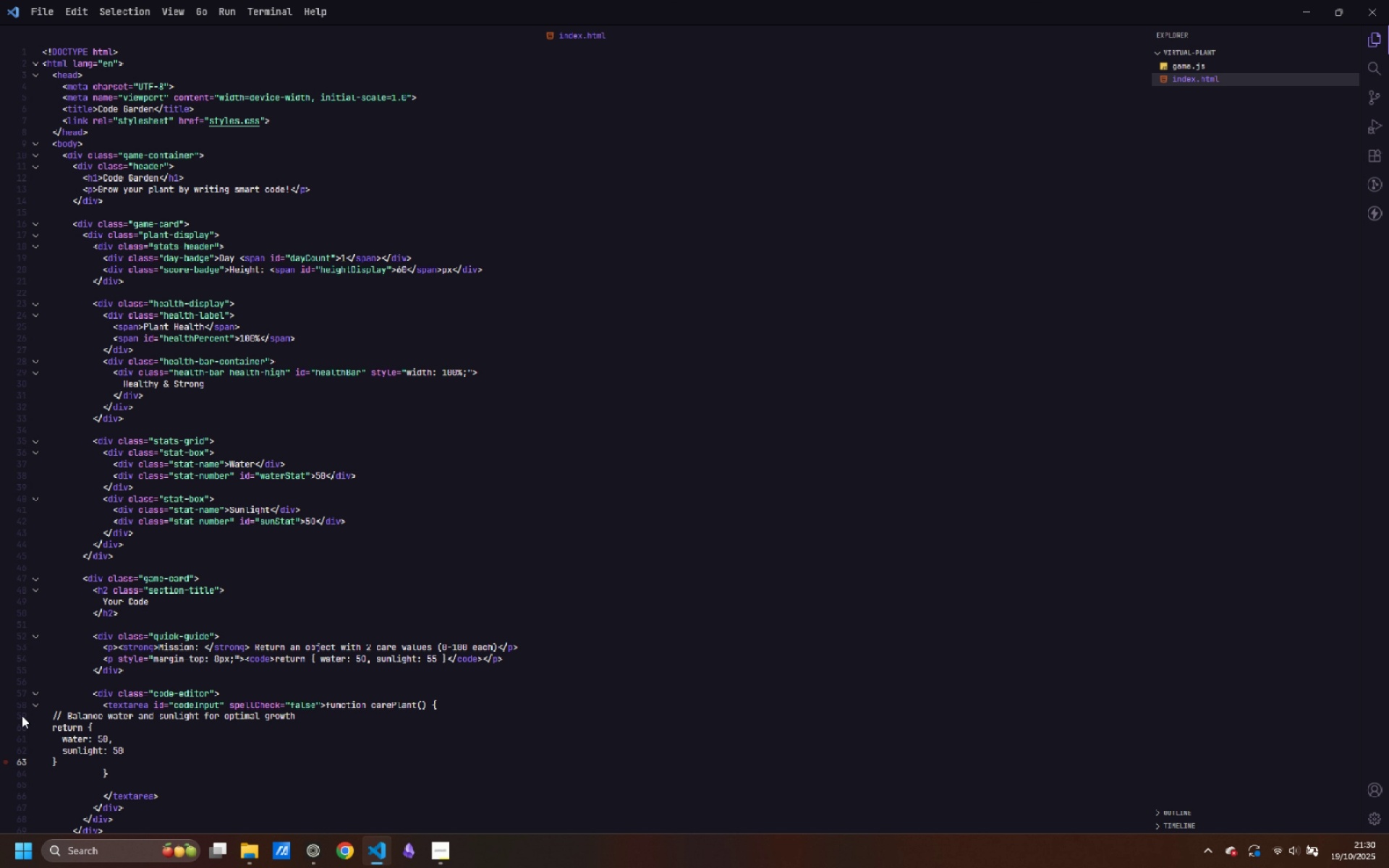 
key(Semicolon)
 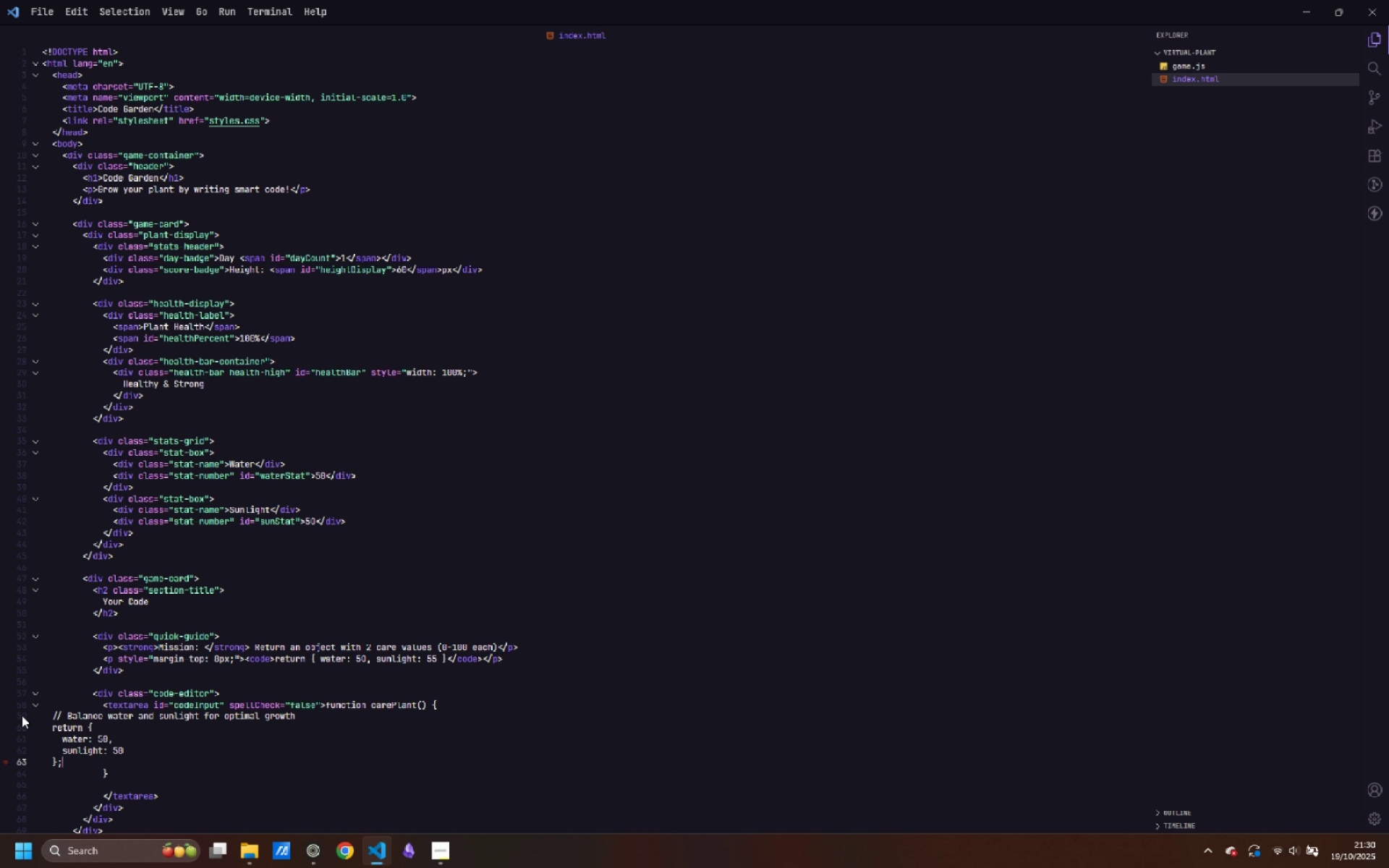 
key(ArrowDown)
 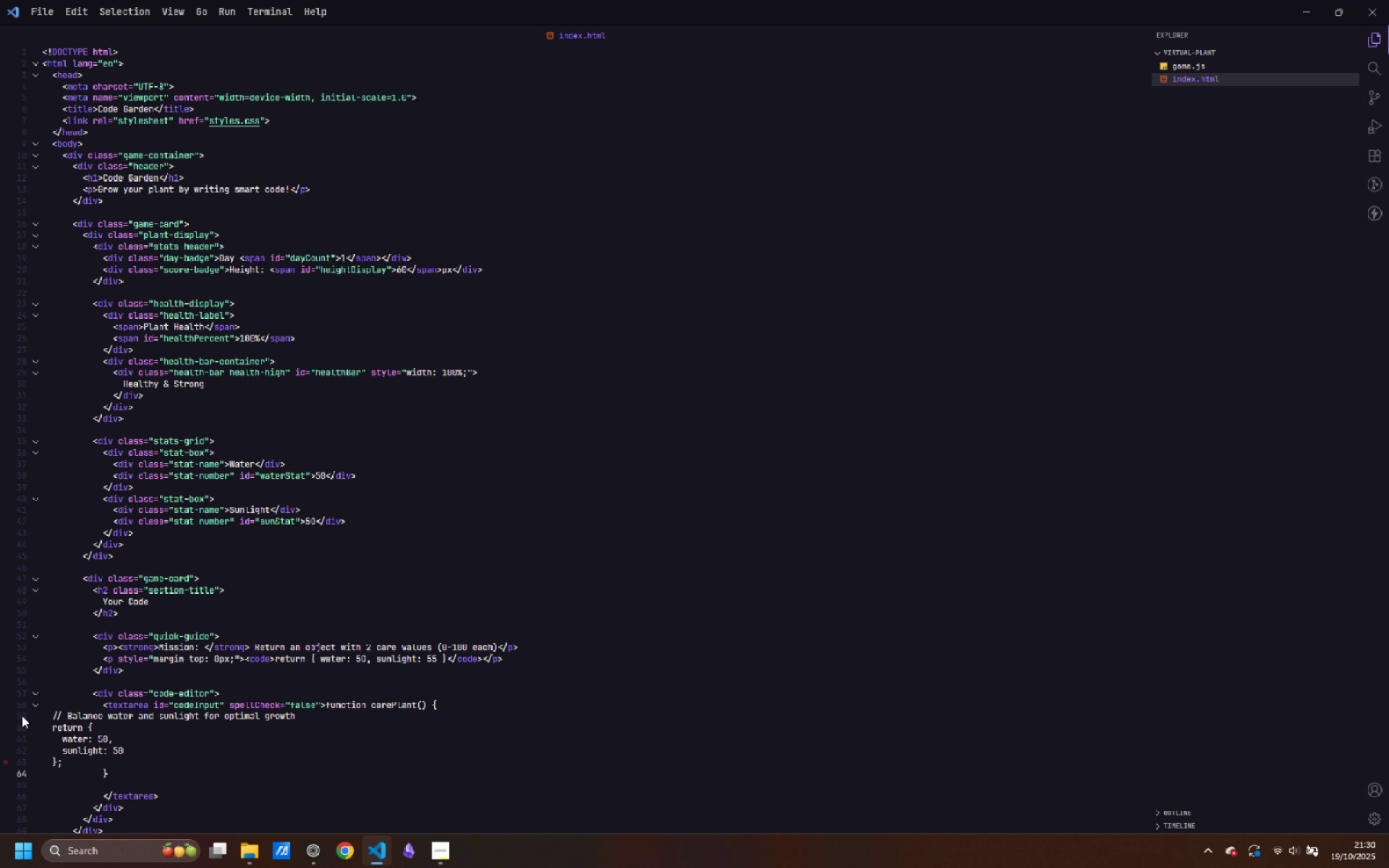 
key(Control+ArrowRight)
 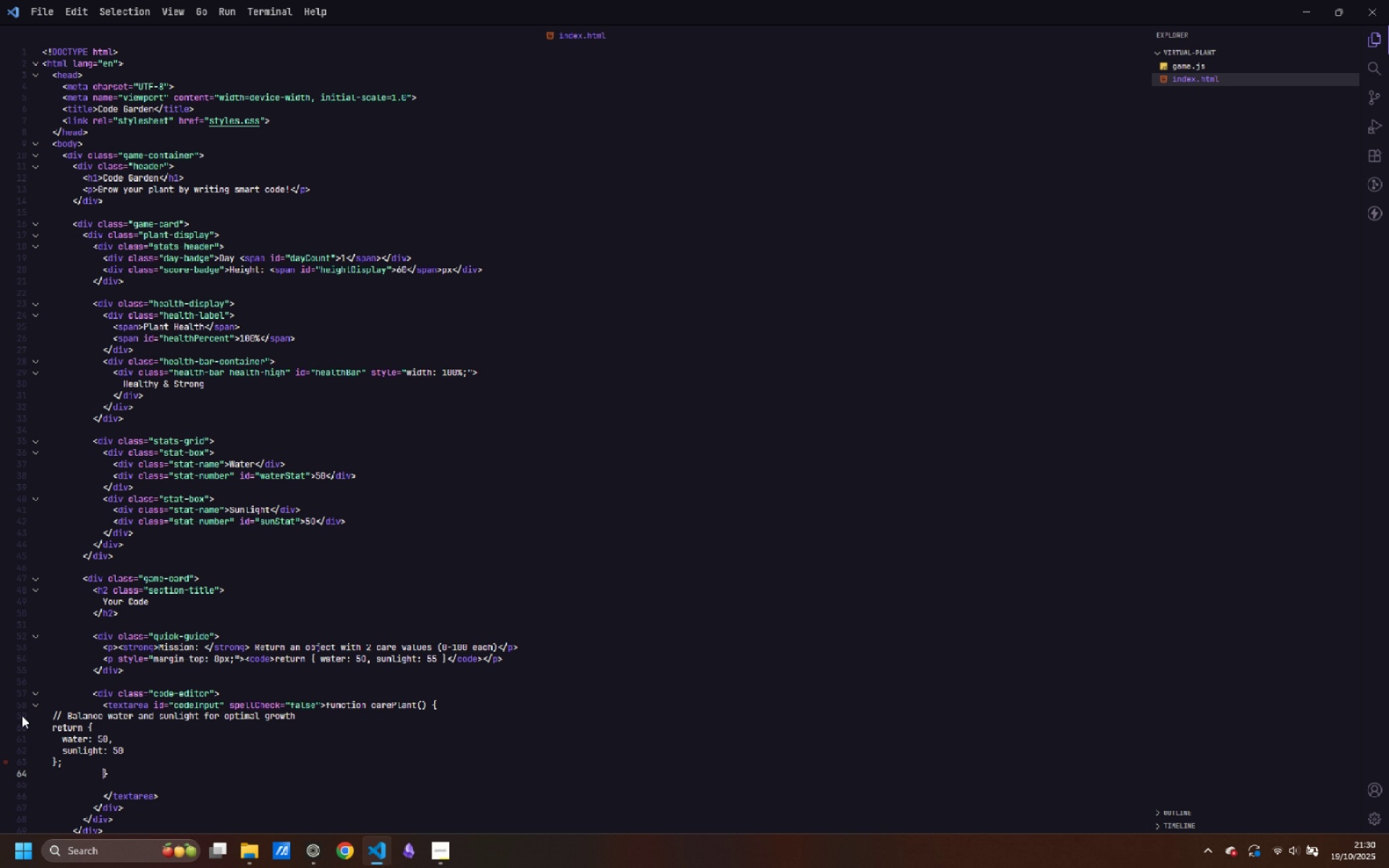 
key(ArrowLeft)
 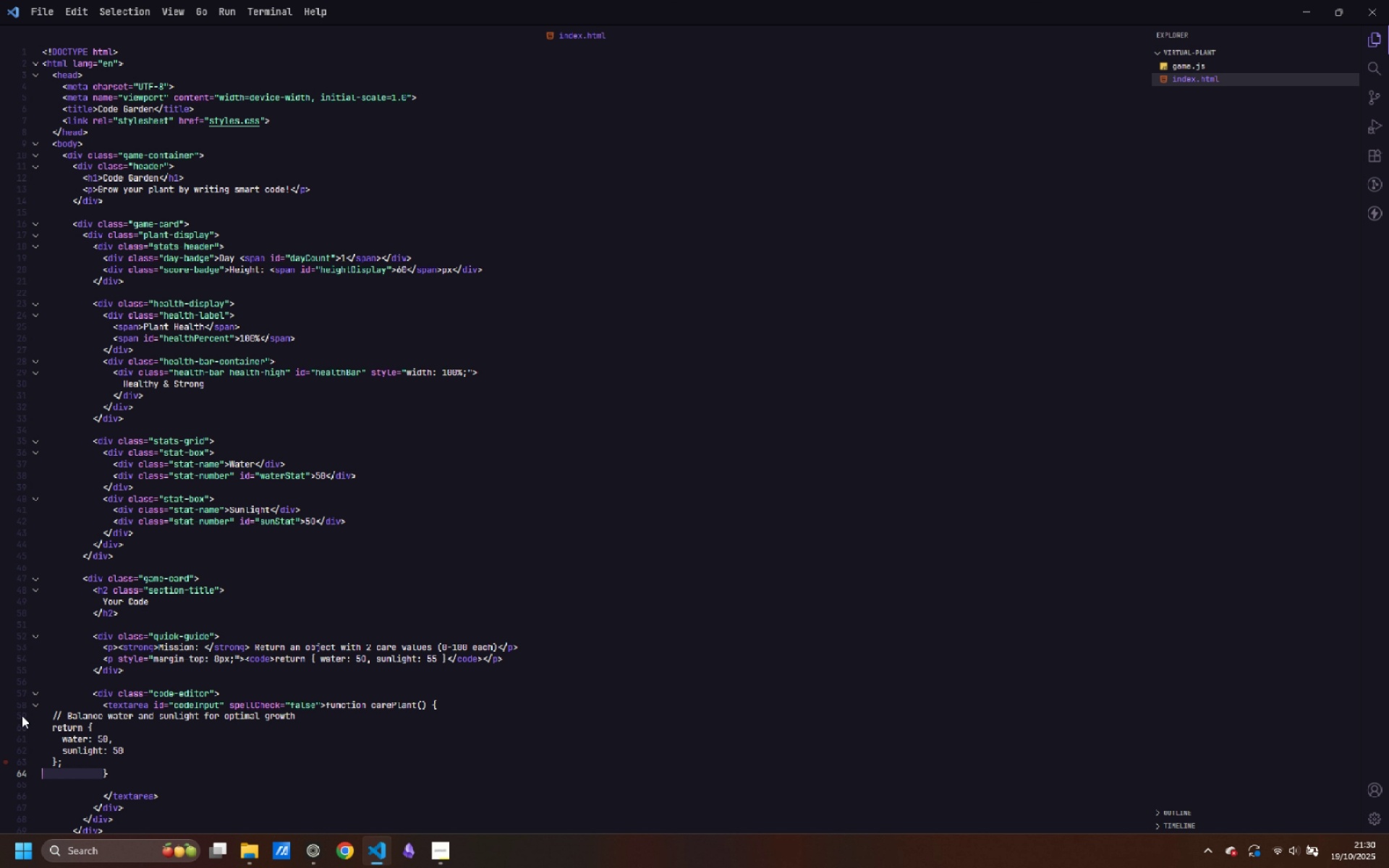 
key(Control+Shift+ArrowLeft)
 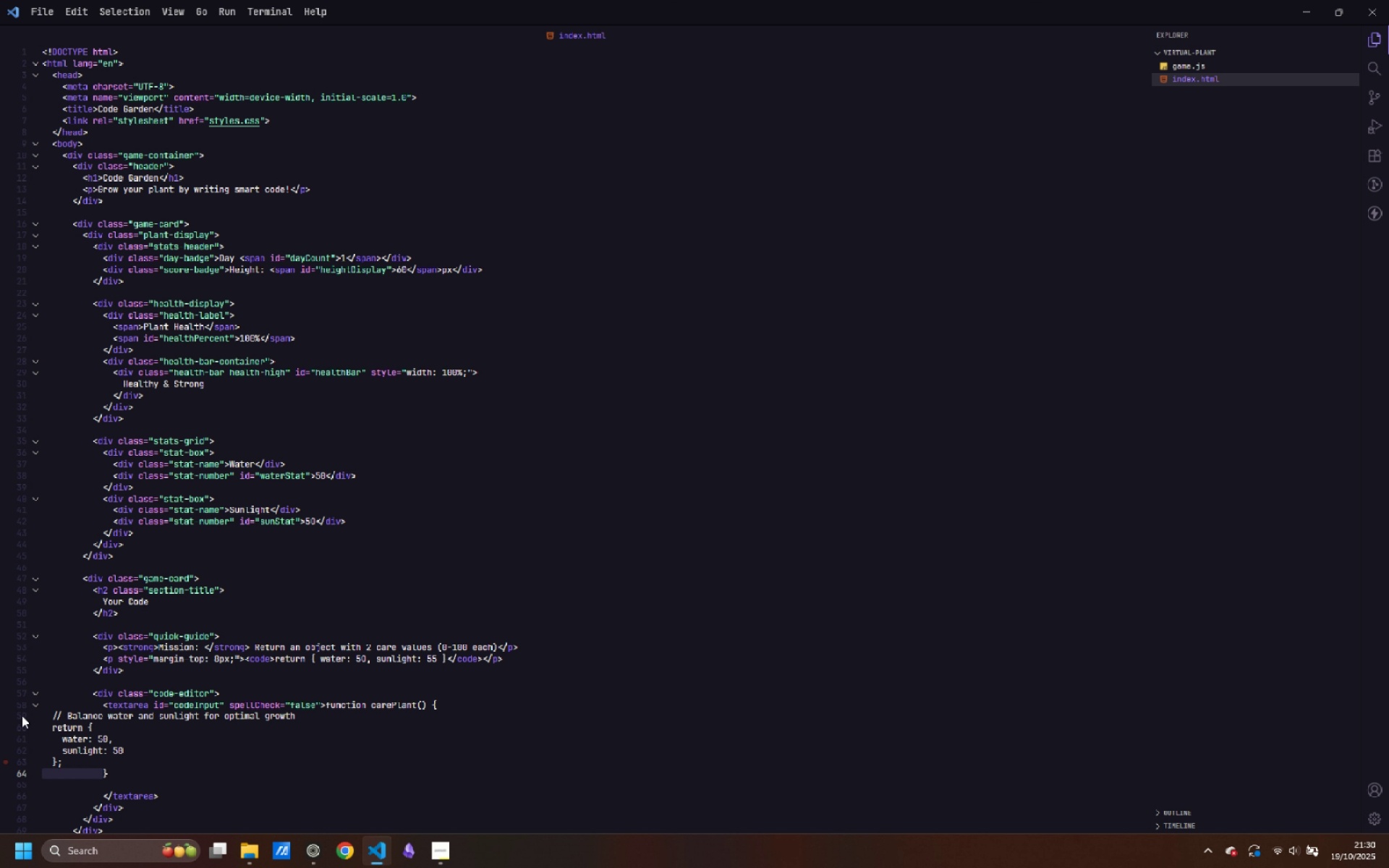 
key(Backspace)
 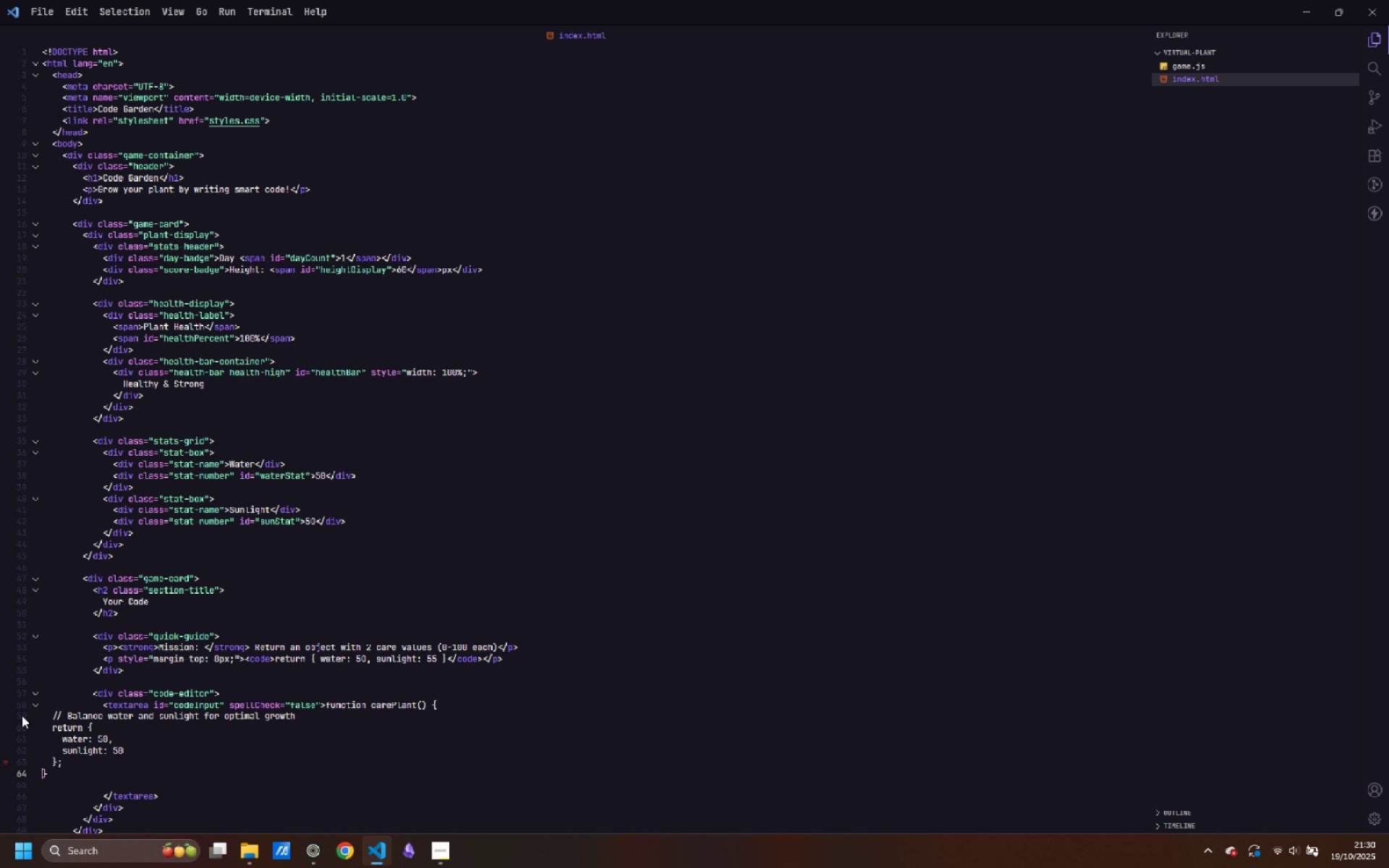 
key(ArrowDown)
 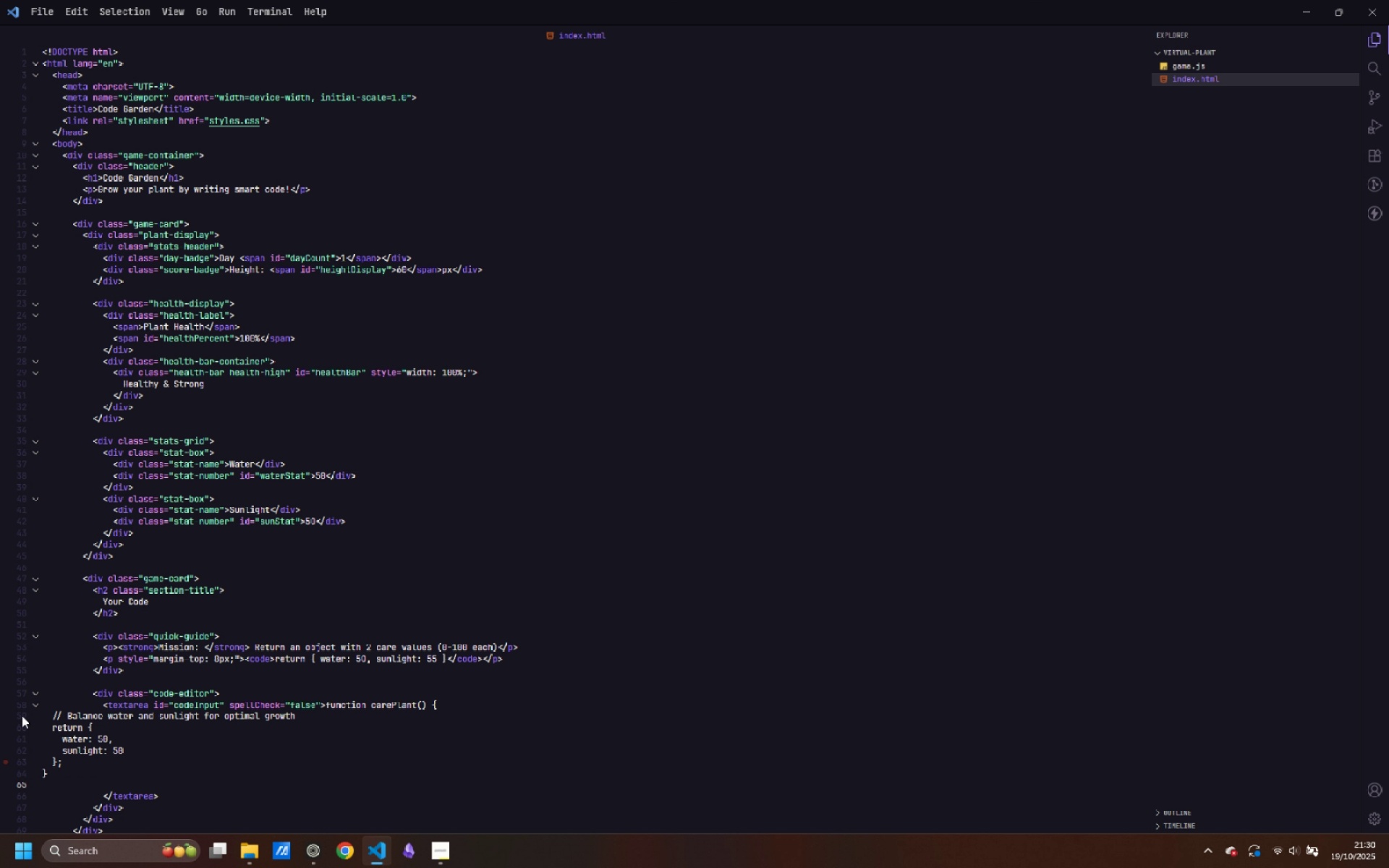 
key(Backspace)
 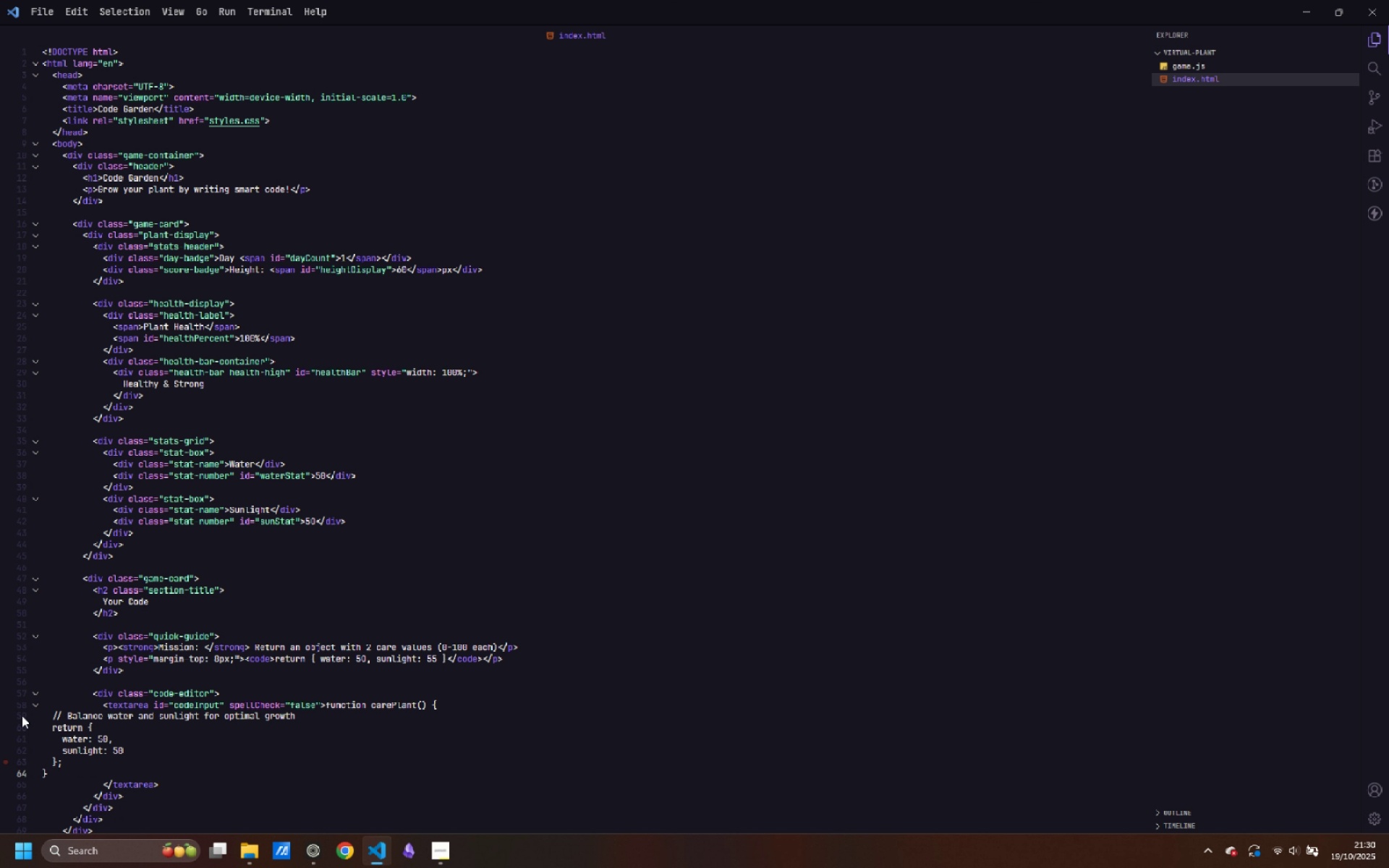 
key(Delete)
 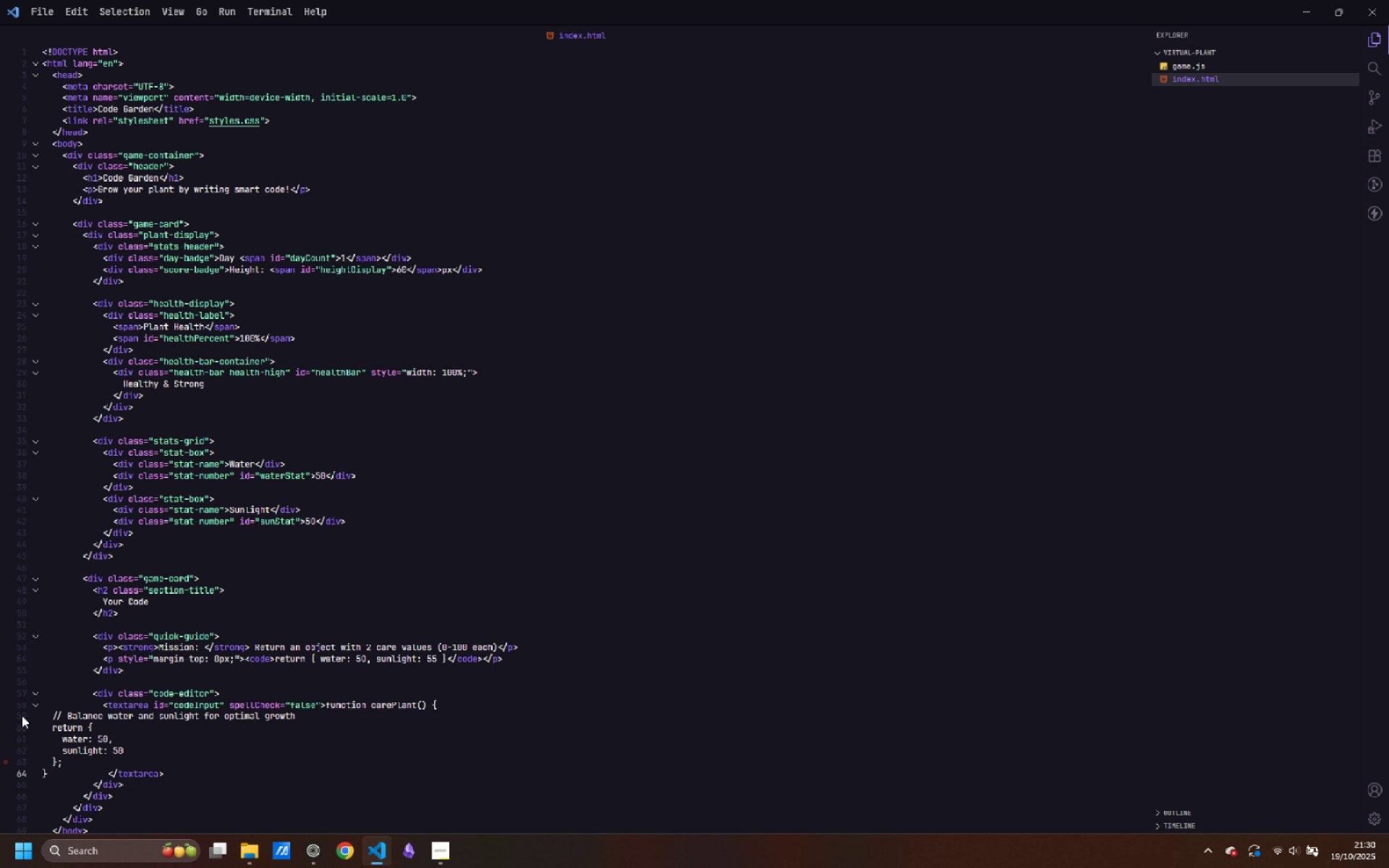 
key(Control+Delete)
 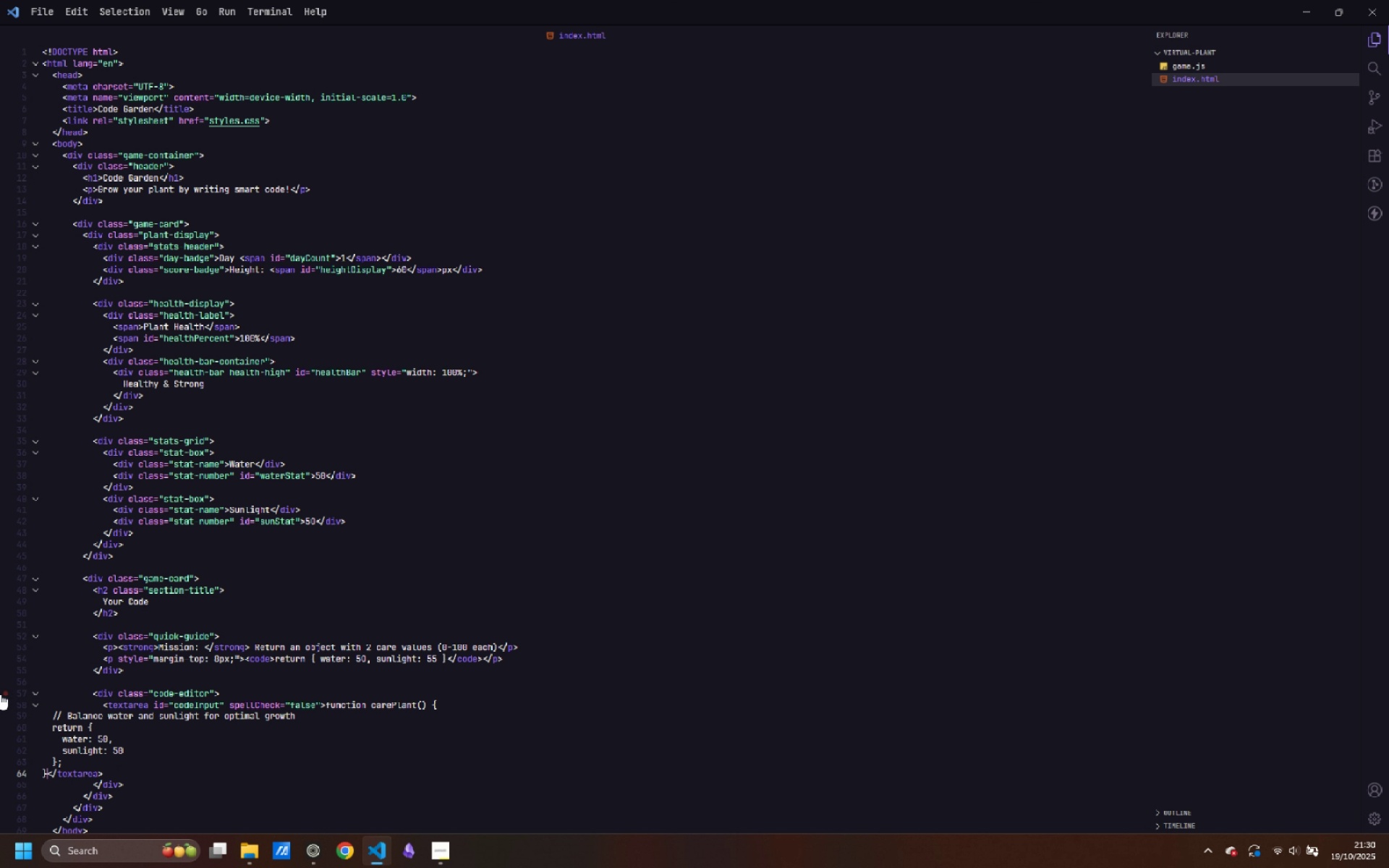 
scroll: coordinate [394, 568], scroll_direction: down, amount: 5.0
 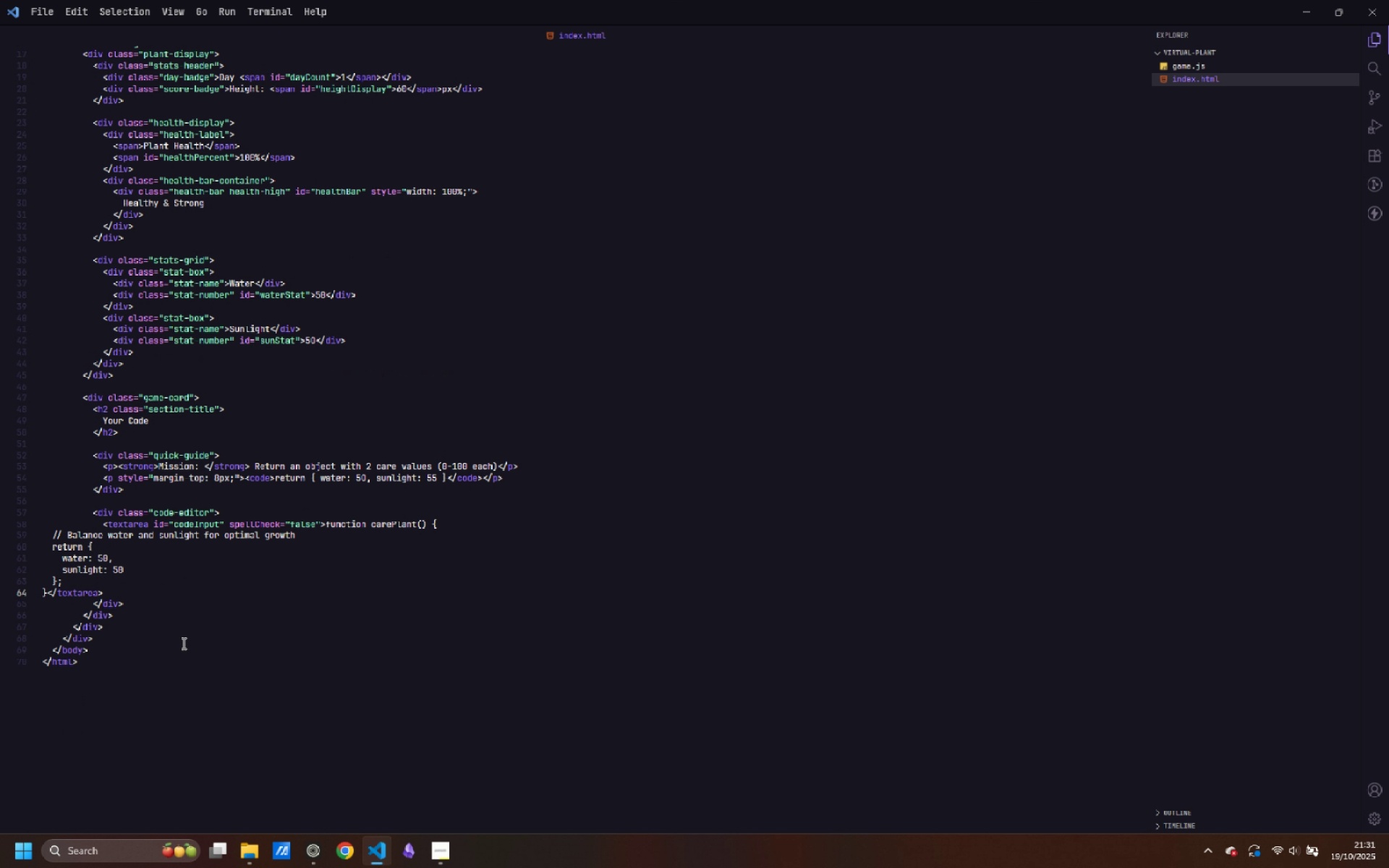 
left_click([156, 603])
 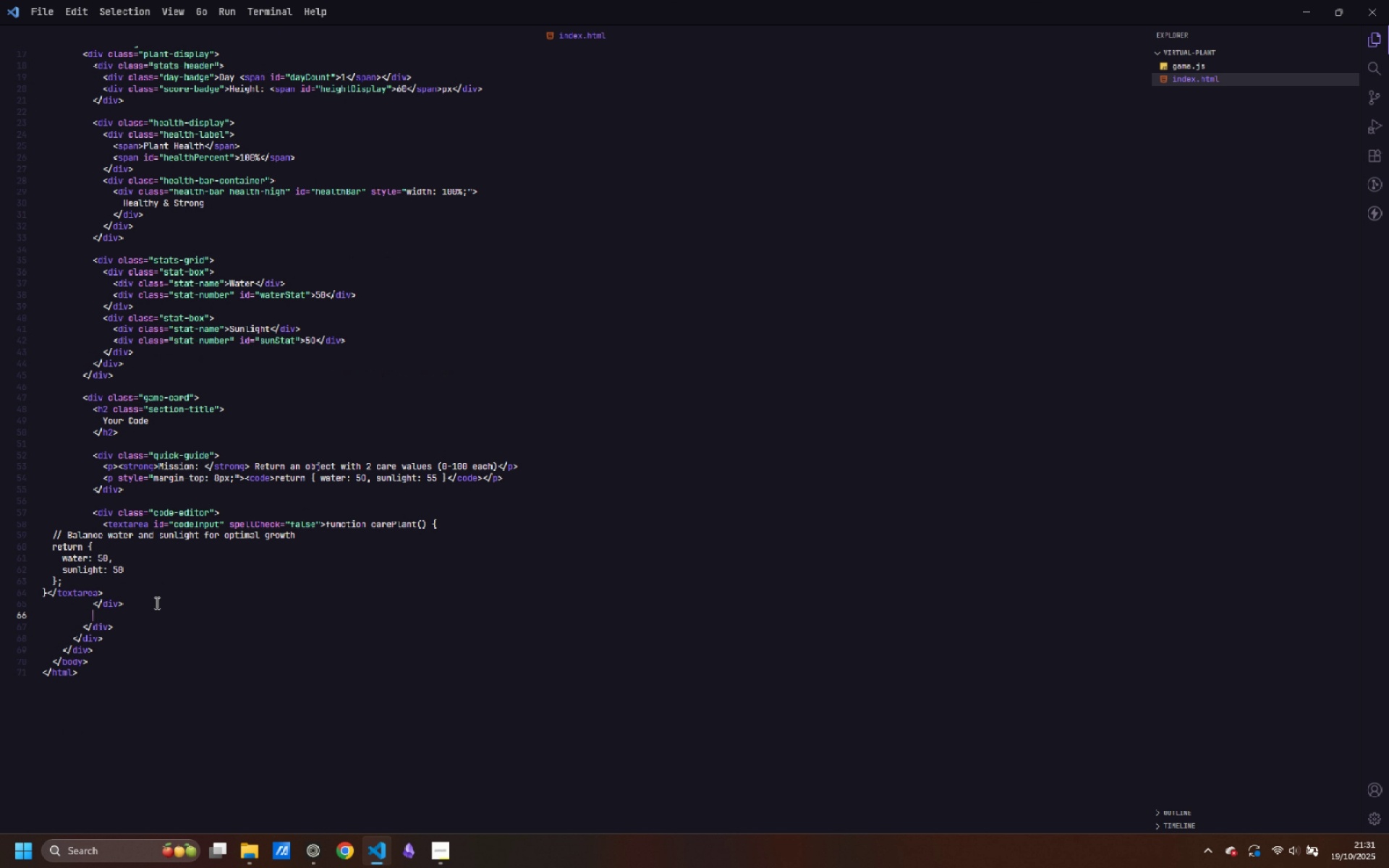 
key(Enter)
 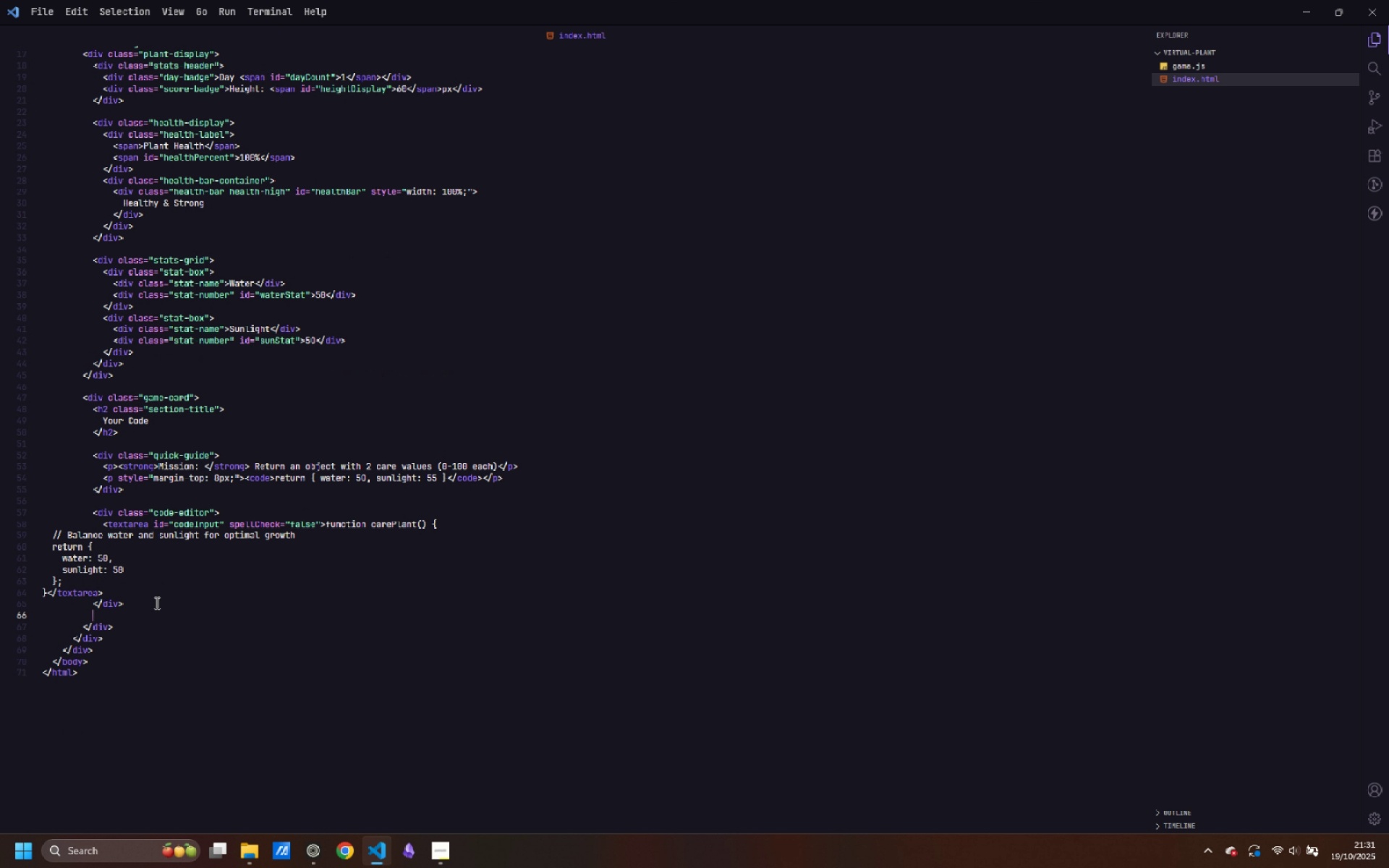 
key(Enter)
 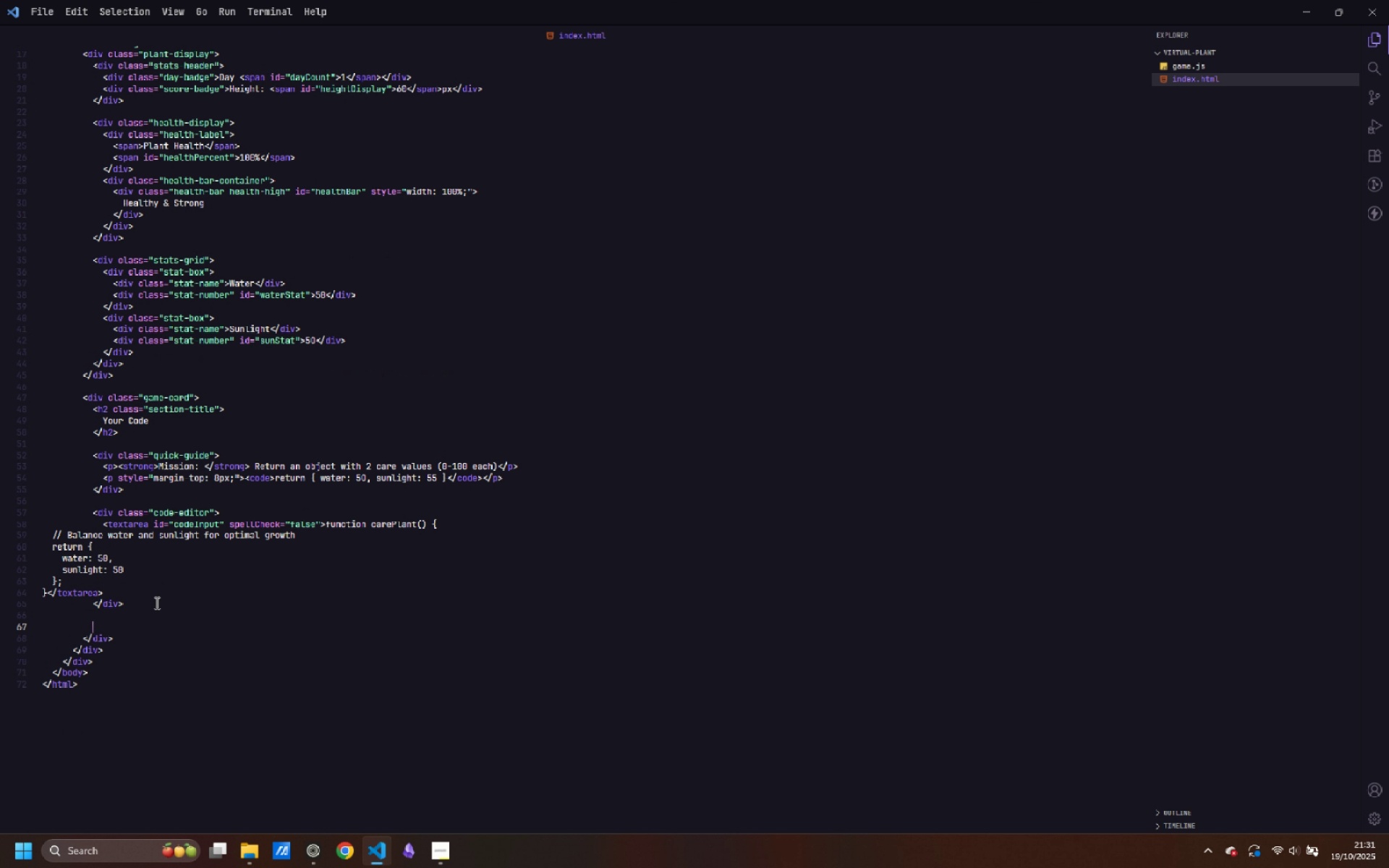 
key(Enter)
 